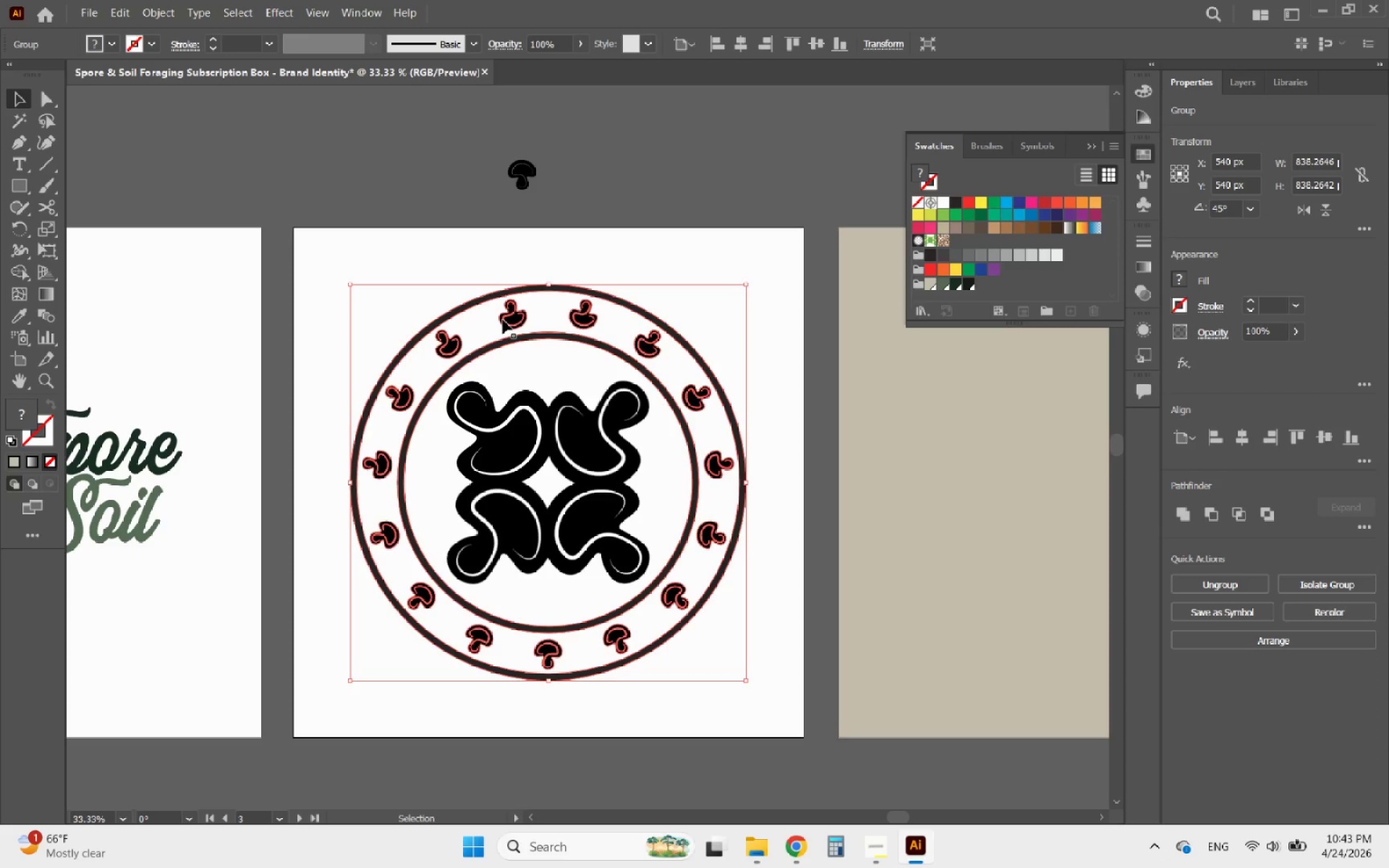 
wait(12.12)
 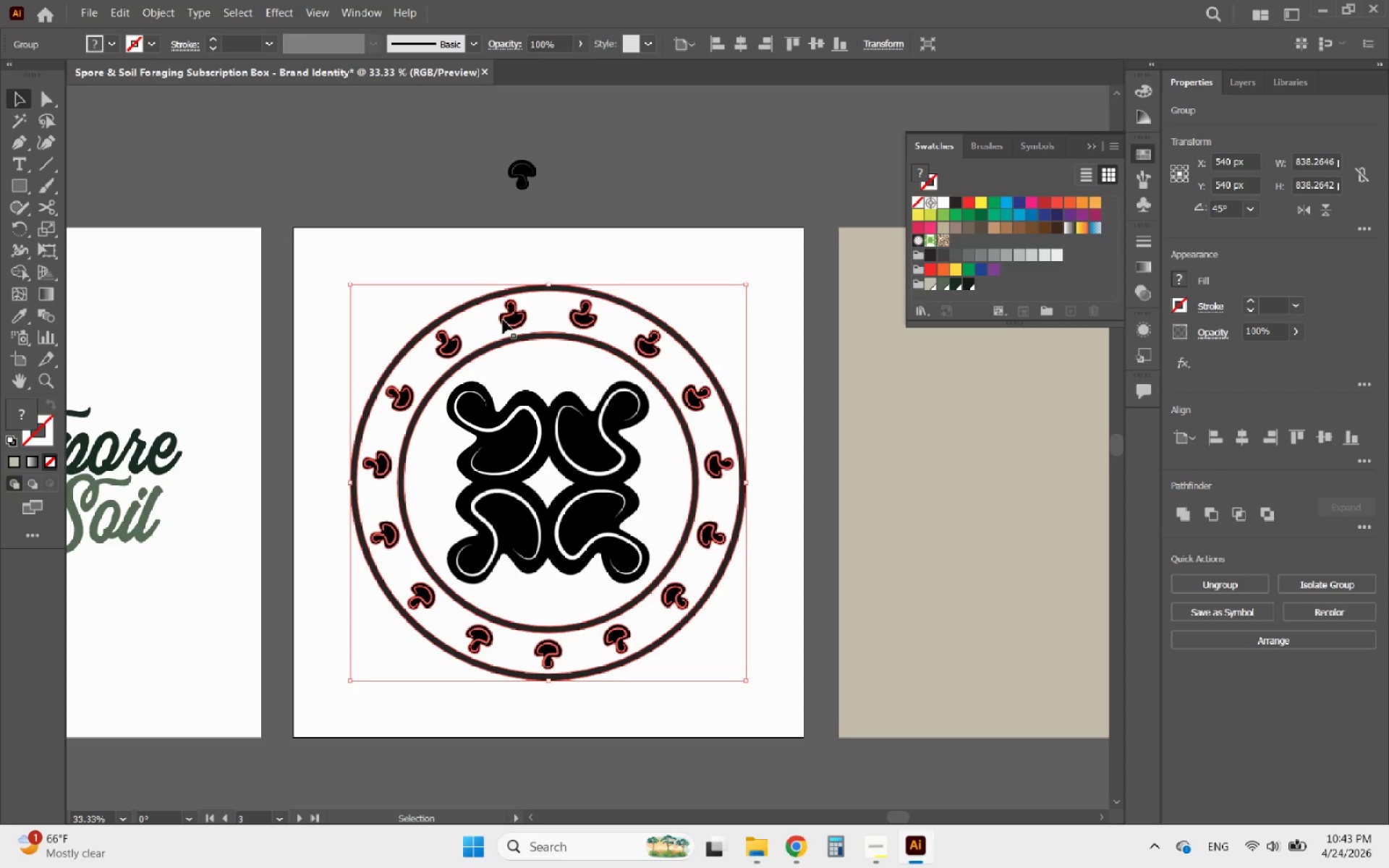 
double_click([703, 396])
 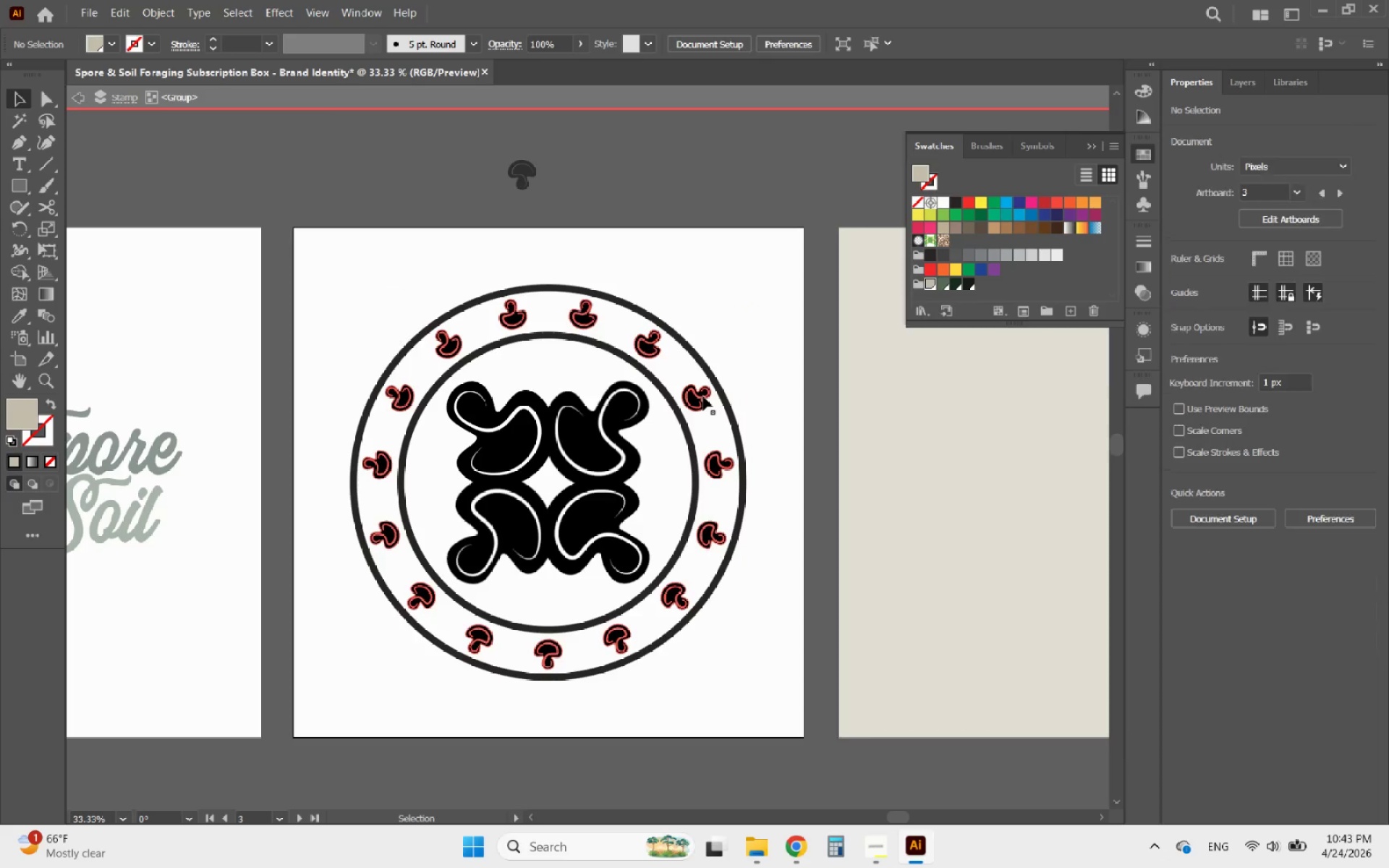 
triple_click([703, 396])
 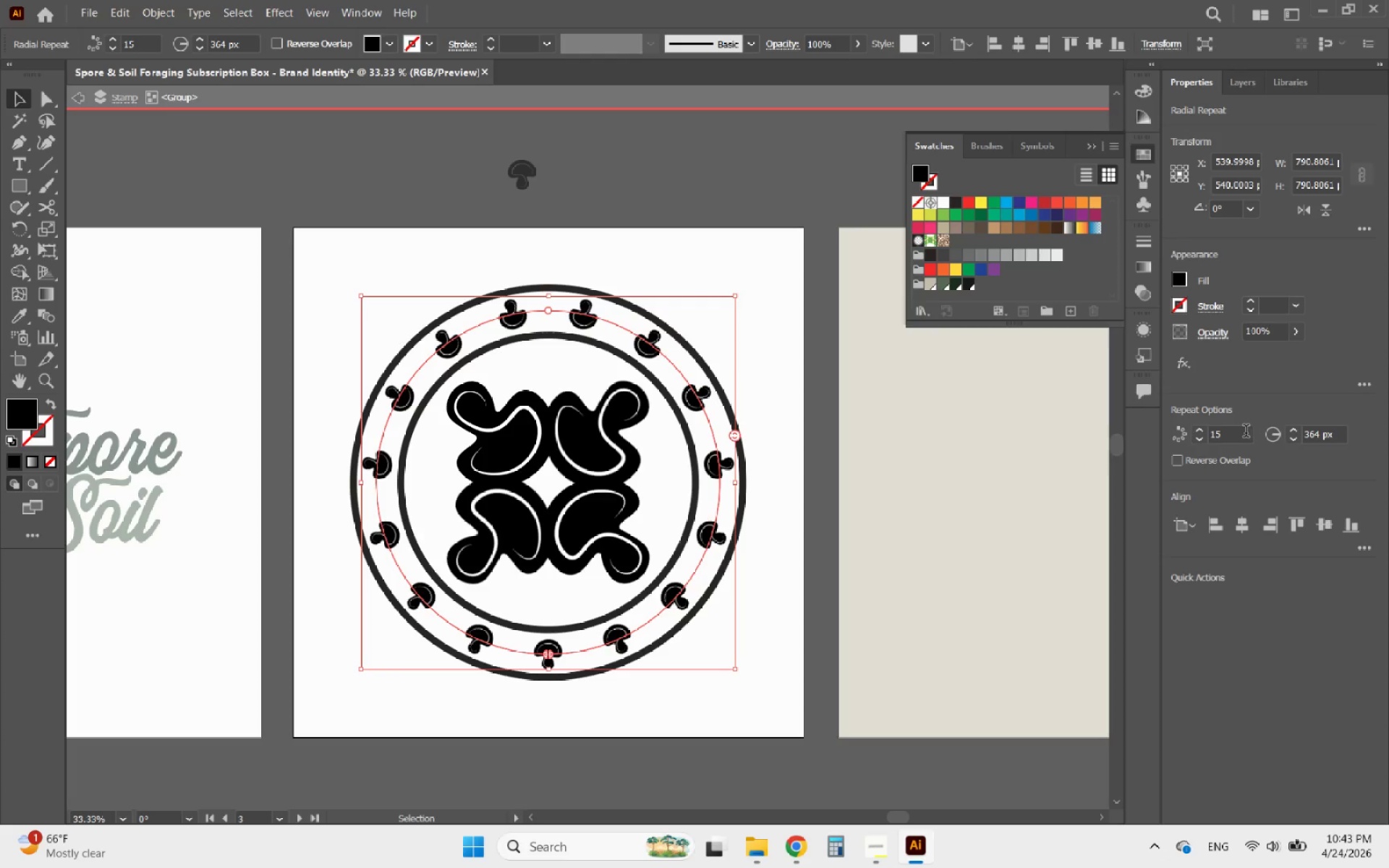 
scroll: coordinate [1242, 434], scroll_direction: down, amount: 9.0
 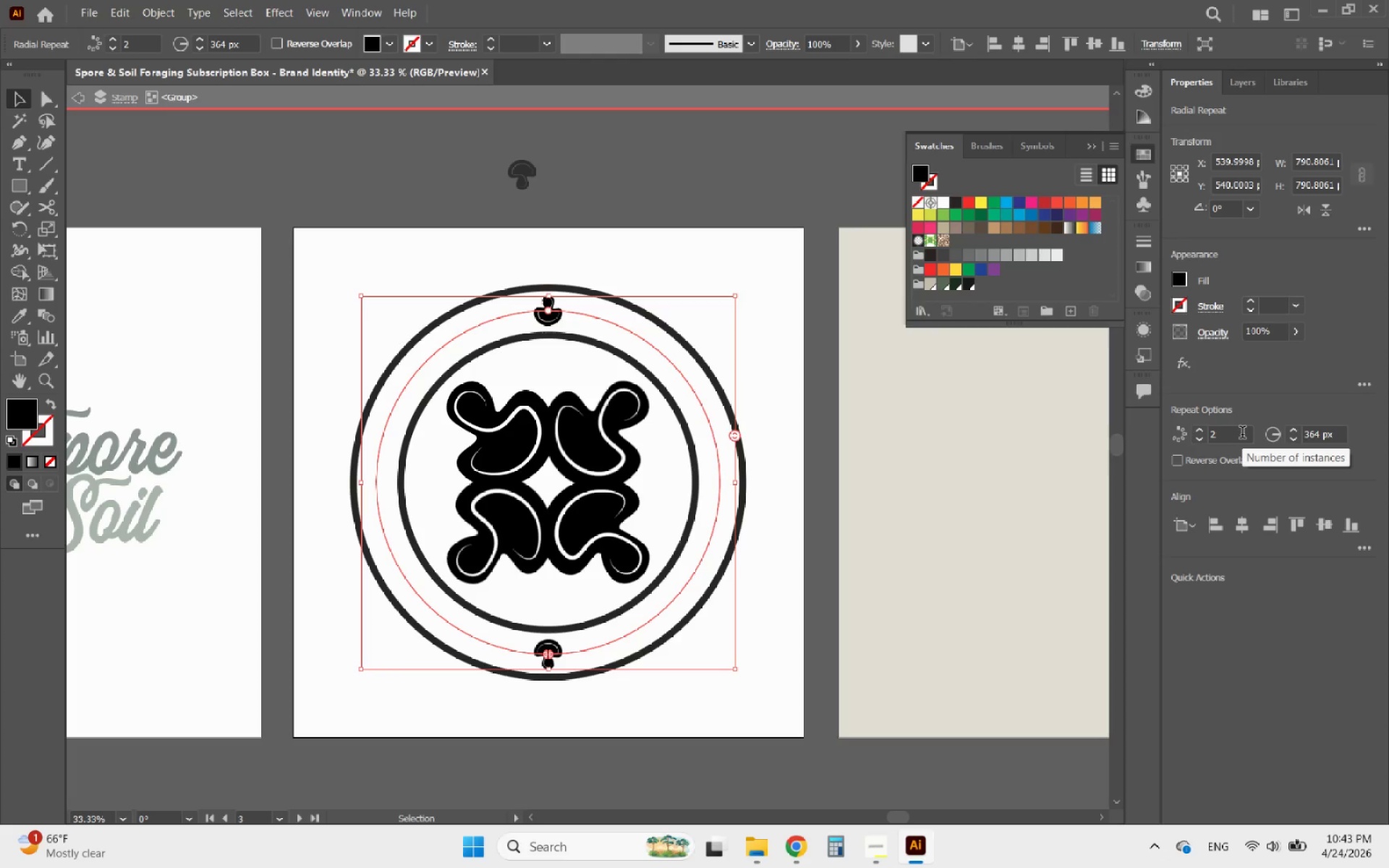 
scroll: coordinate [1242, 434], scroll_direction: up, amount: 2.0
 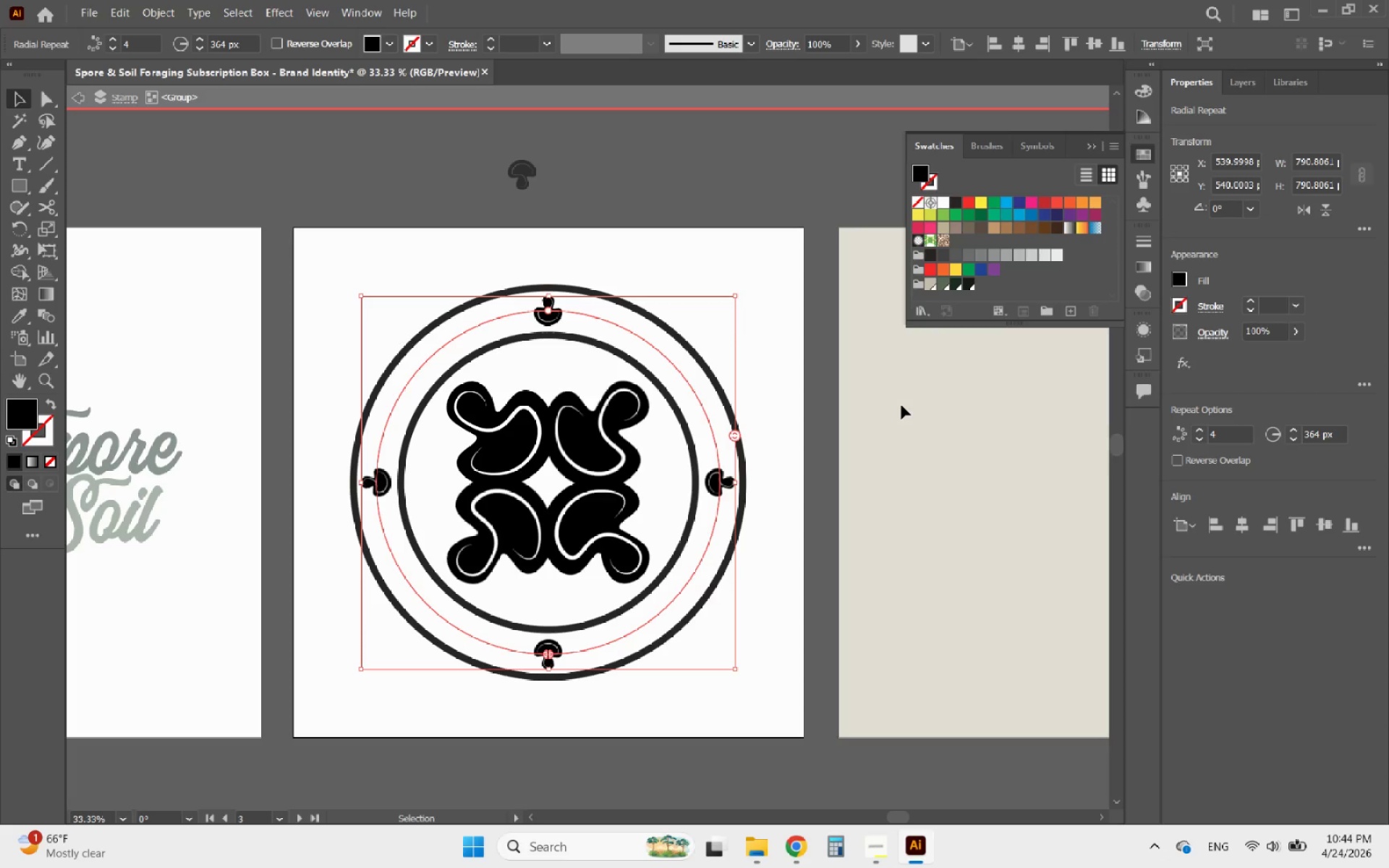 
left_click_drag(start_coordinate=[744, 291], to_coordinate=[849, 486])
 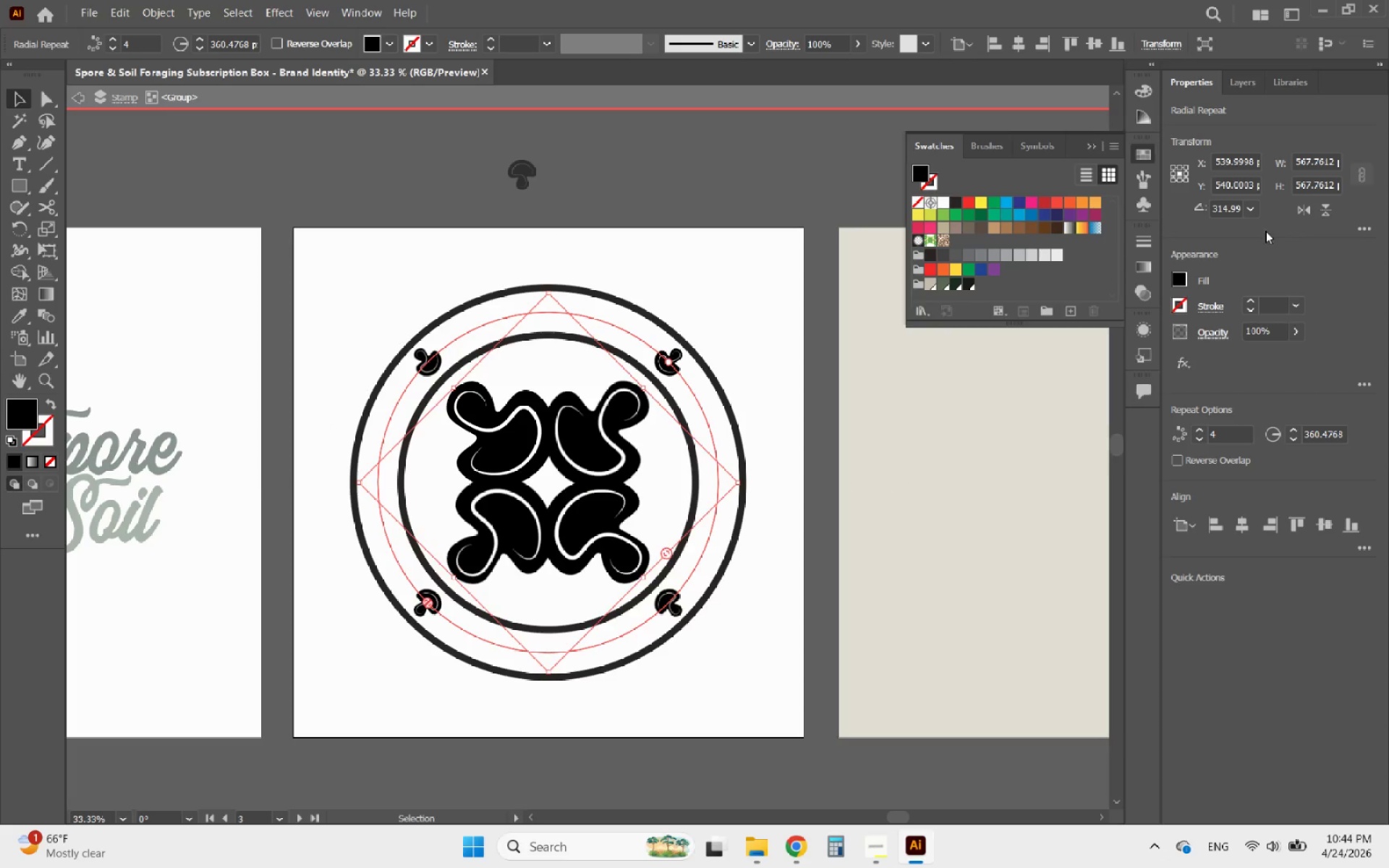 
left_click([1247, 213])
 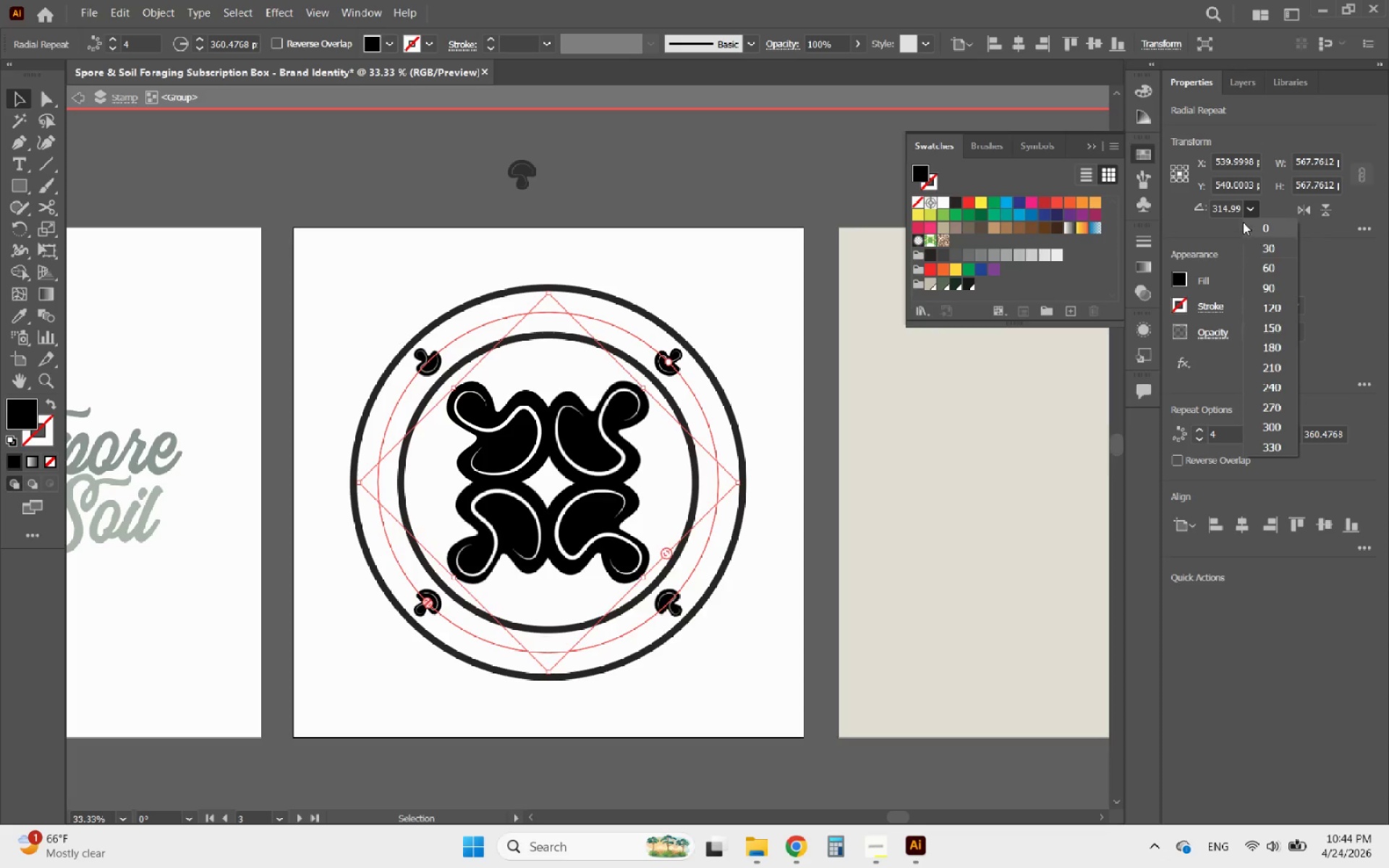 
left_click([1240, 215])
 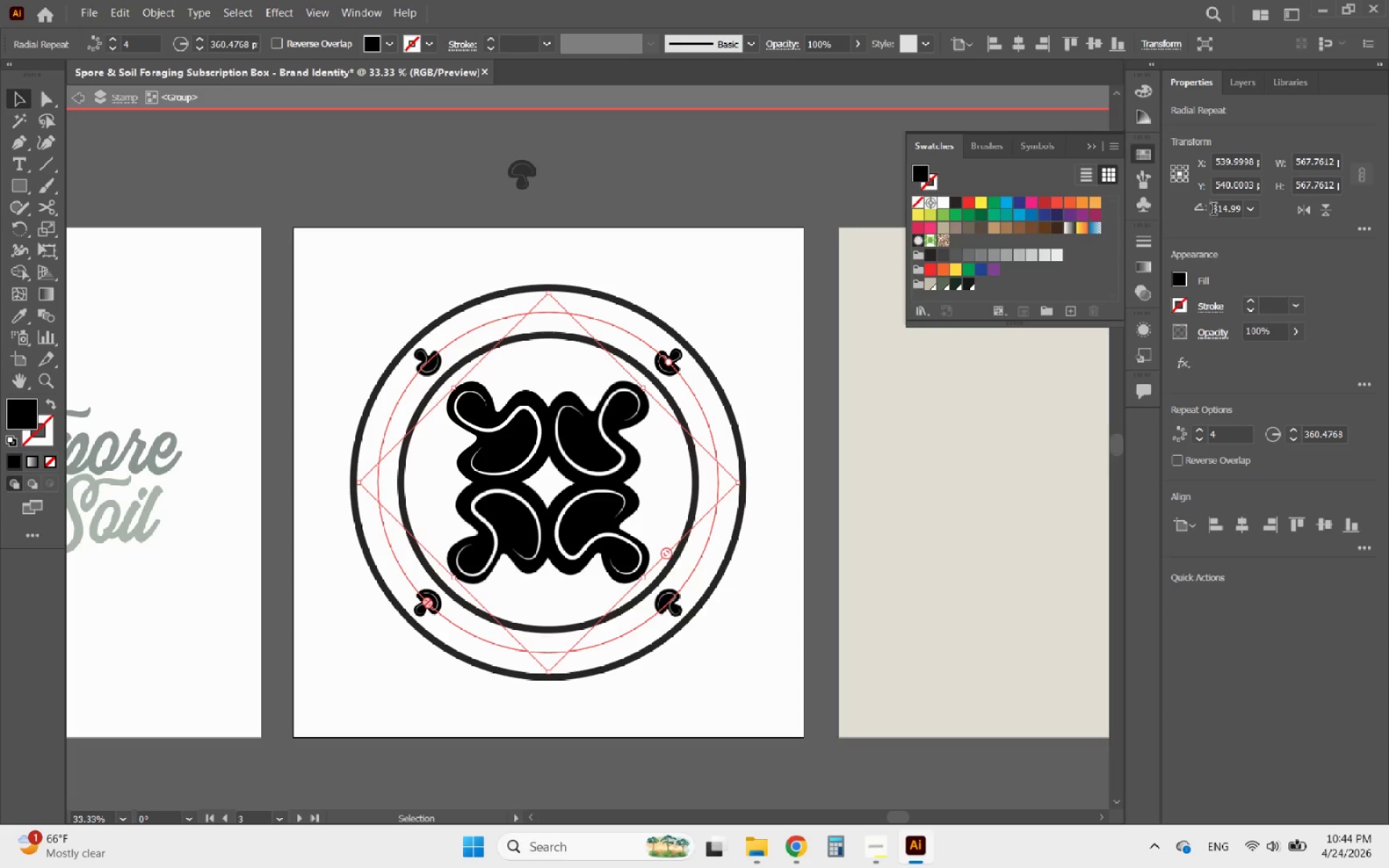 
left_click_drag(start_coordinate=[1213, 210], to_coordinate=[1293, 213])
 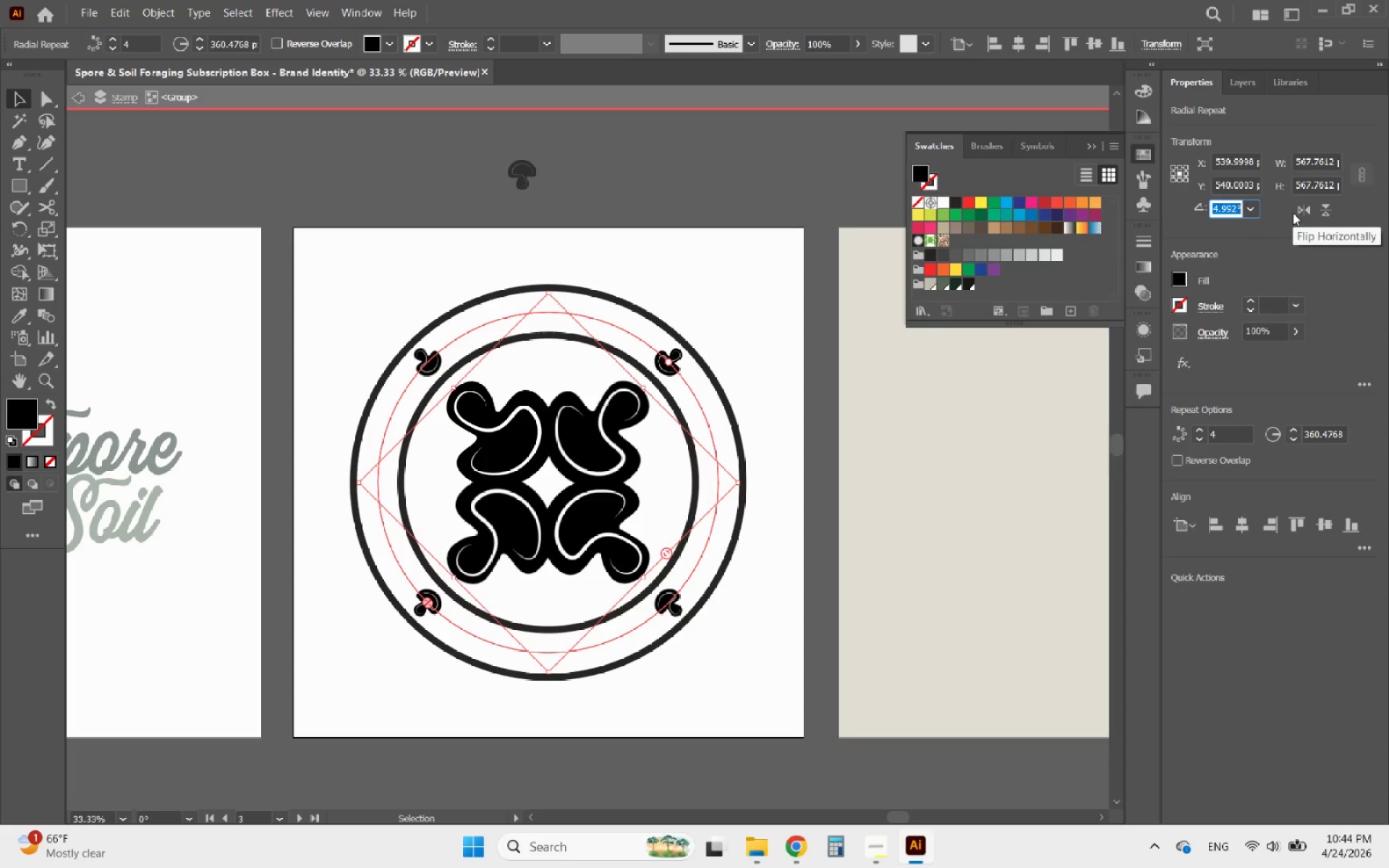 
type(45)
 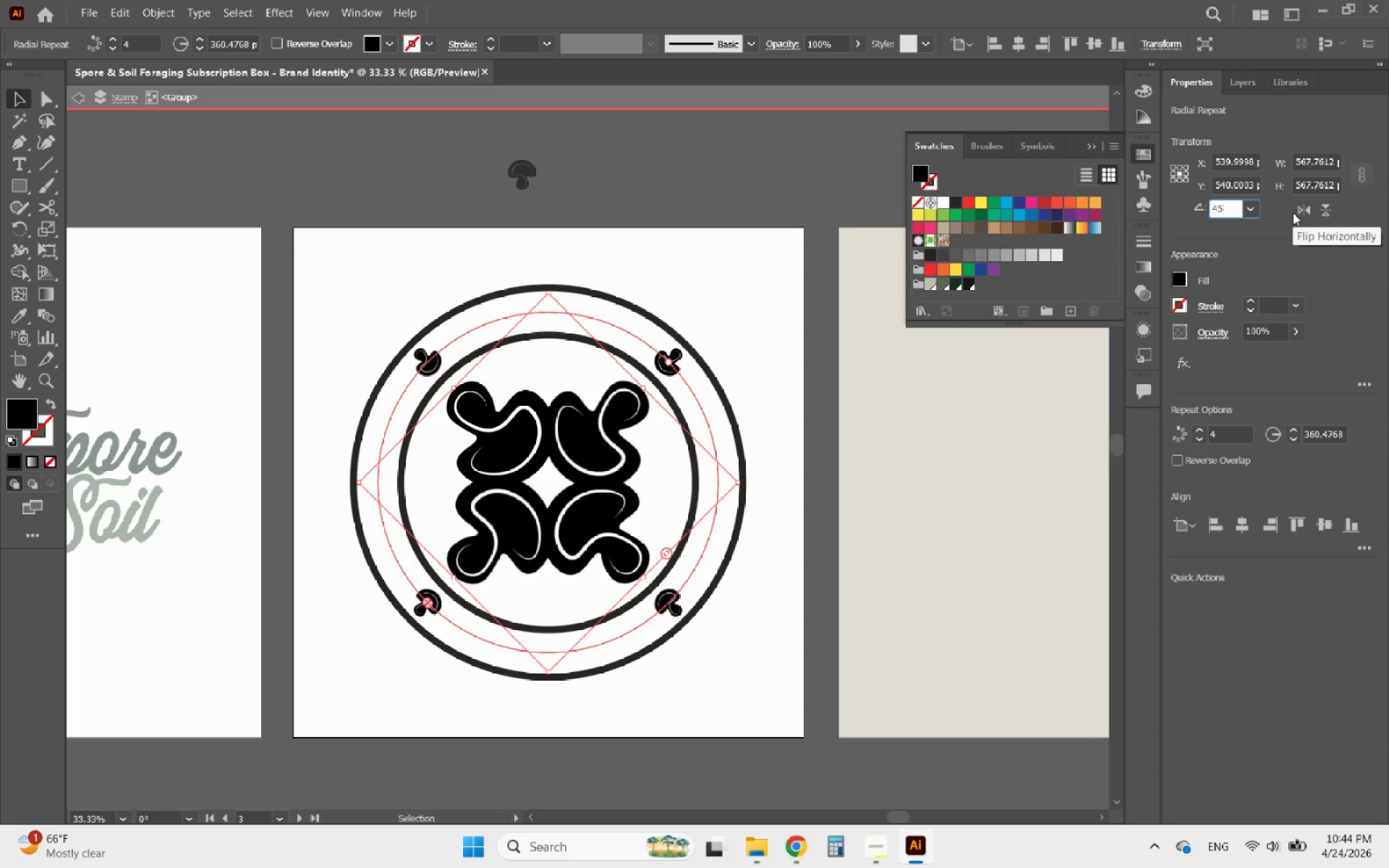 
key(Enter)
 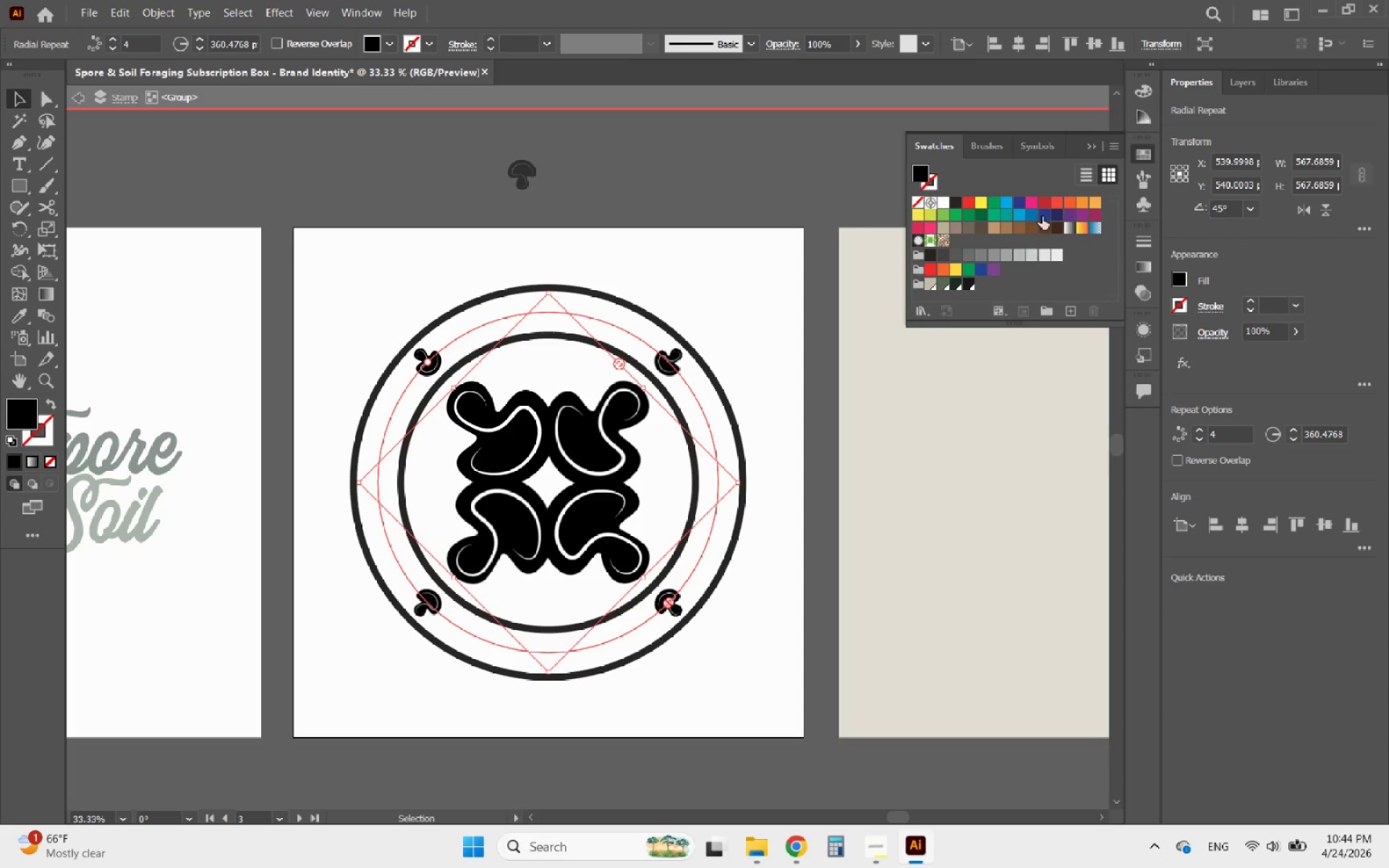 
left_click([1093, 149])
 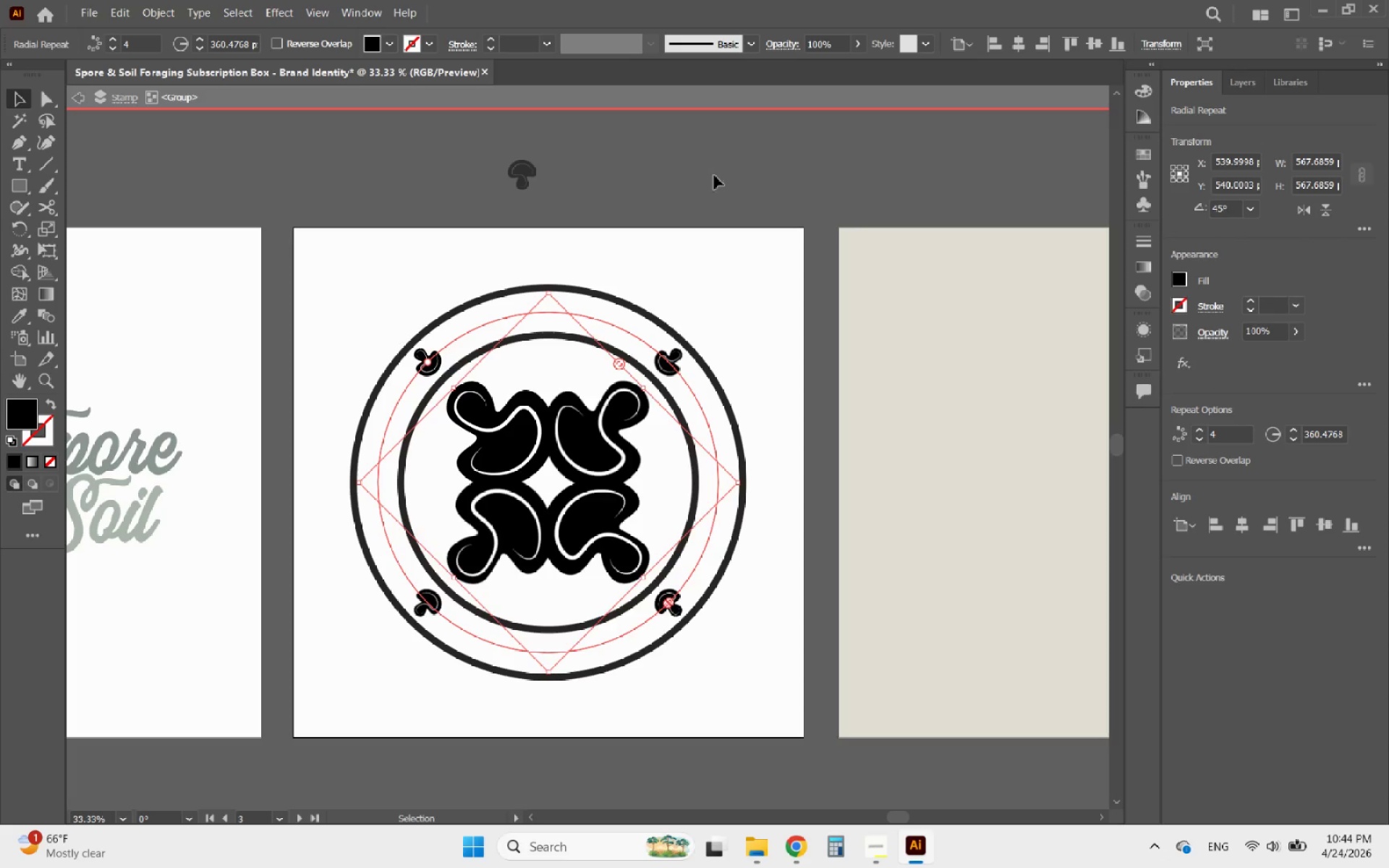 
double_click([713, 174])
 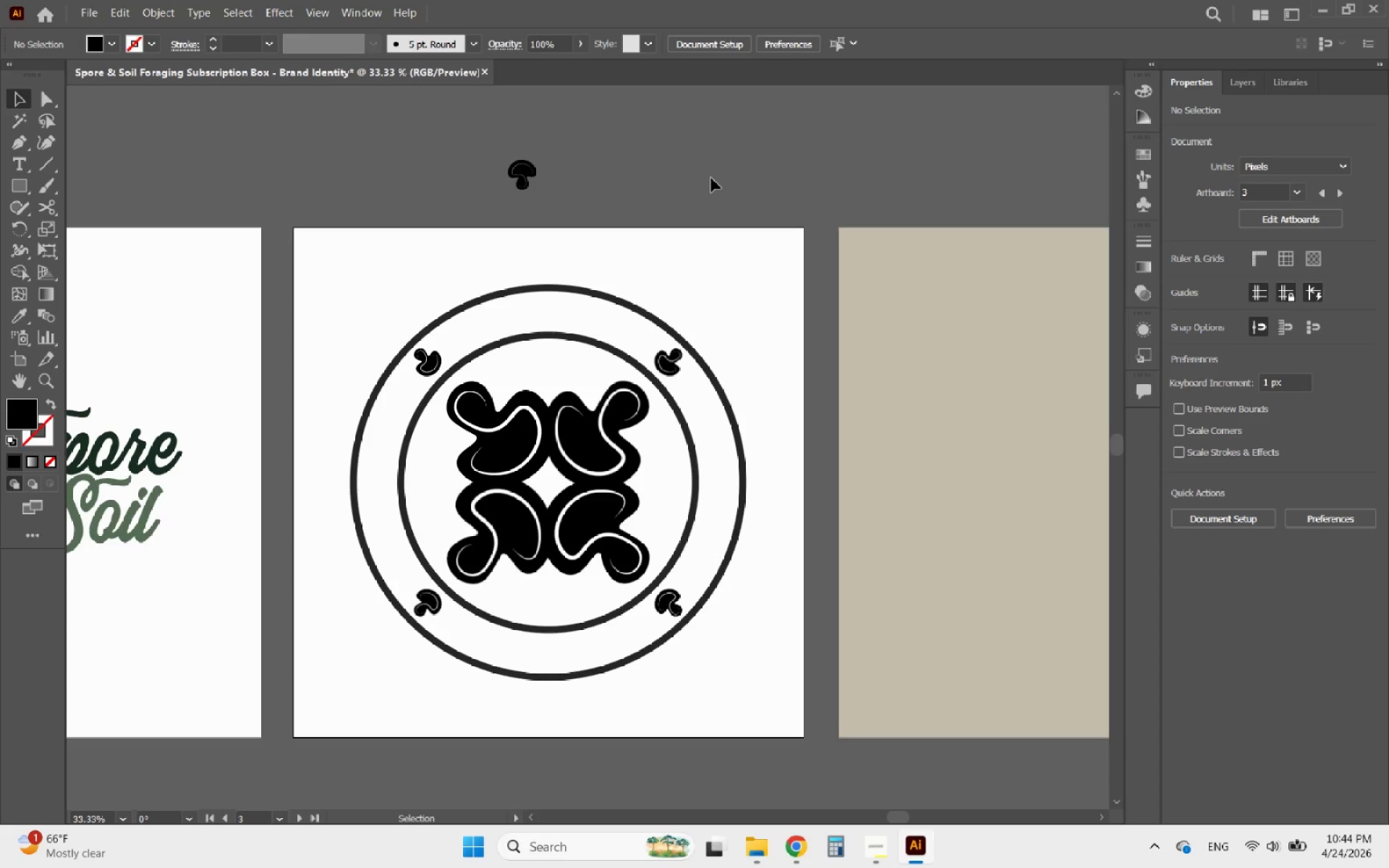 
wait(7.36)
 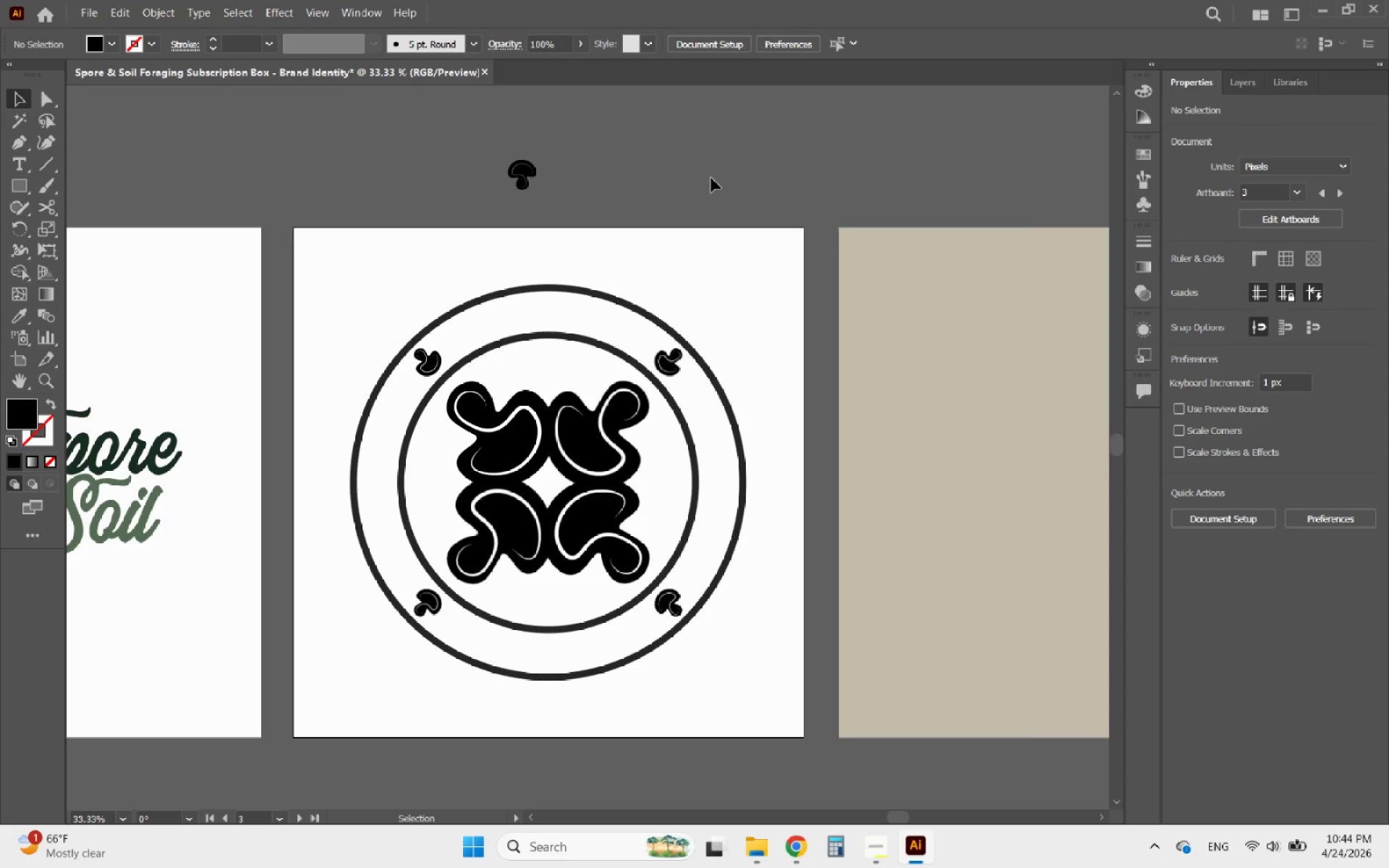 
left_click([554, 338])
 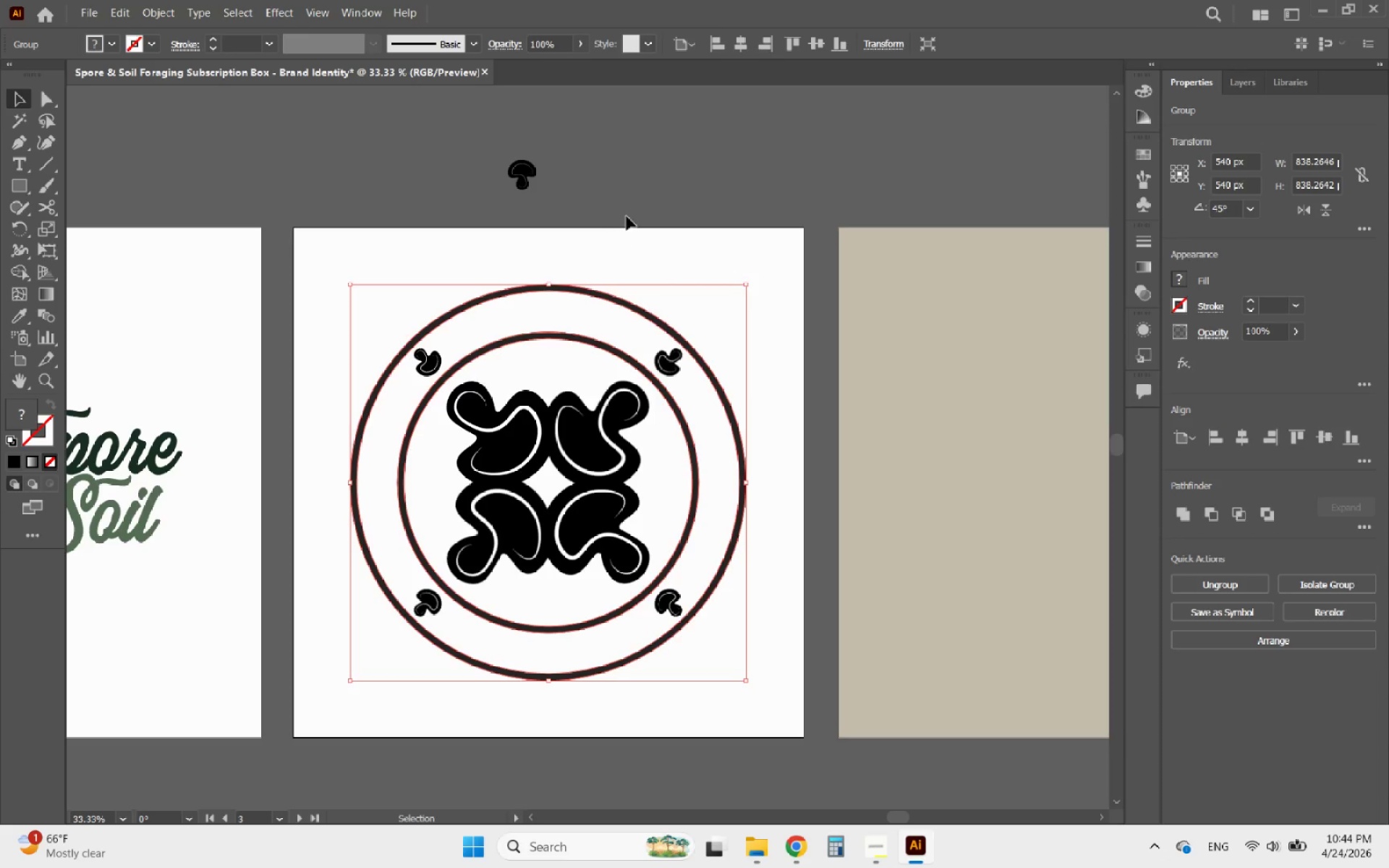 
left_click([634, 202])
 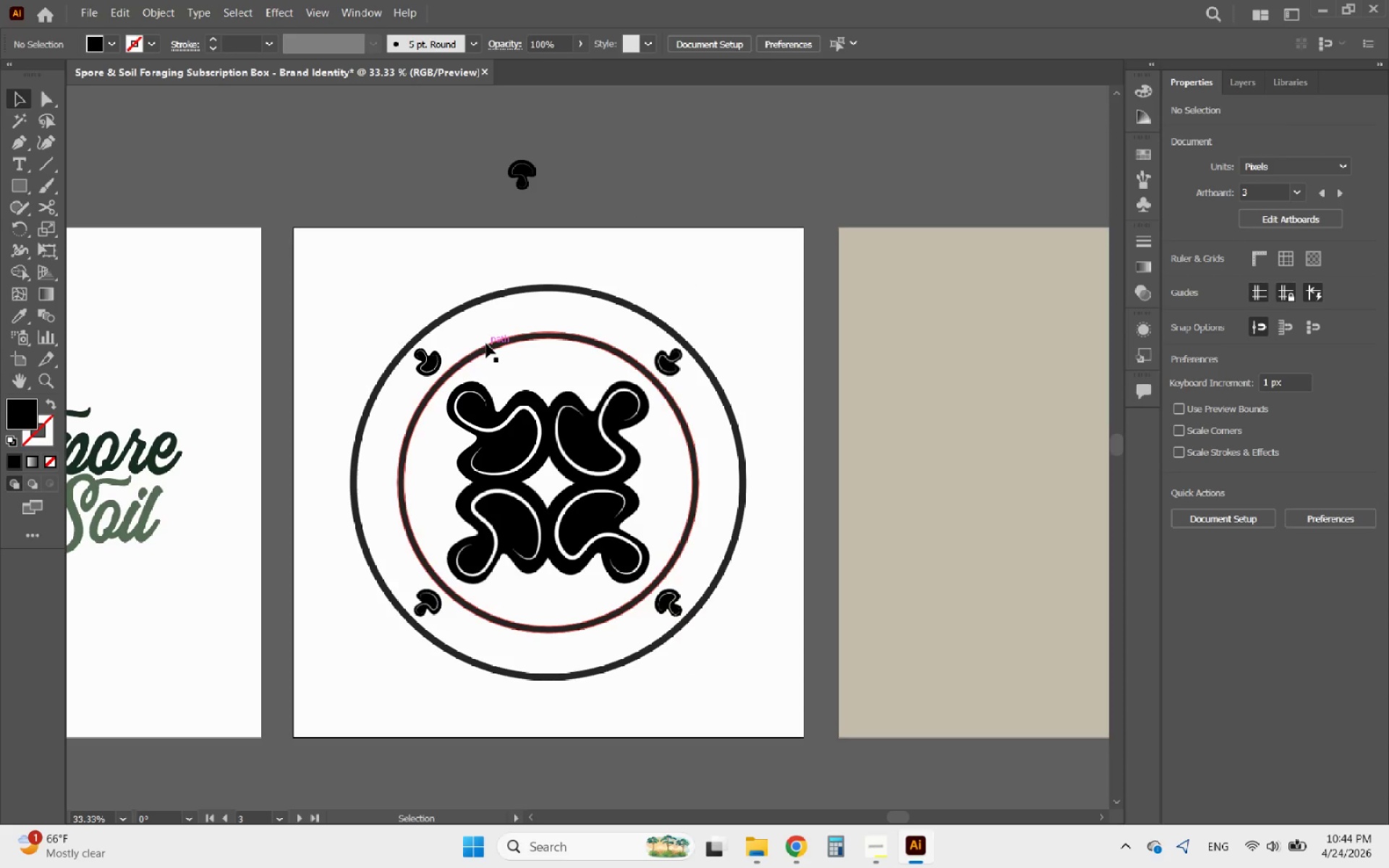 
double_click([486, 344])
 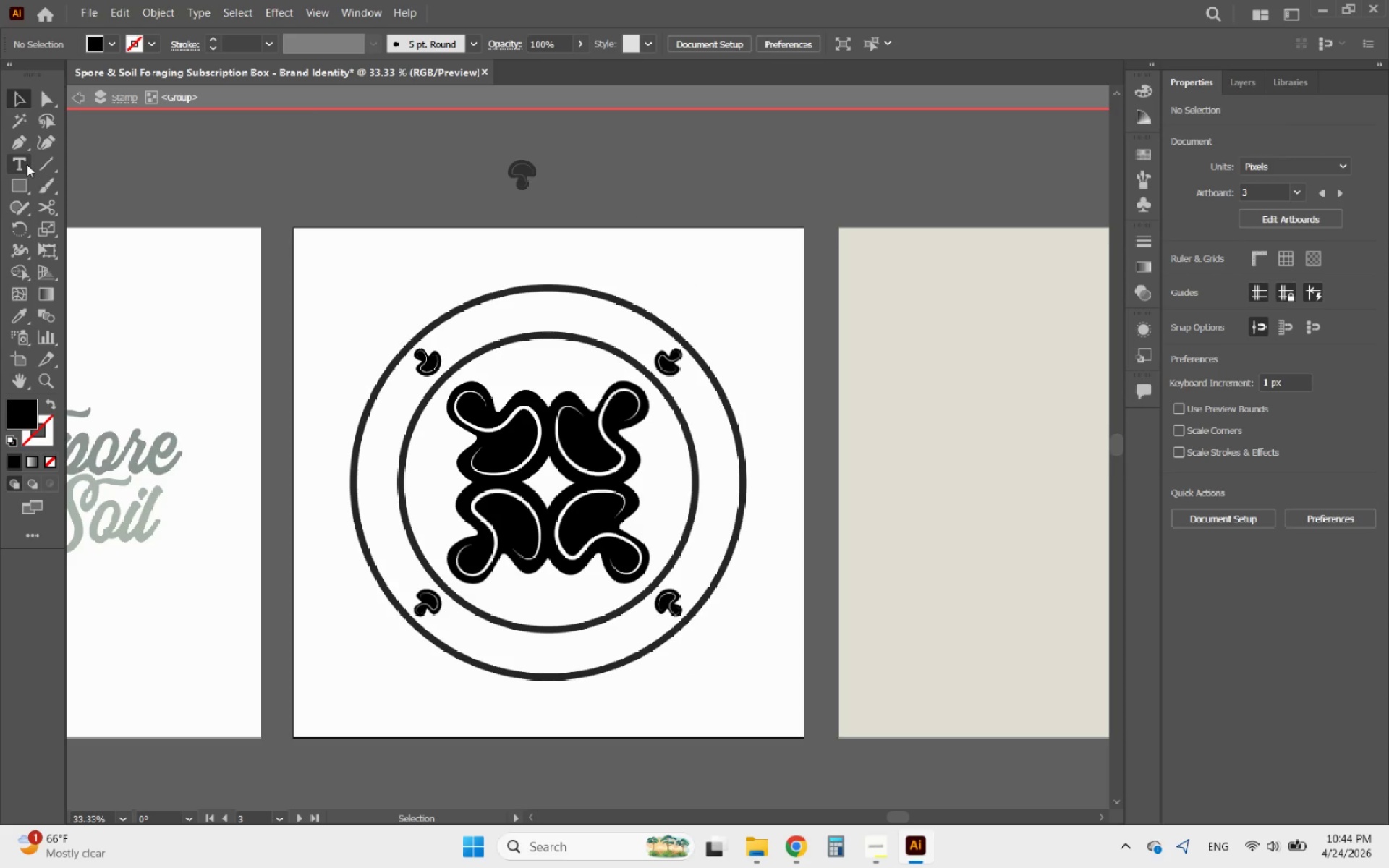 
right_click([19, 179])
 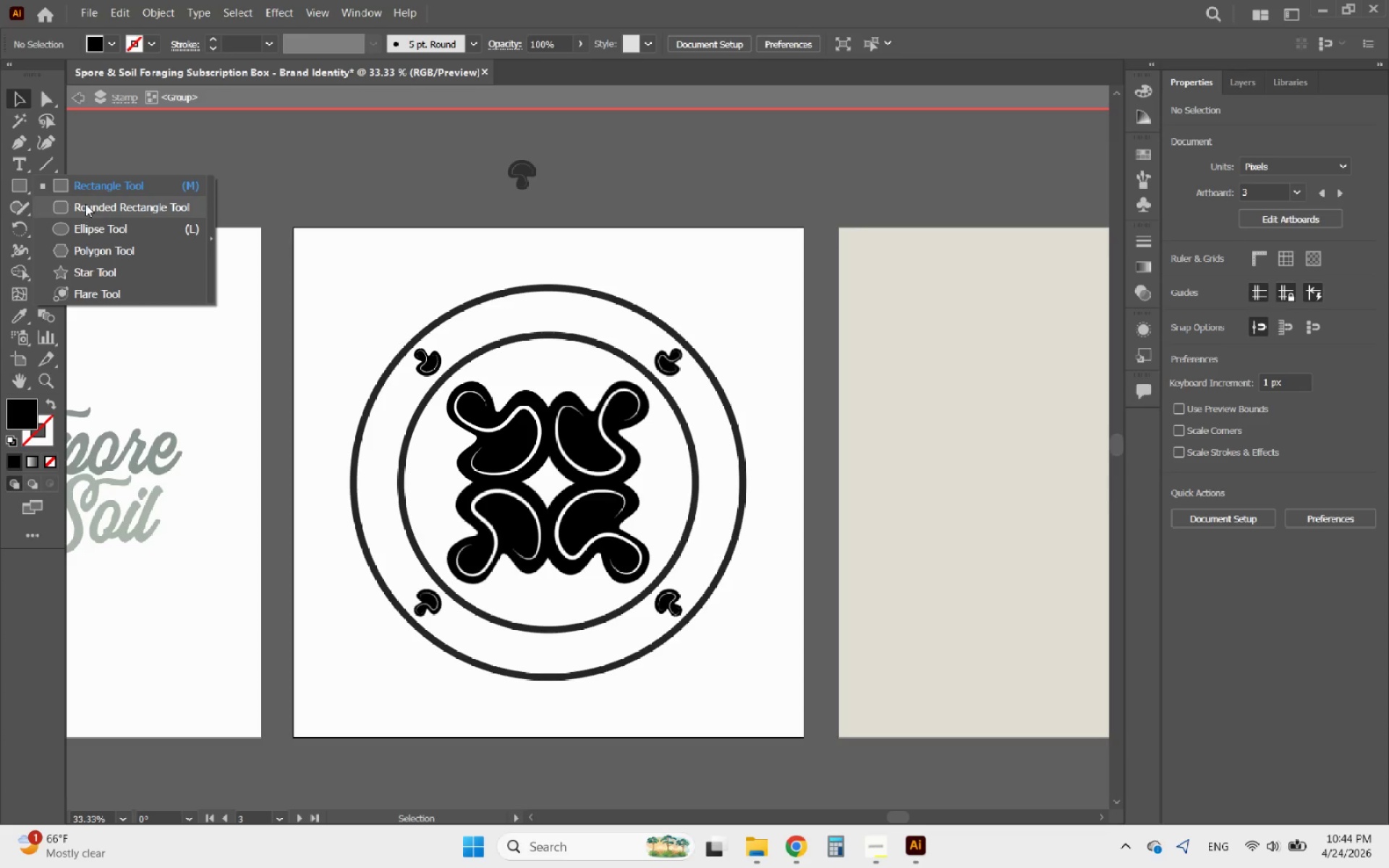 
left_click([77, 223])
 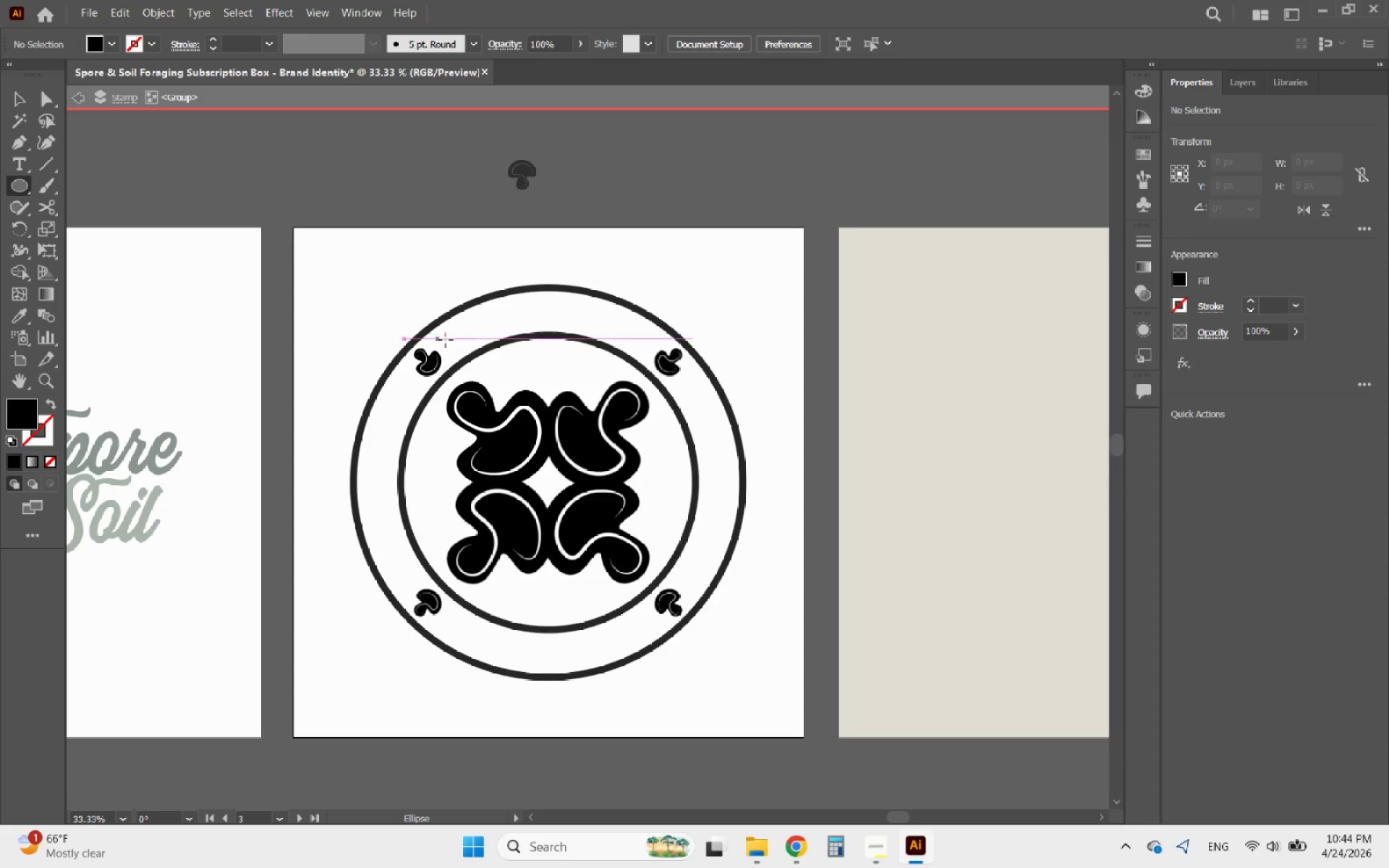 
hold_key(key=ShiftLeft, duration=2.05)
left_click_drag(start_coordinate=[543, 354], to_coordinate=[866, 572])
 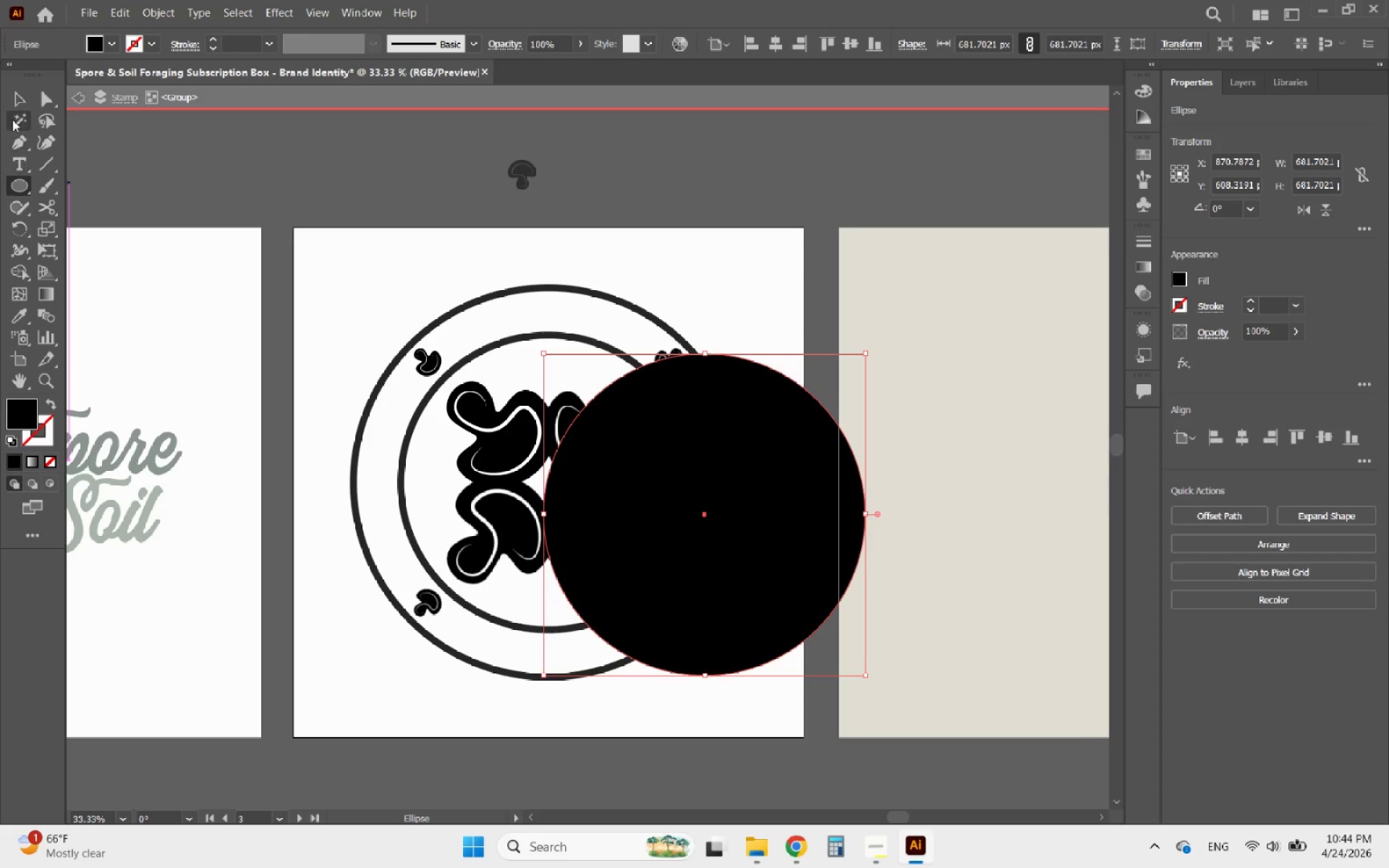 
left_click([15, 103])
 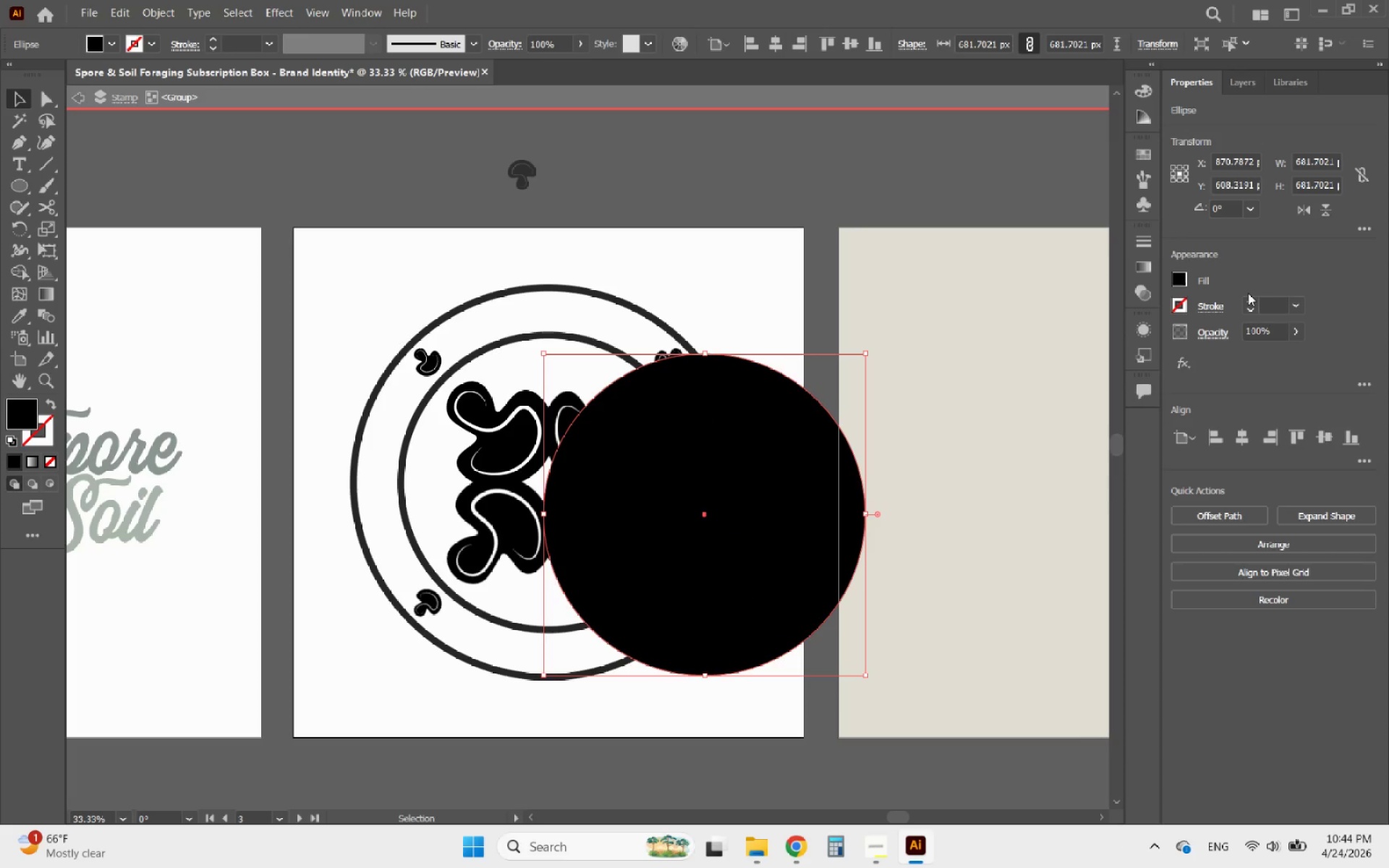 
left_click([1251, 302])
 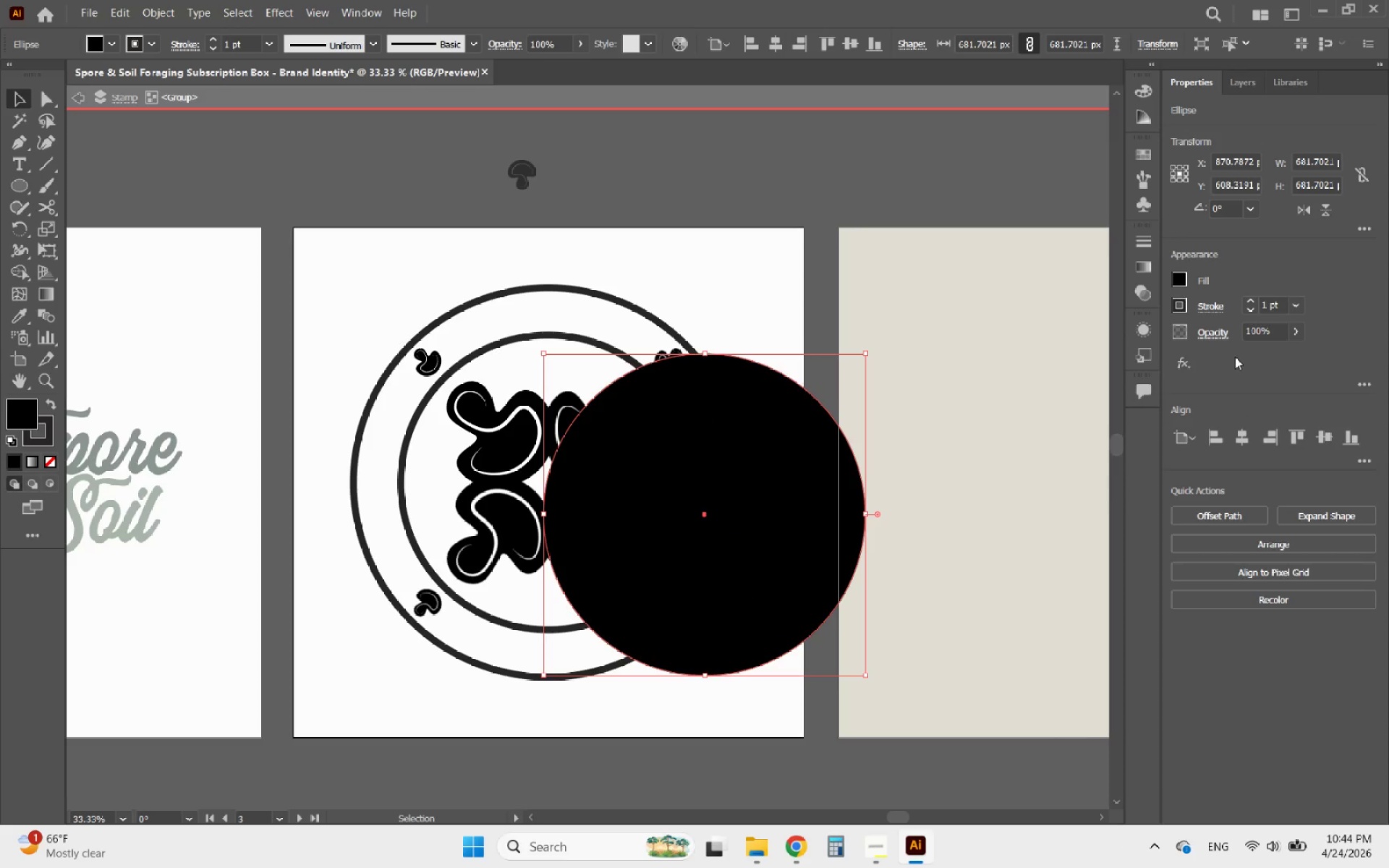 
left_click([1188, 277])
 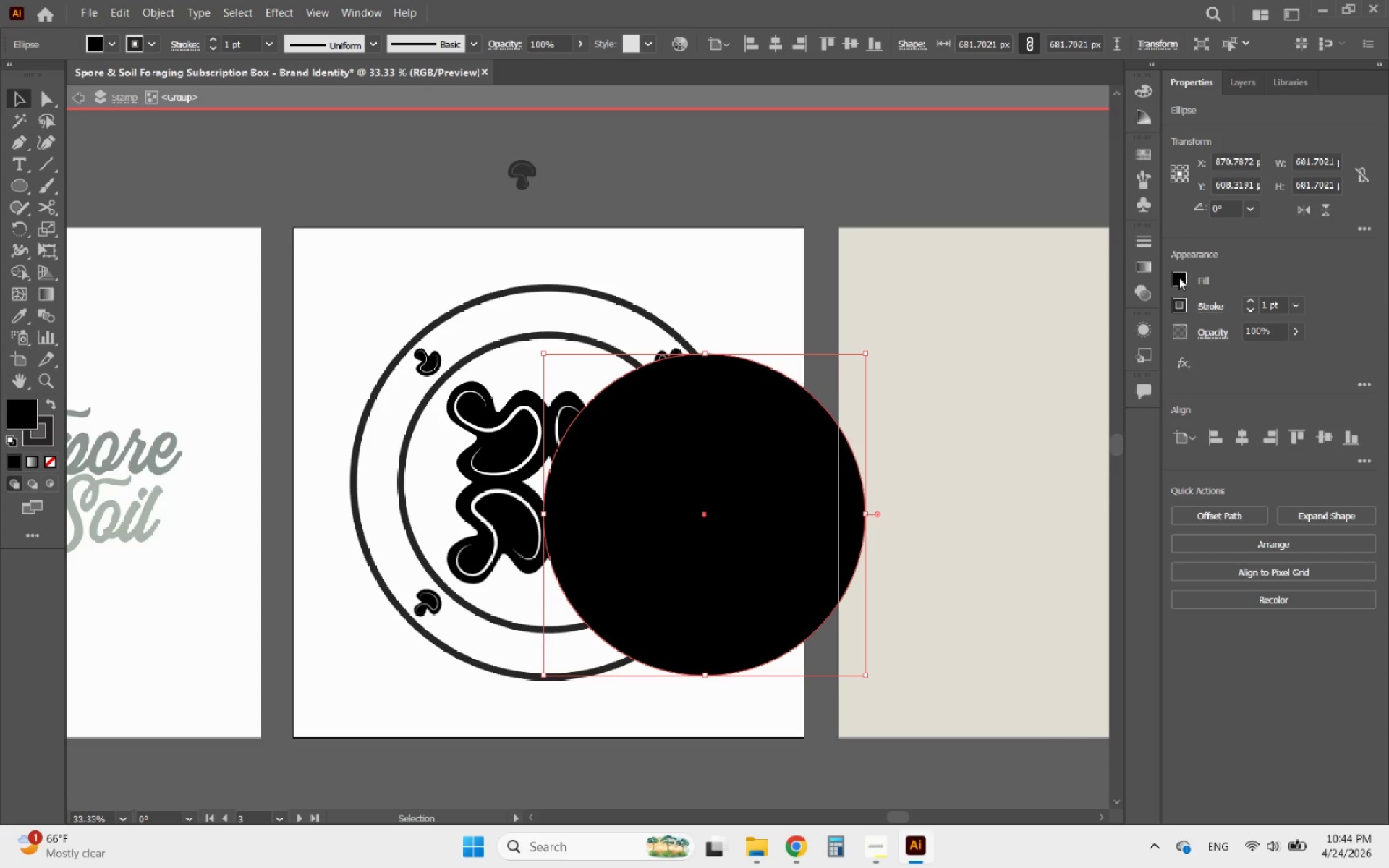 
left_click([1178, 277])
 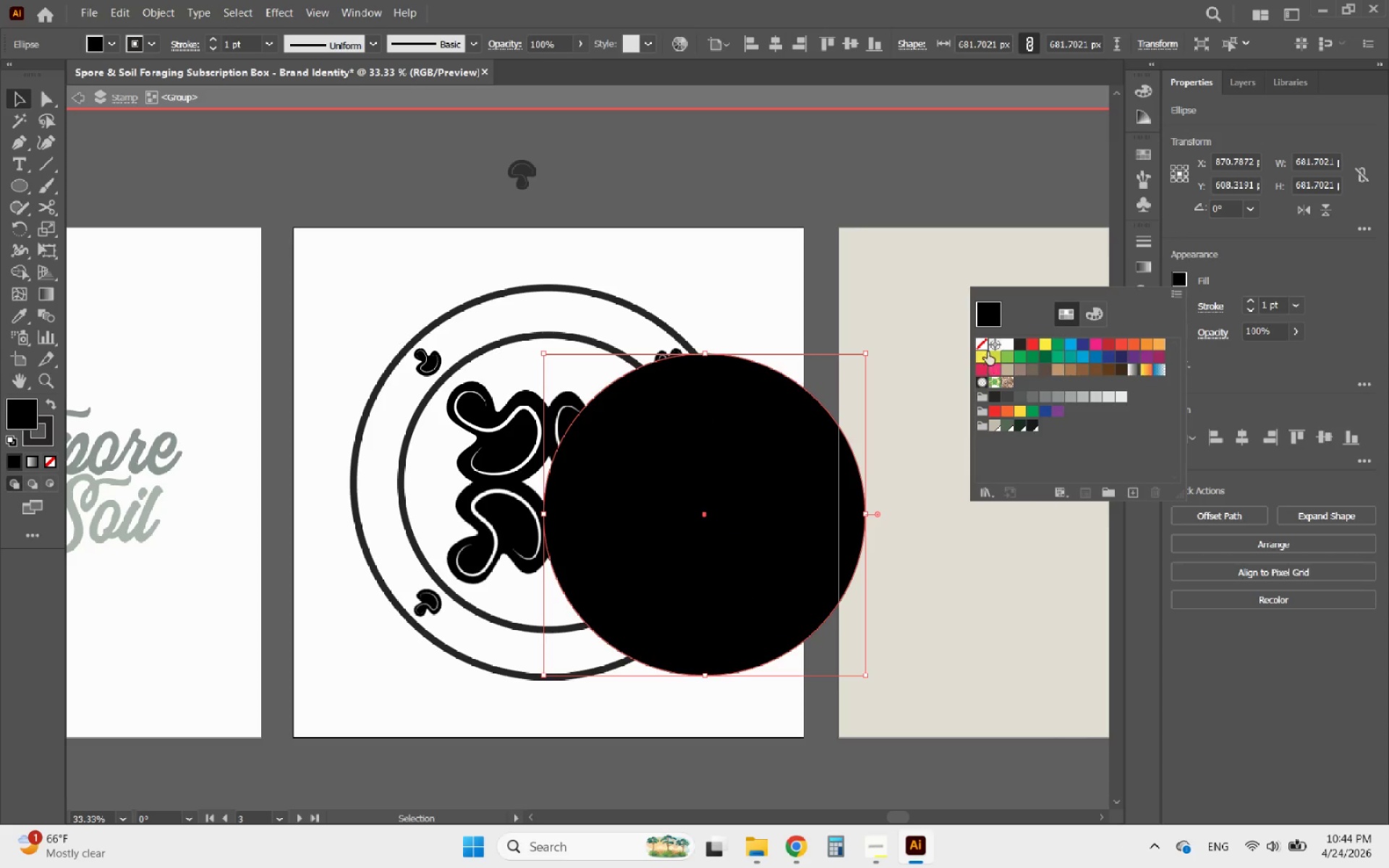 
left_click([982, 346])
 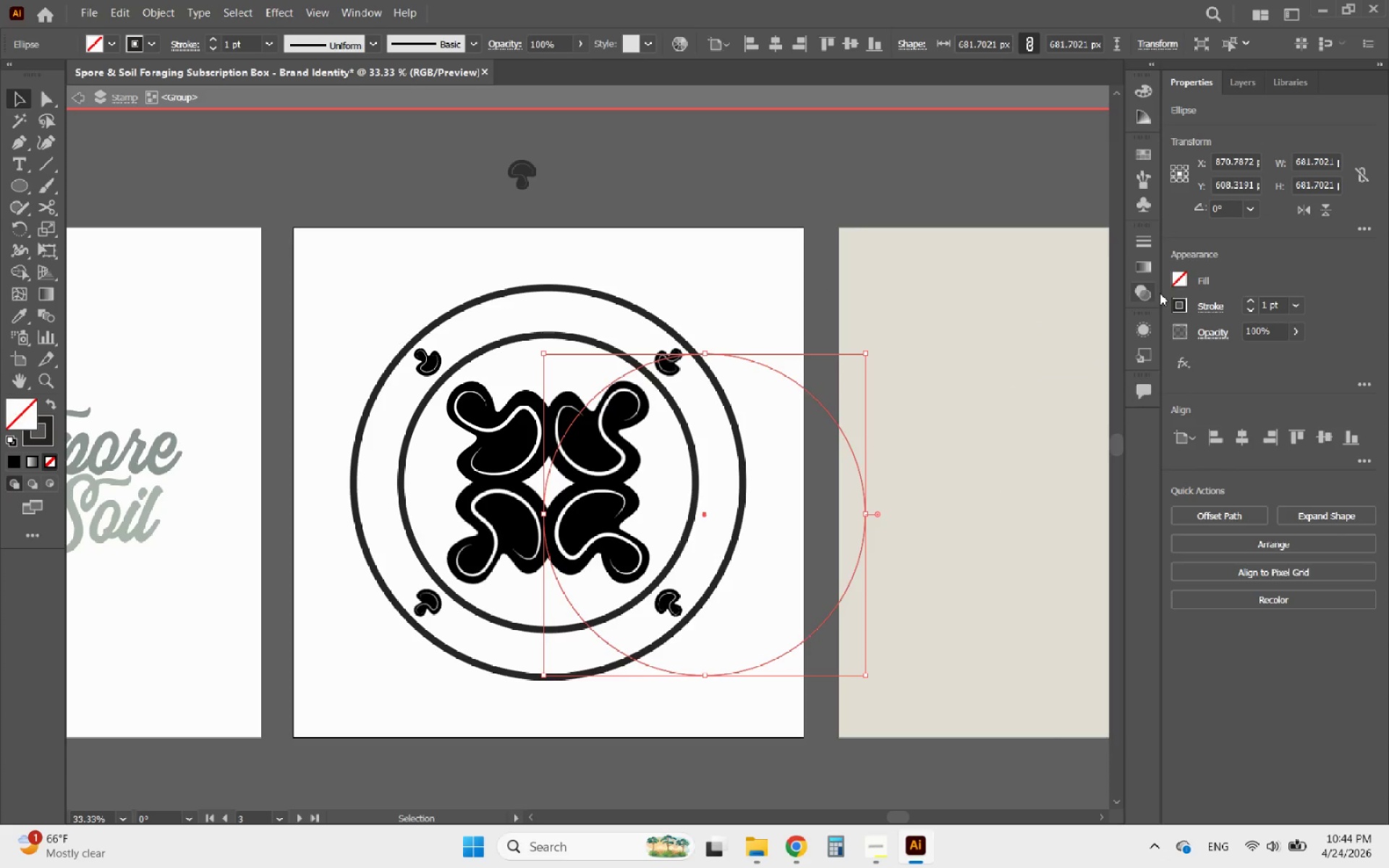 
left_click_drag(start_coordinate=[1241, 304], to_coordinate=[1246, 304])
 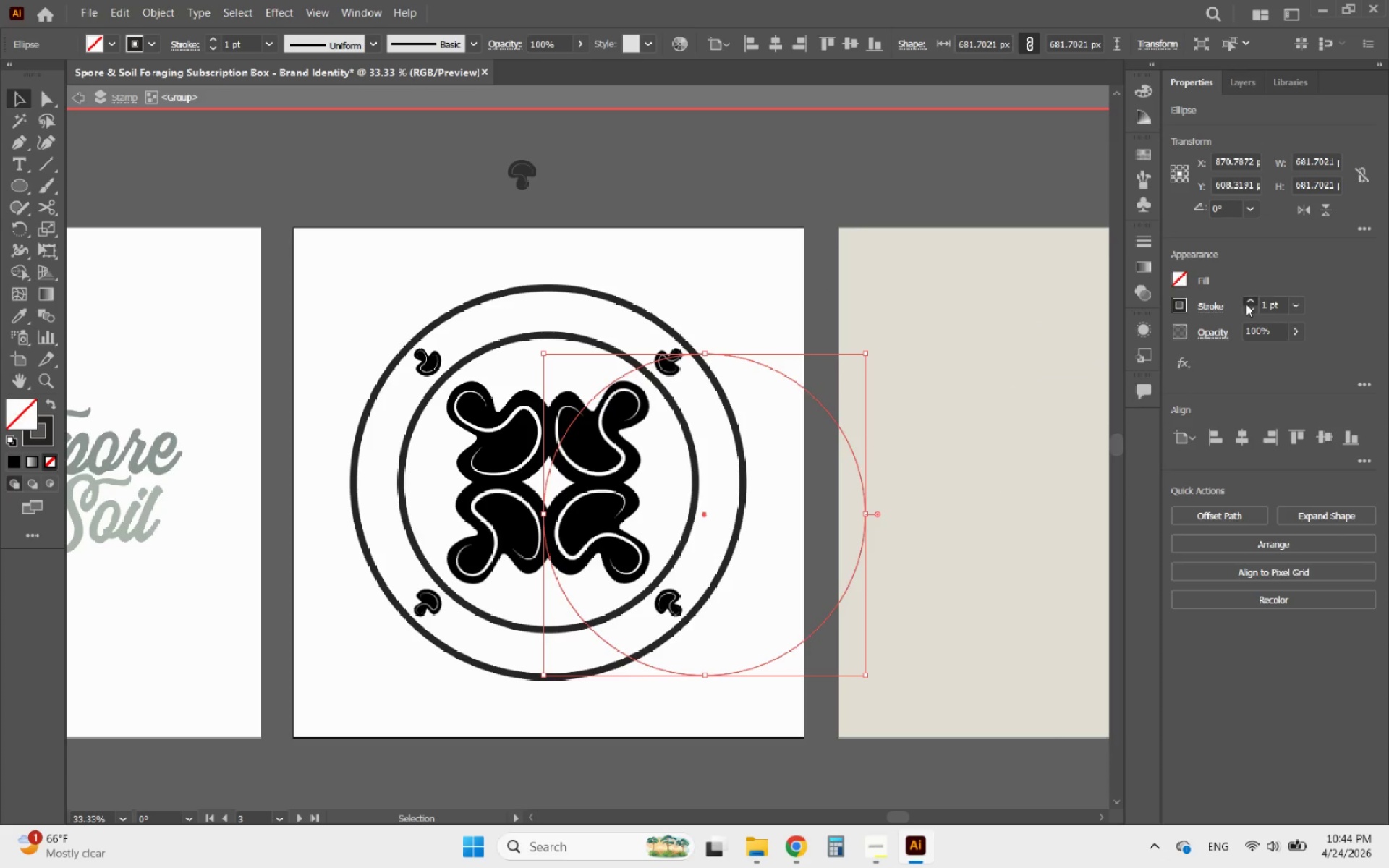 
double_click([1246, 304])
 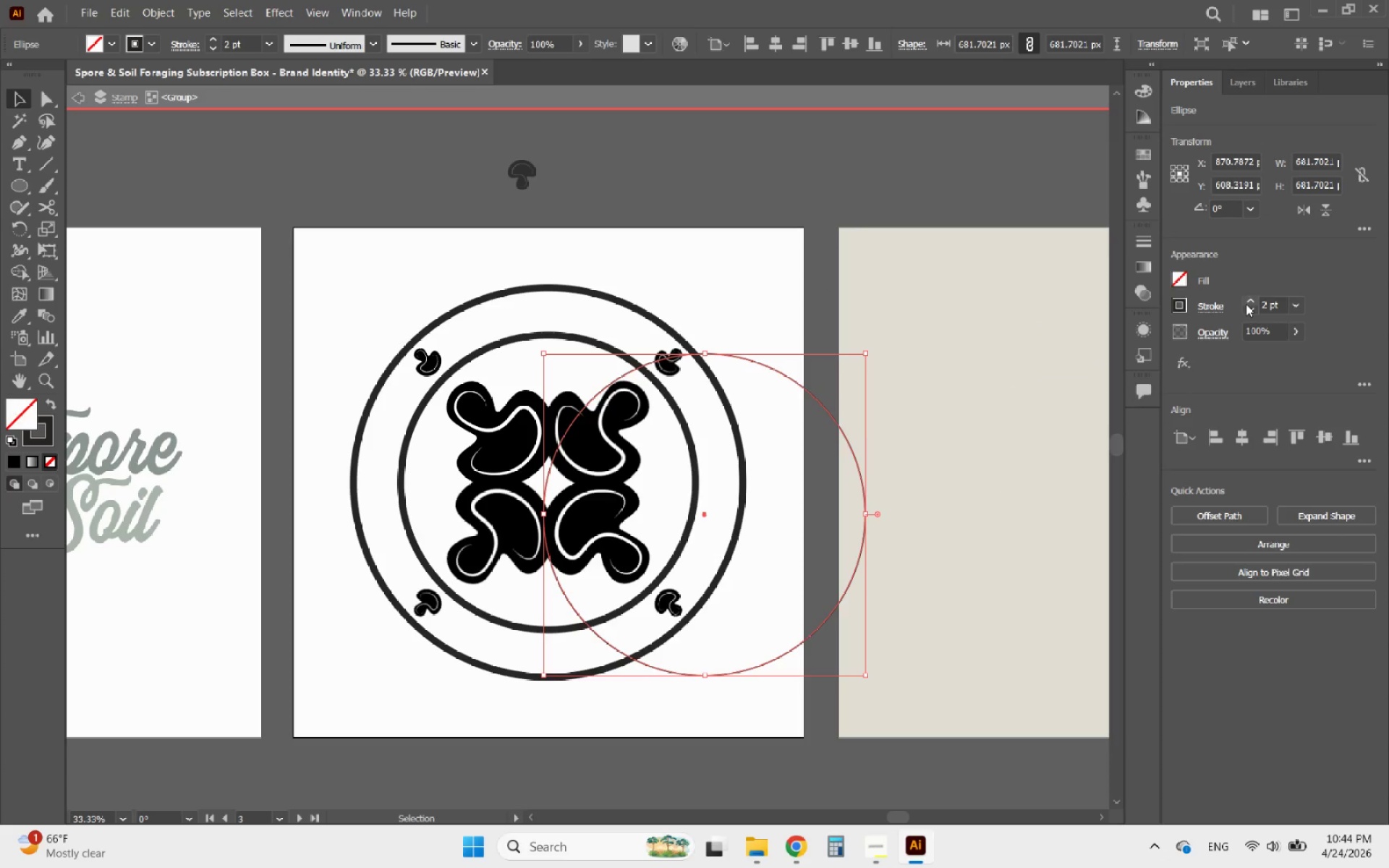 
triple_click([1246, 304])
 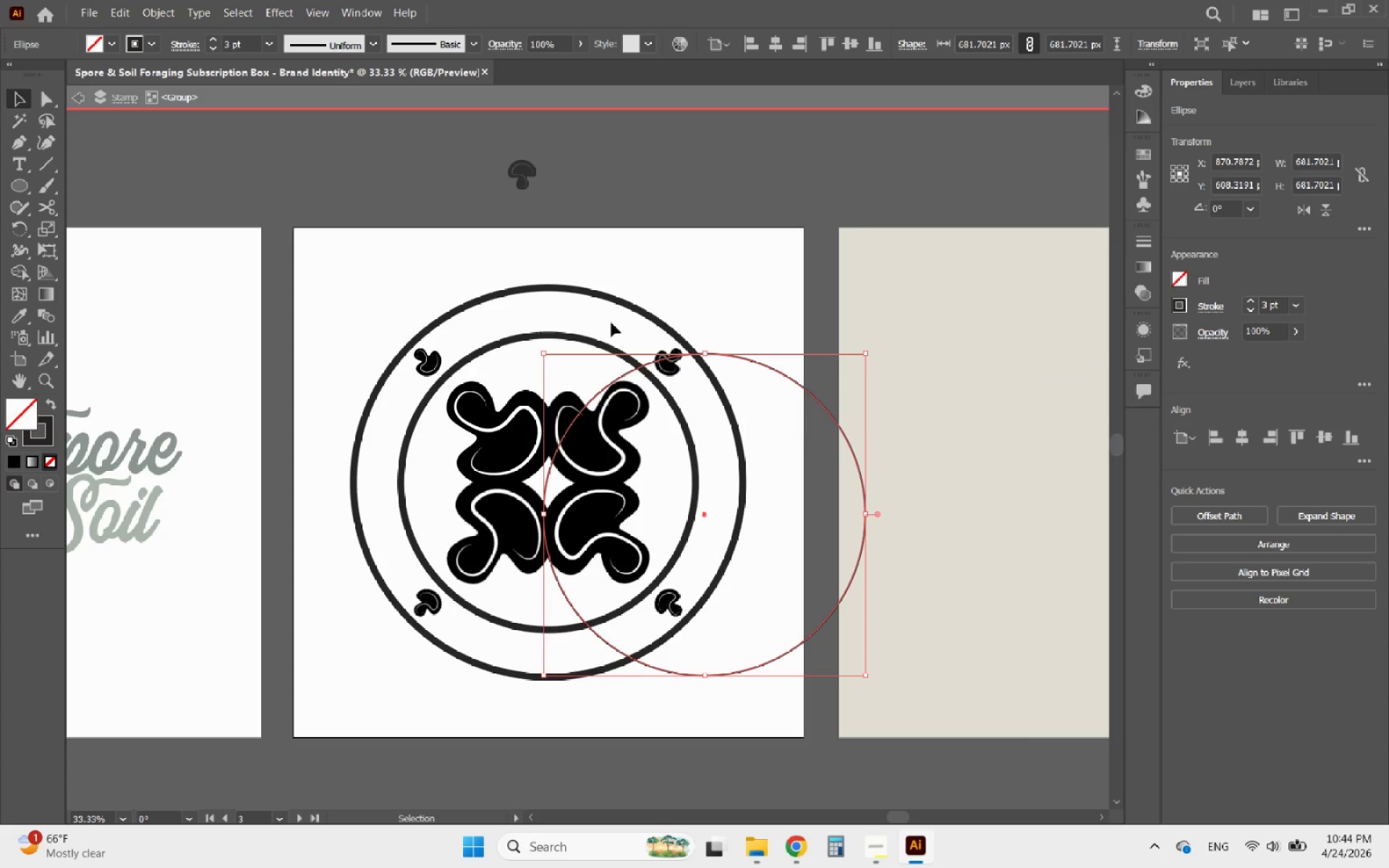 
hold_key(key=ShiftLeft, duration=0.98)
left_click([534, 335])
 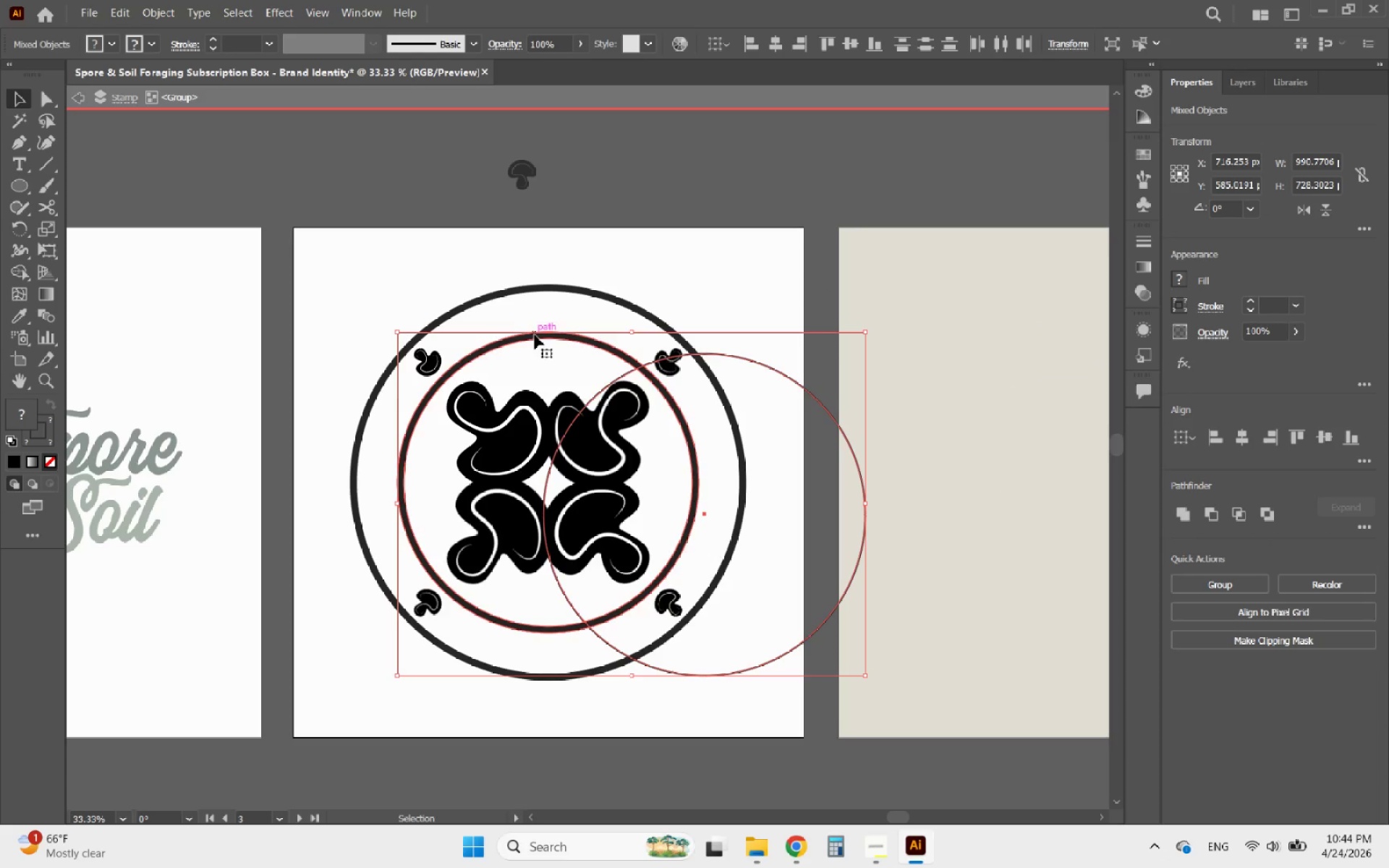 
left_click([537, 336])
 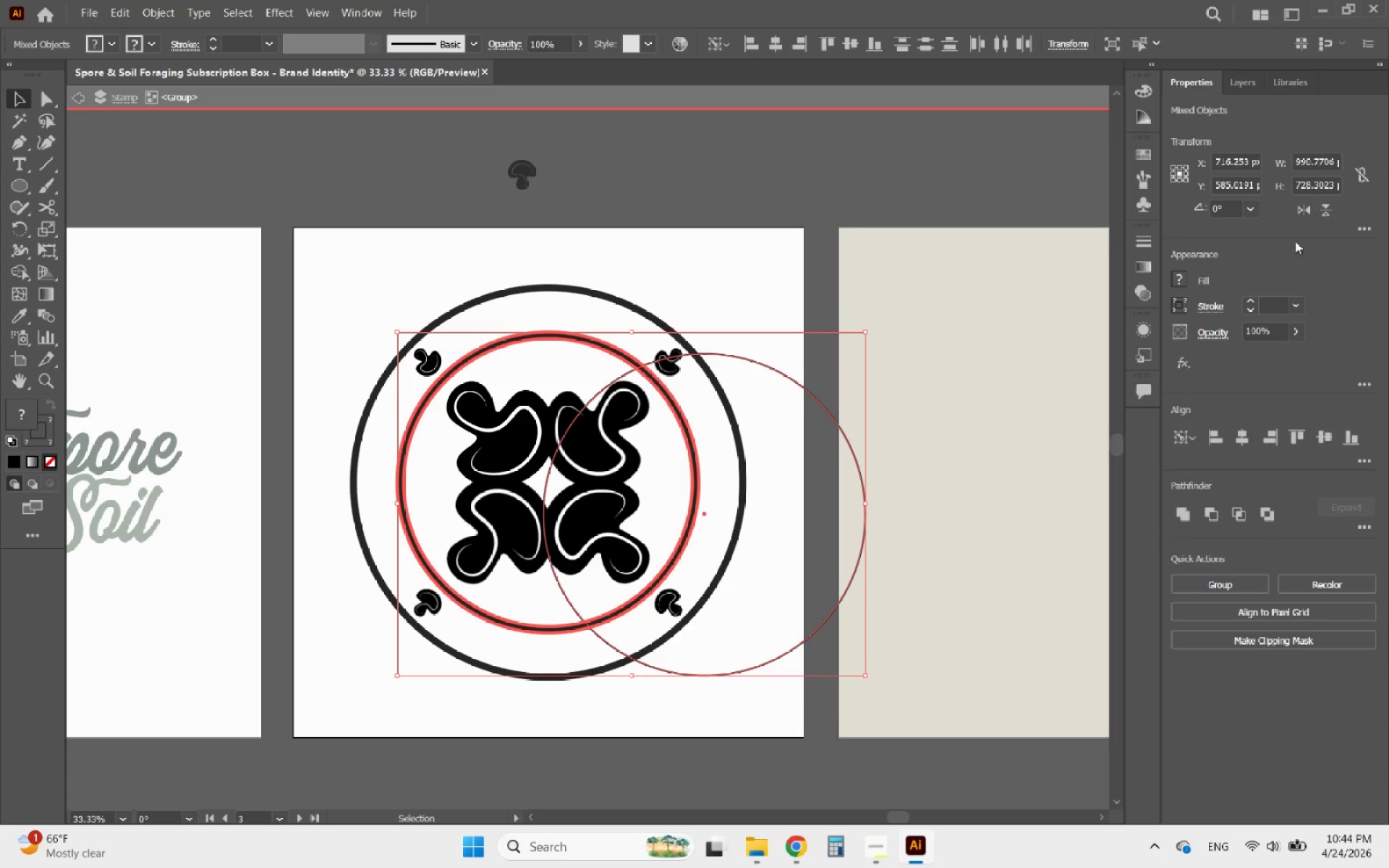 
left_click([1243, 437])
 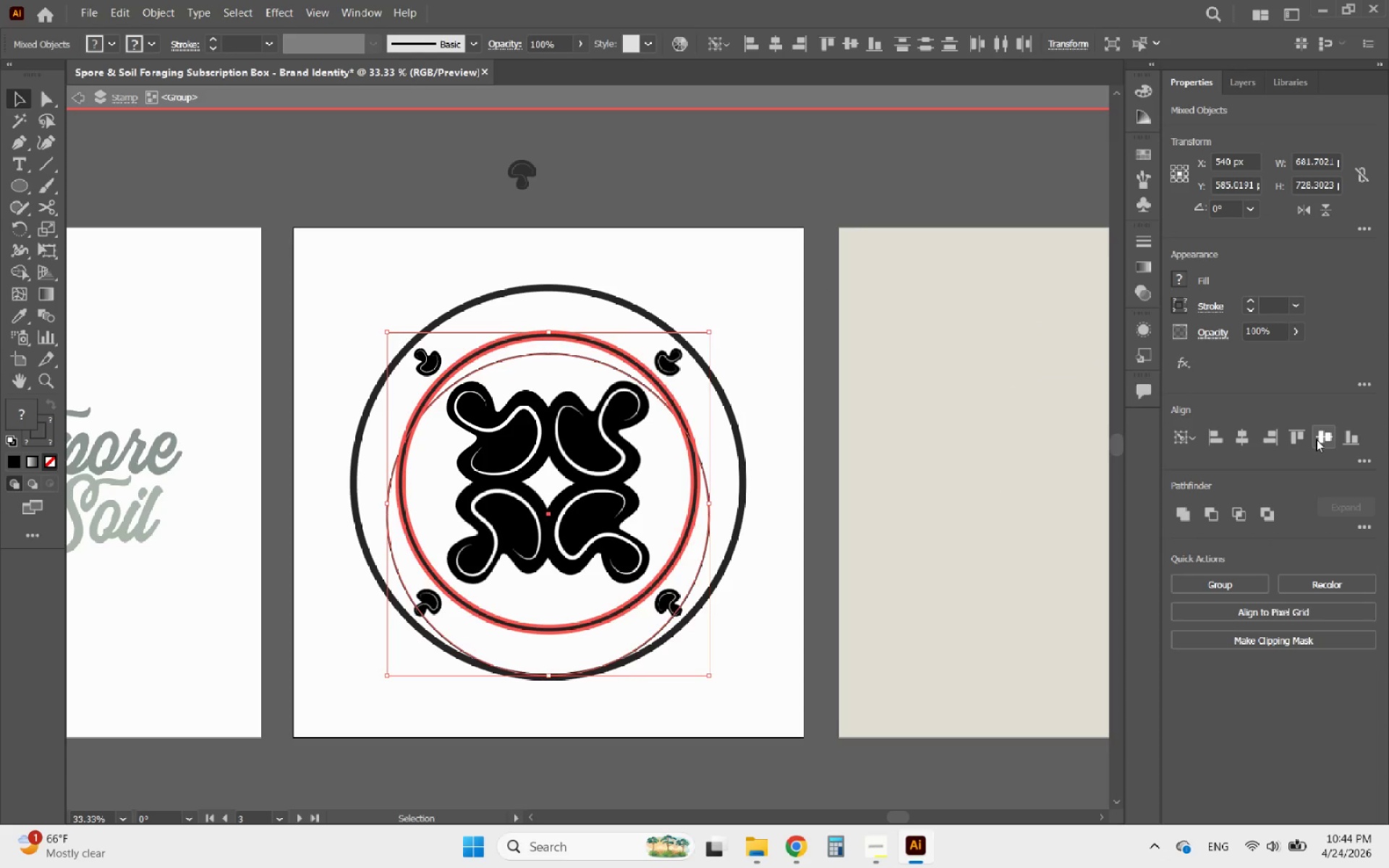 
left_click([1295, 438])
 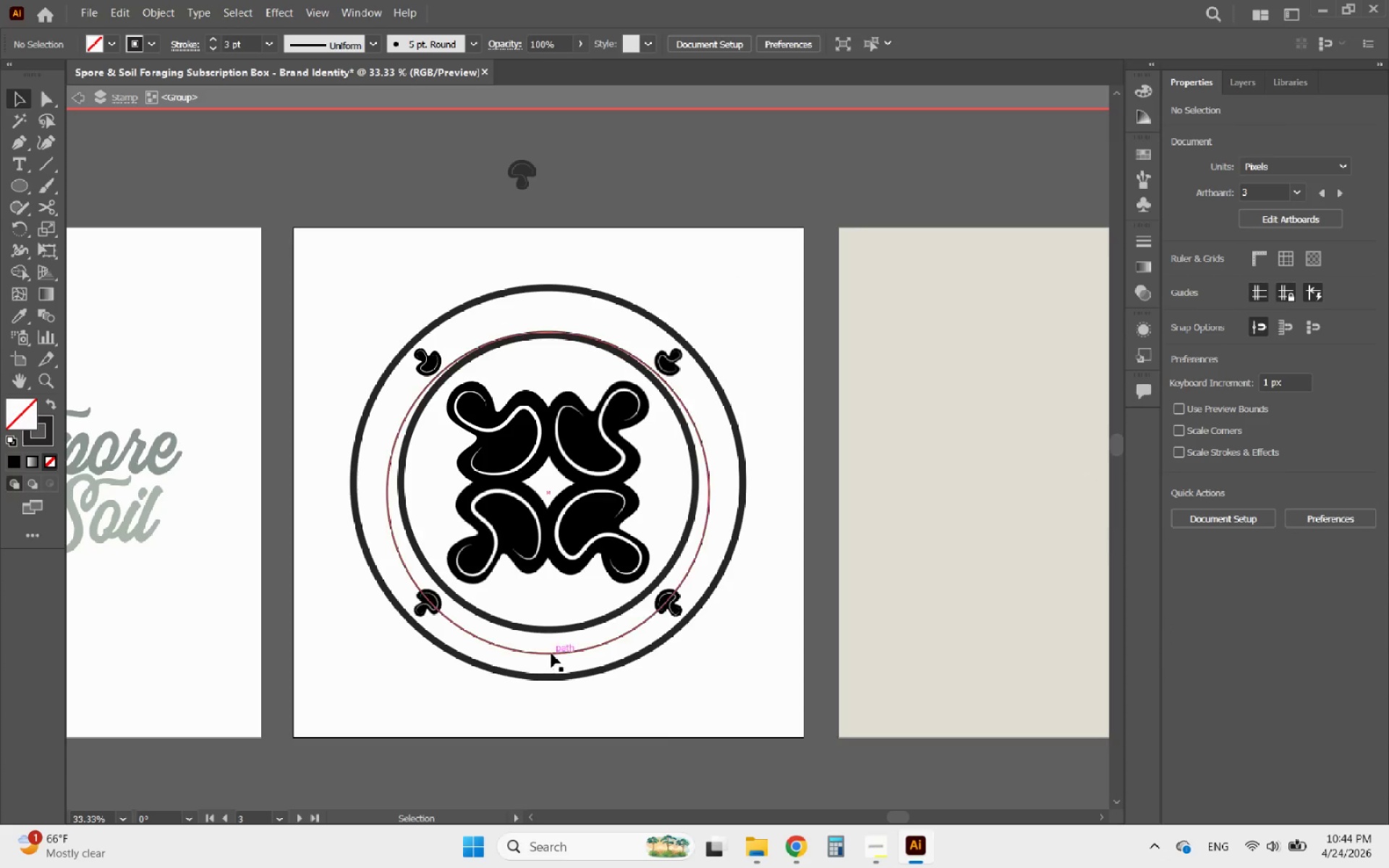 
left_click([548, 652])
 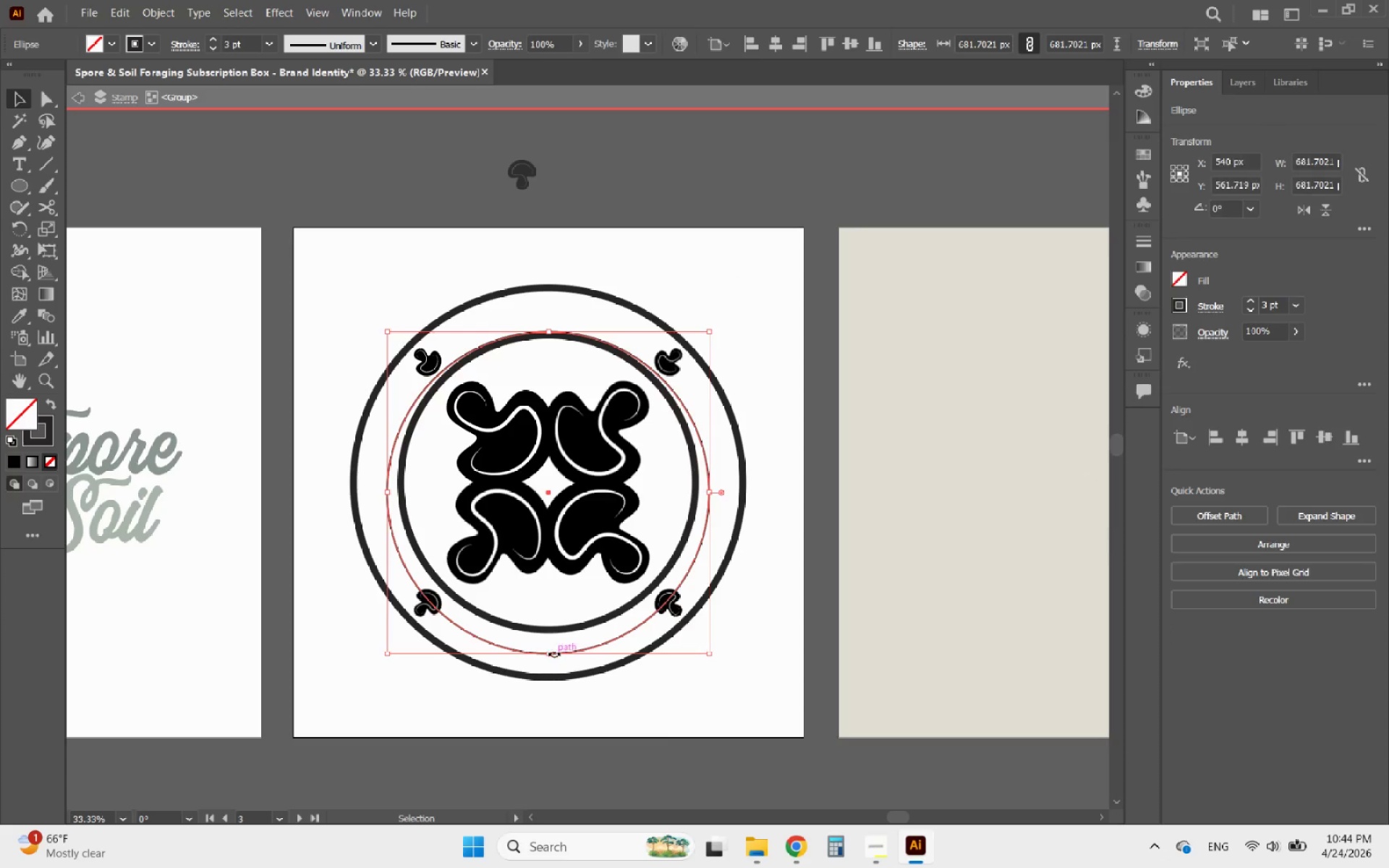 
hold_key(key=ShiftLeft, duration=2.2)
left_click_drag(start_coordinate=[545, 655], to_coordinate=[555, 633])
 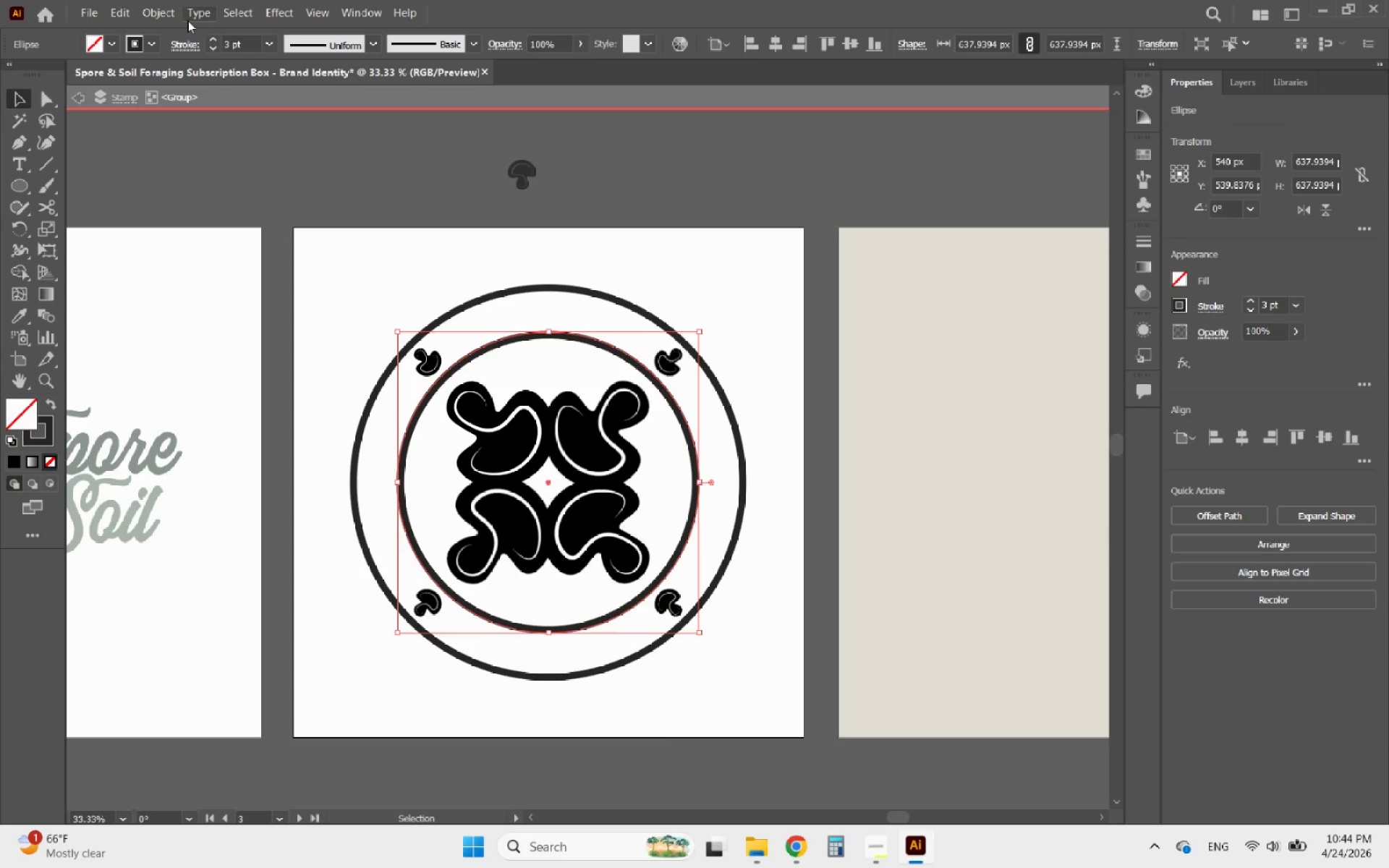 
left_click([154, 12])
 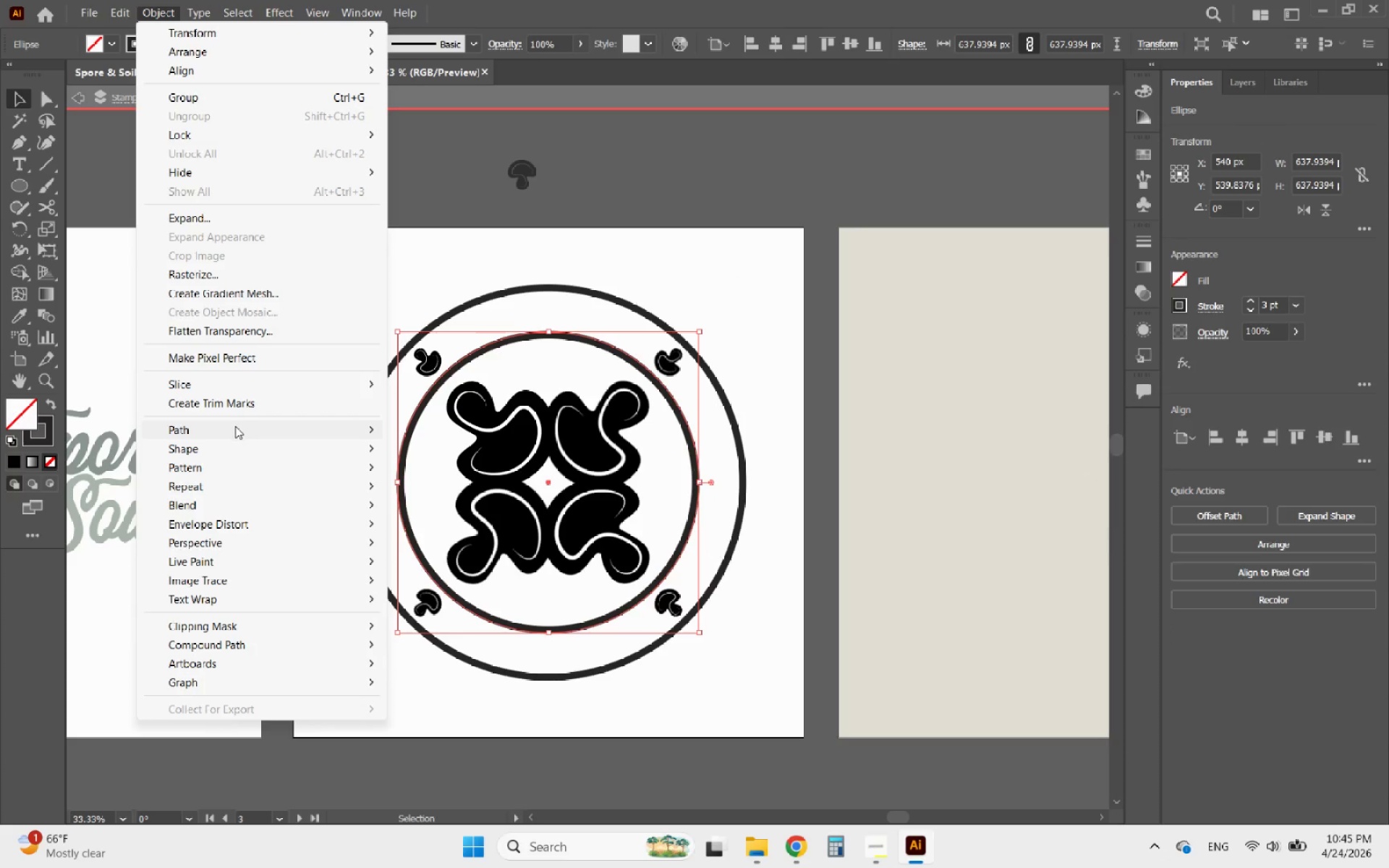 
left_click([232, 427])
 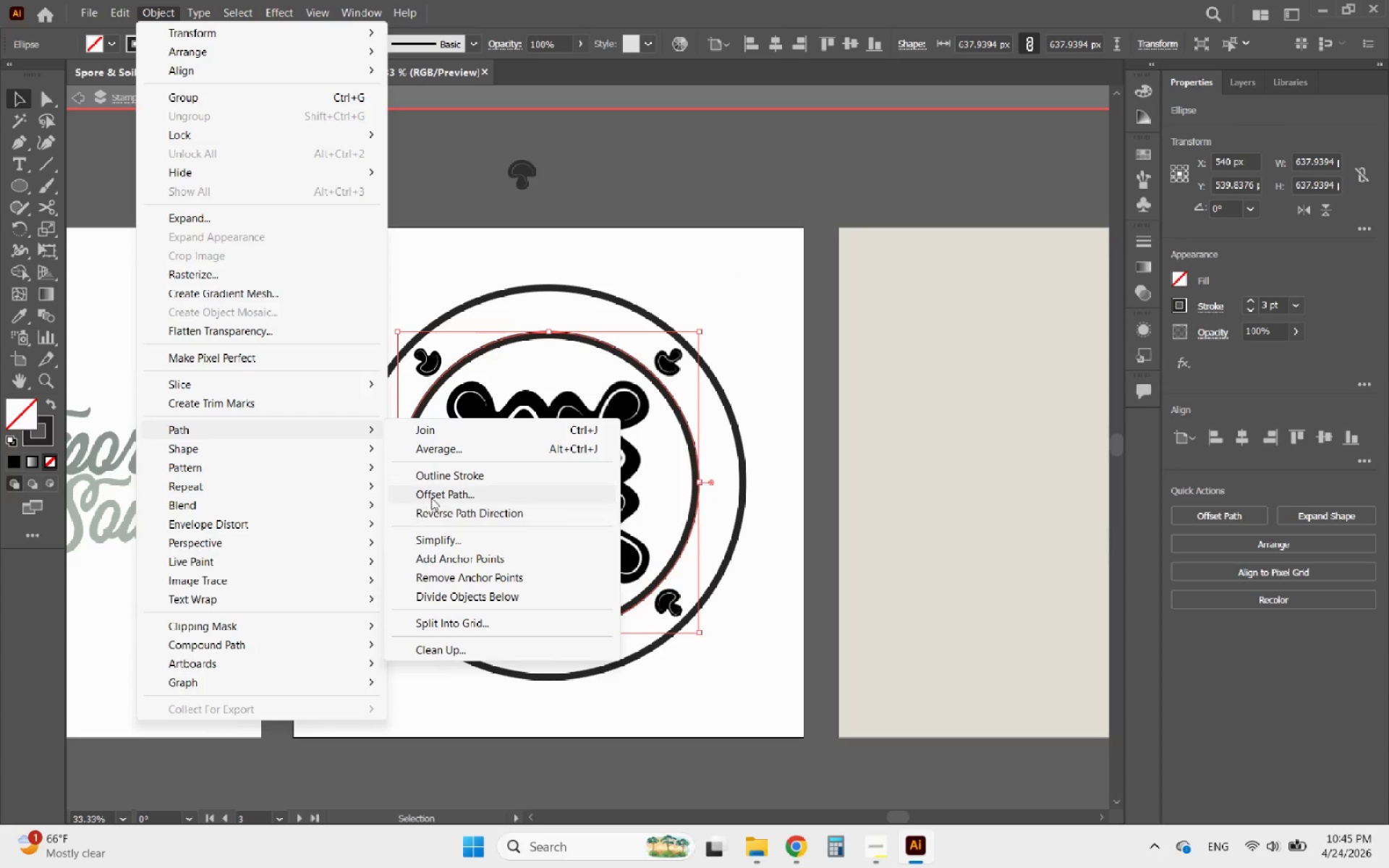 
left_click([433, 495])
 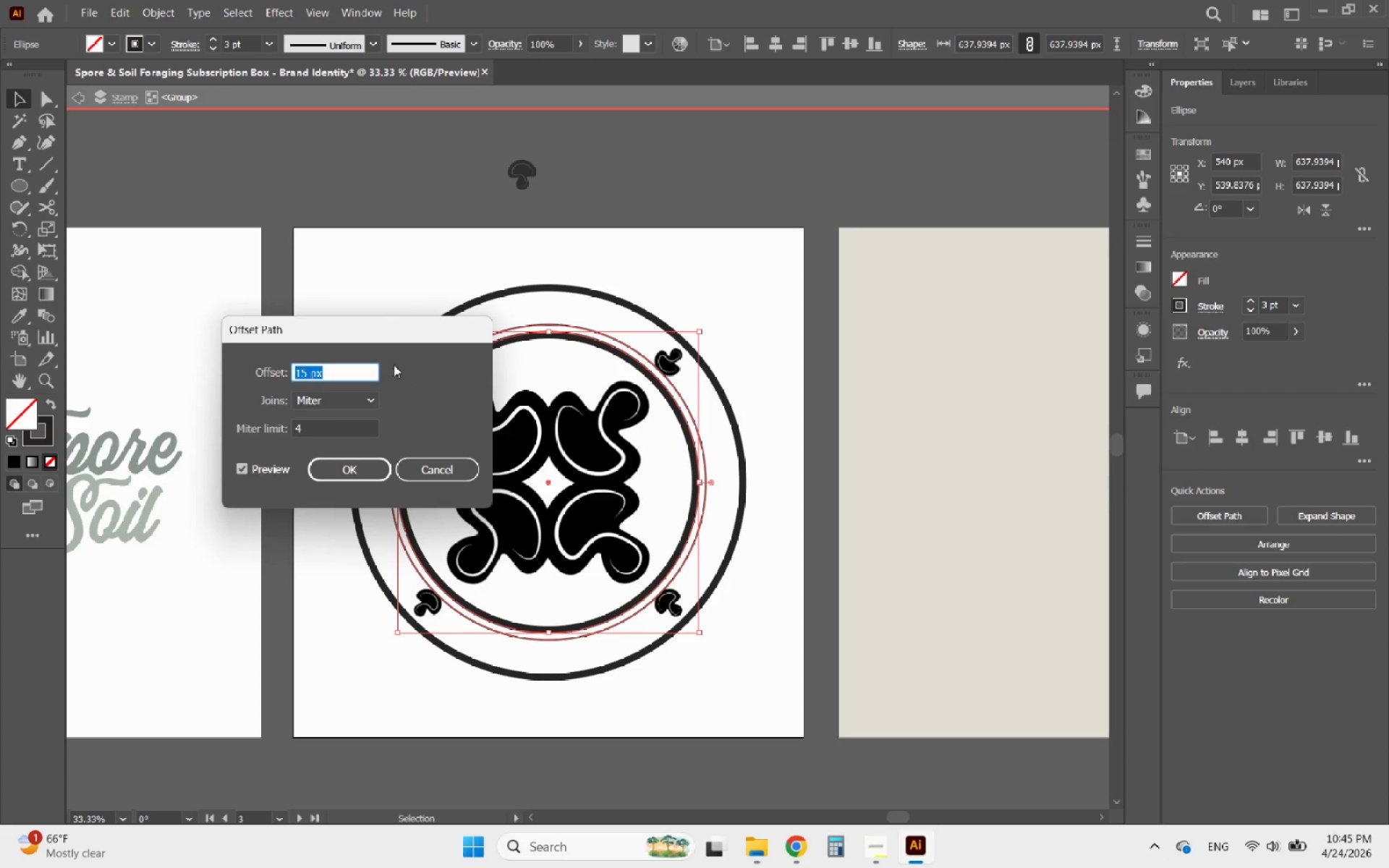 
scroll: coordinate [333, 365], scroll_direction: down, amount: 3.0
 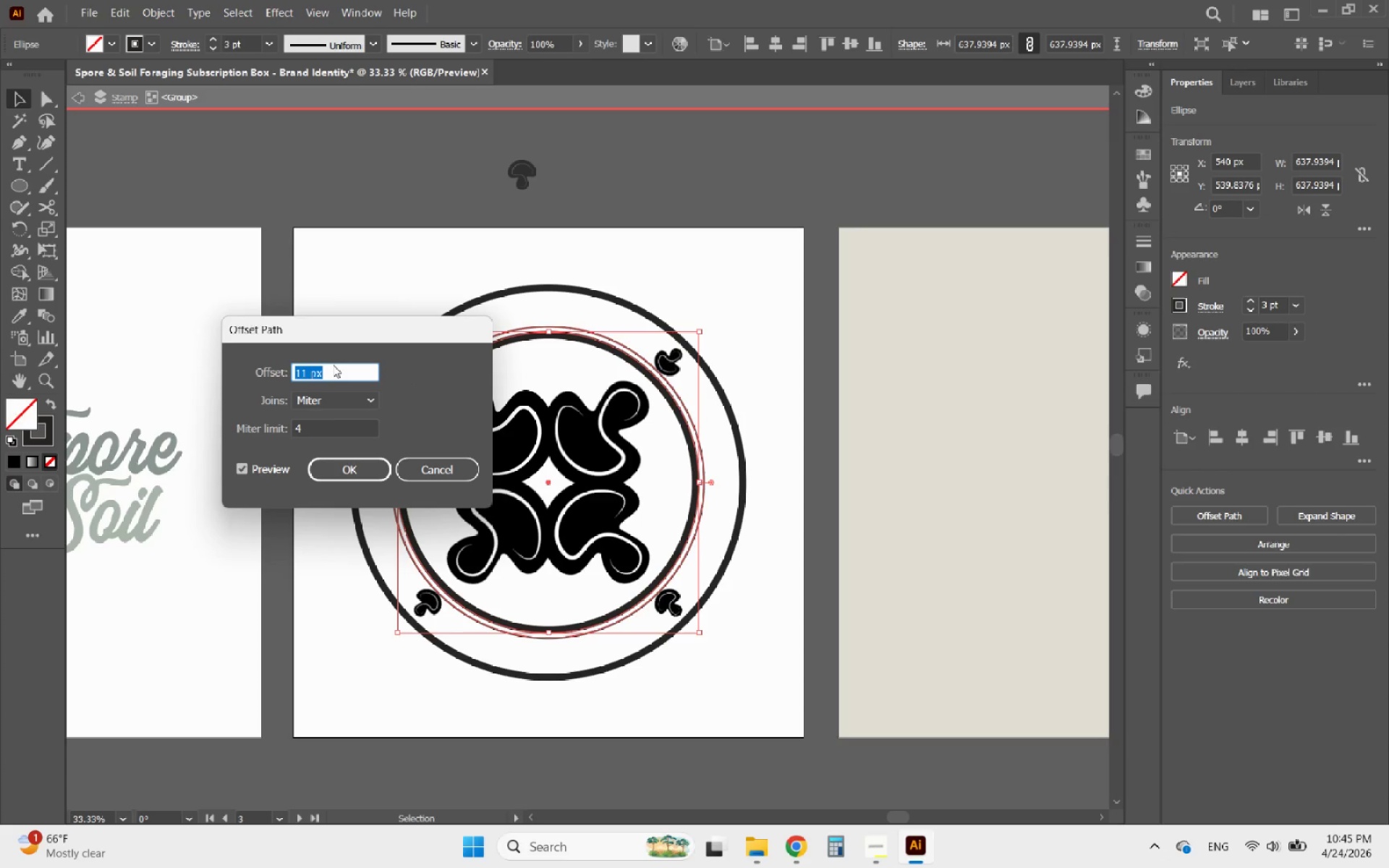 
scroll: coordinate [333, 367], scroll_direction: up, amount: 9.0
 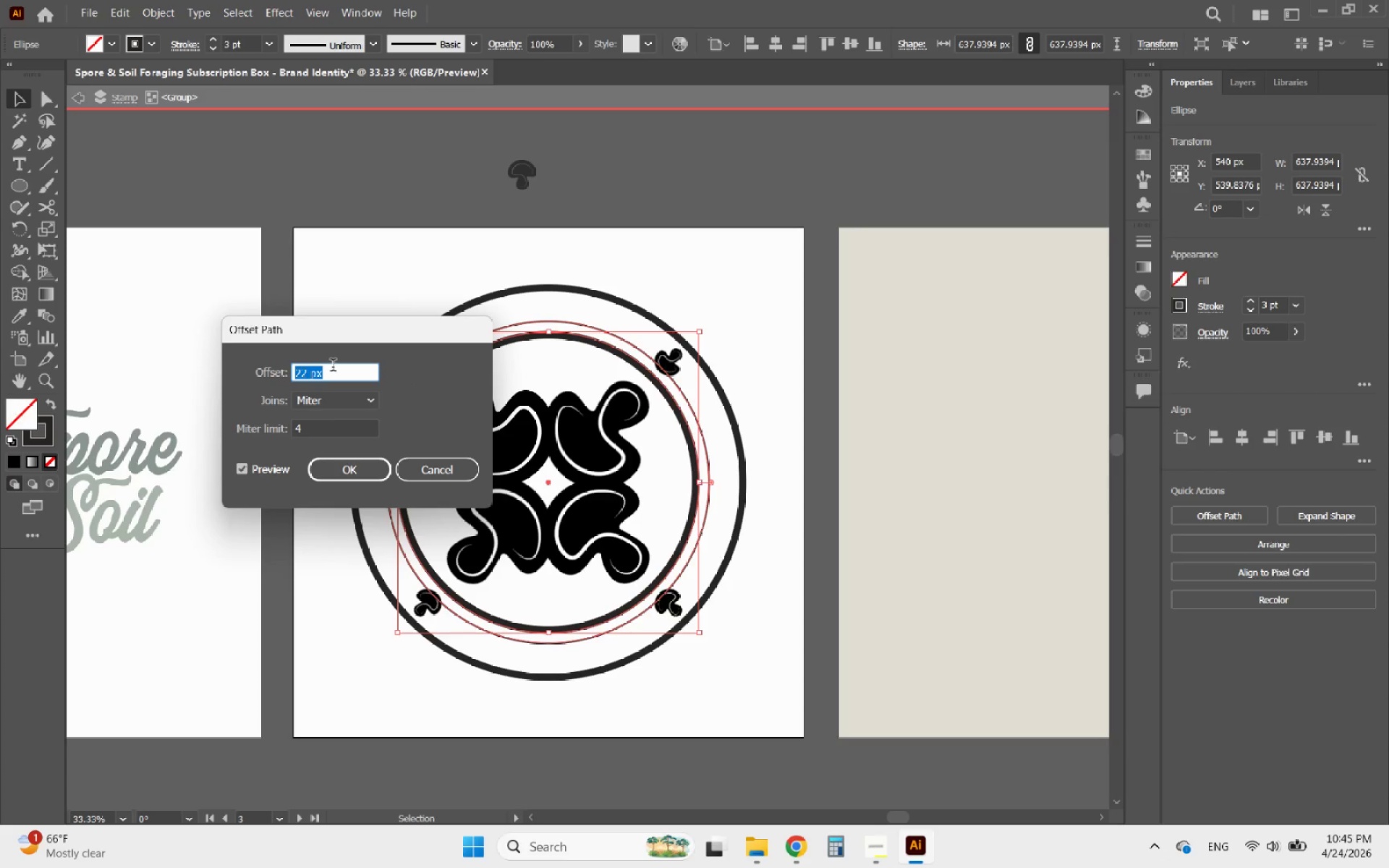 
scroll: coordinate [333, 367], scroll_direction: down, amount: 2.0
 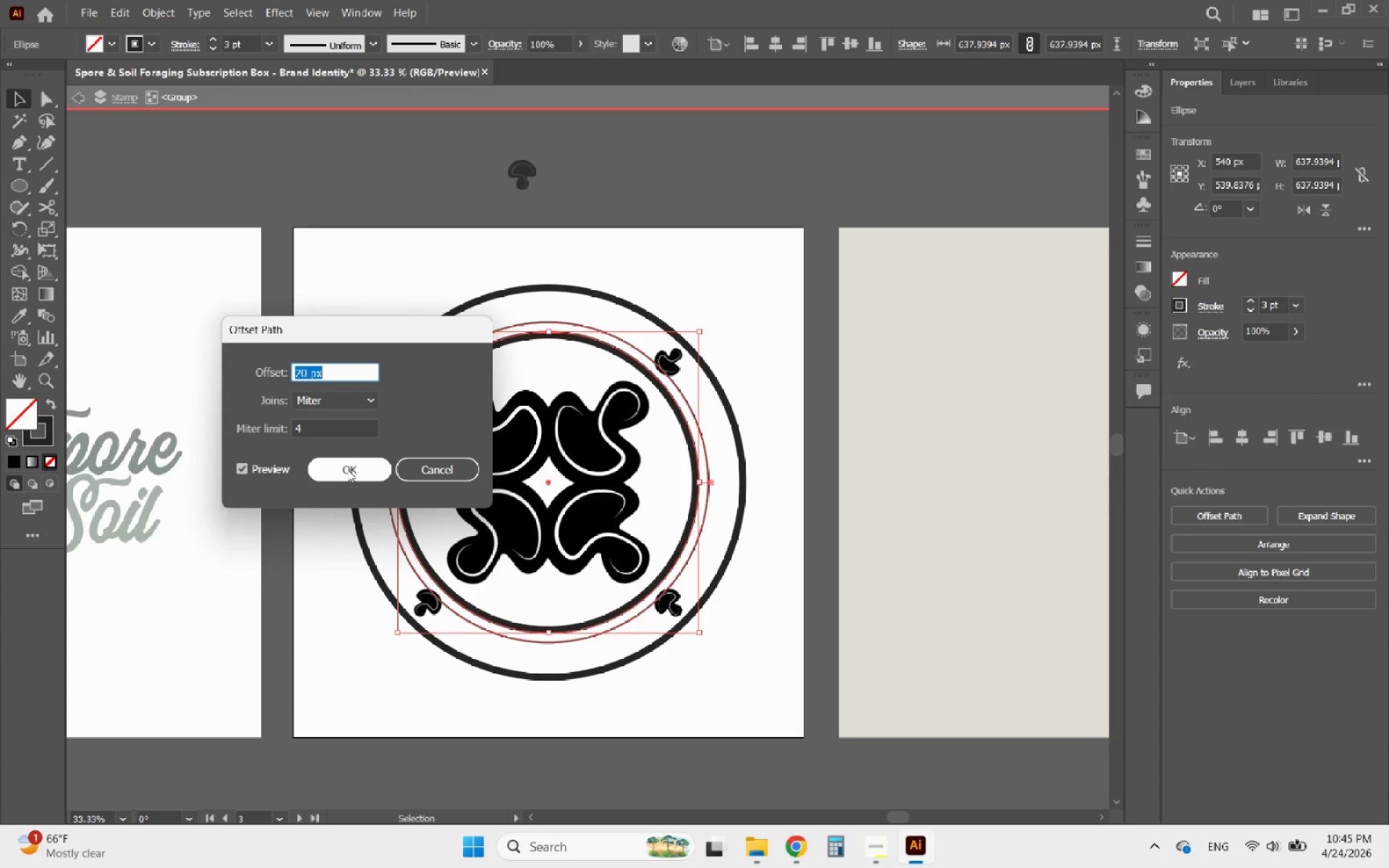 
left_click([347, 472])
 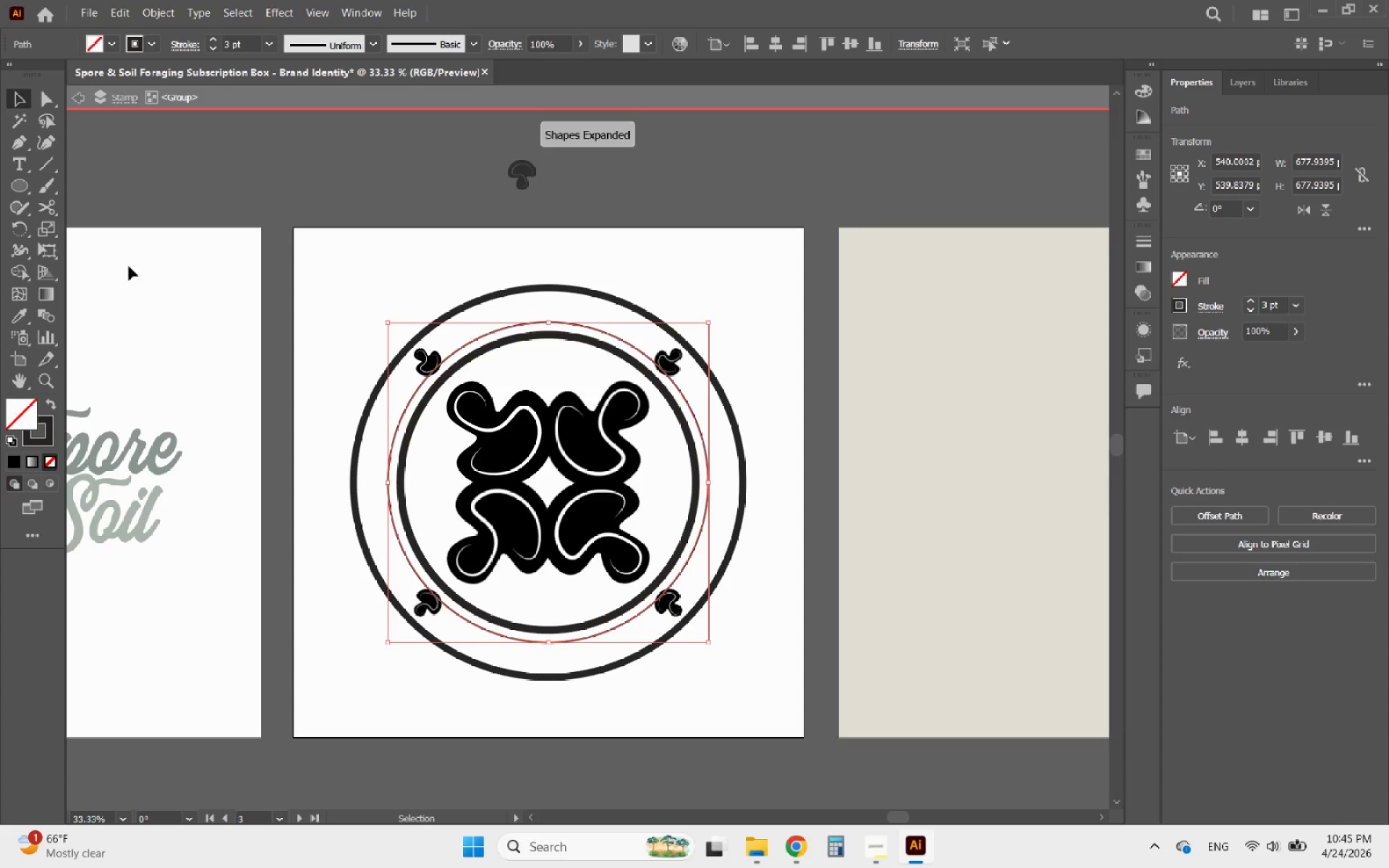 
left_click([51, 206])
 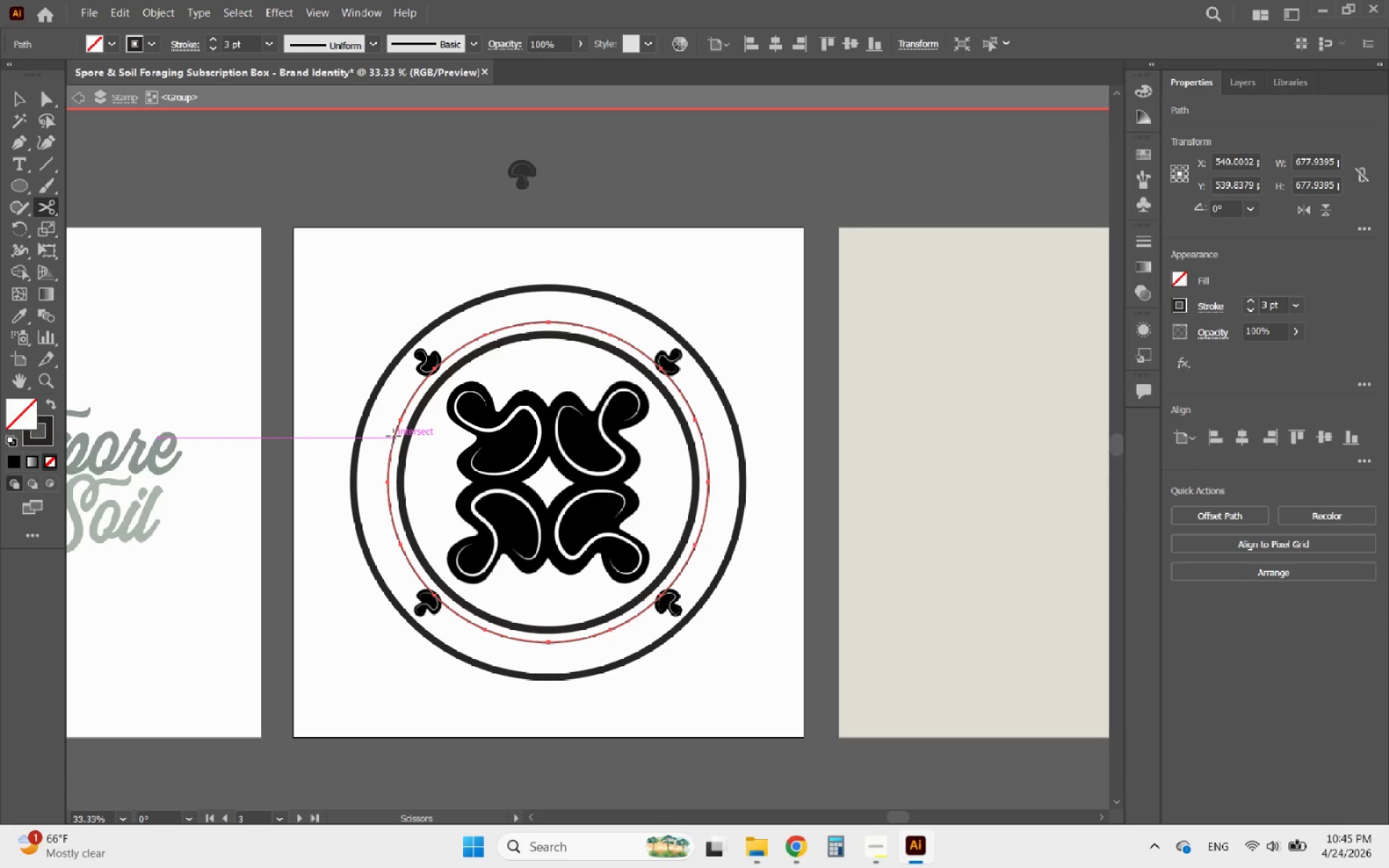 
left_click([394, 436])
 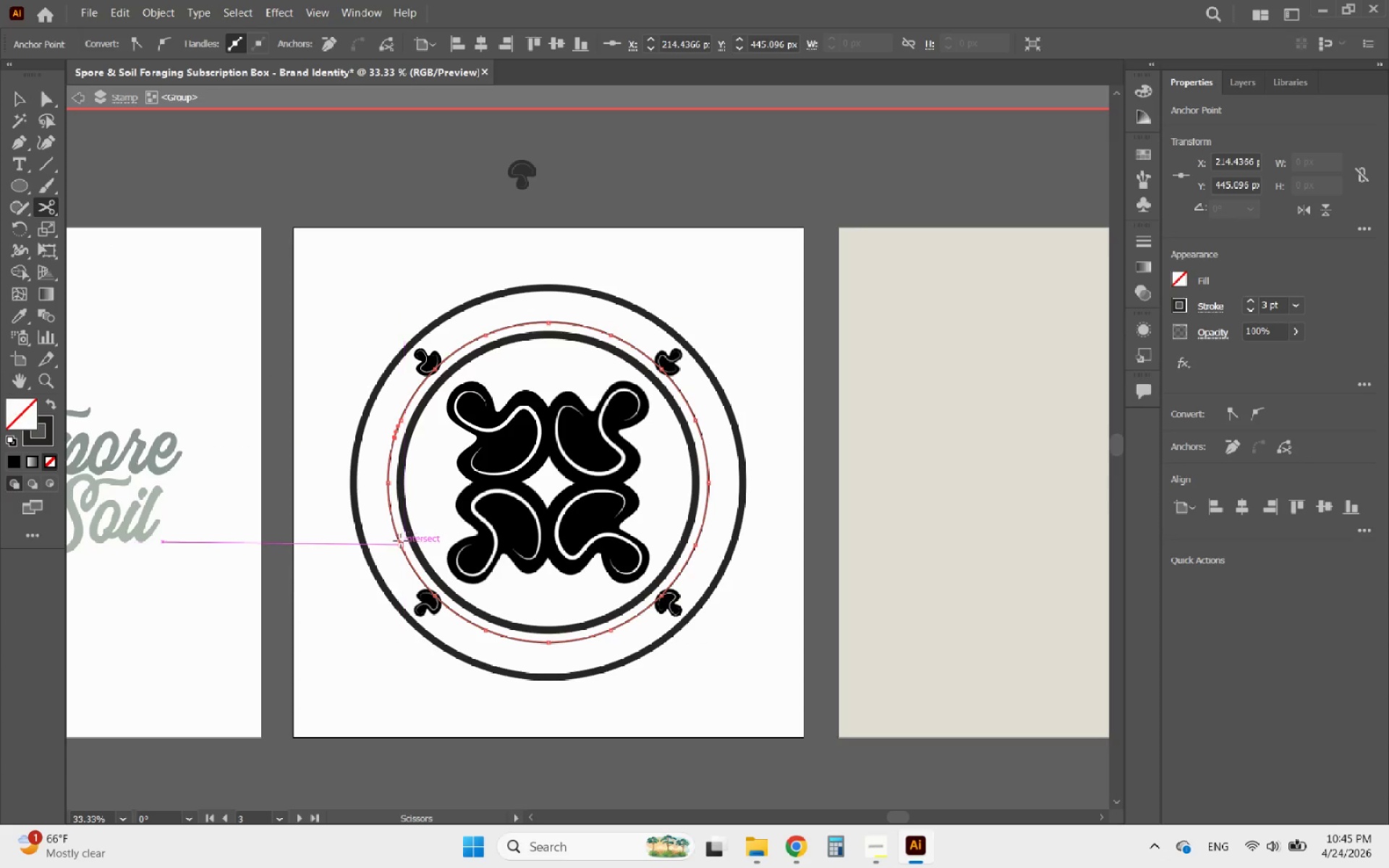 
left_click([401, 541])
 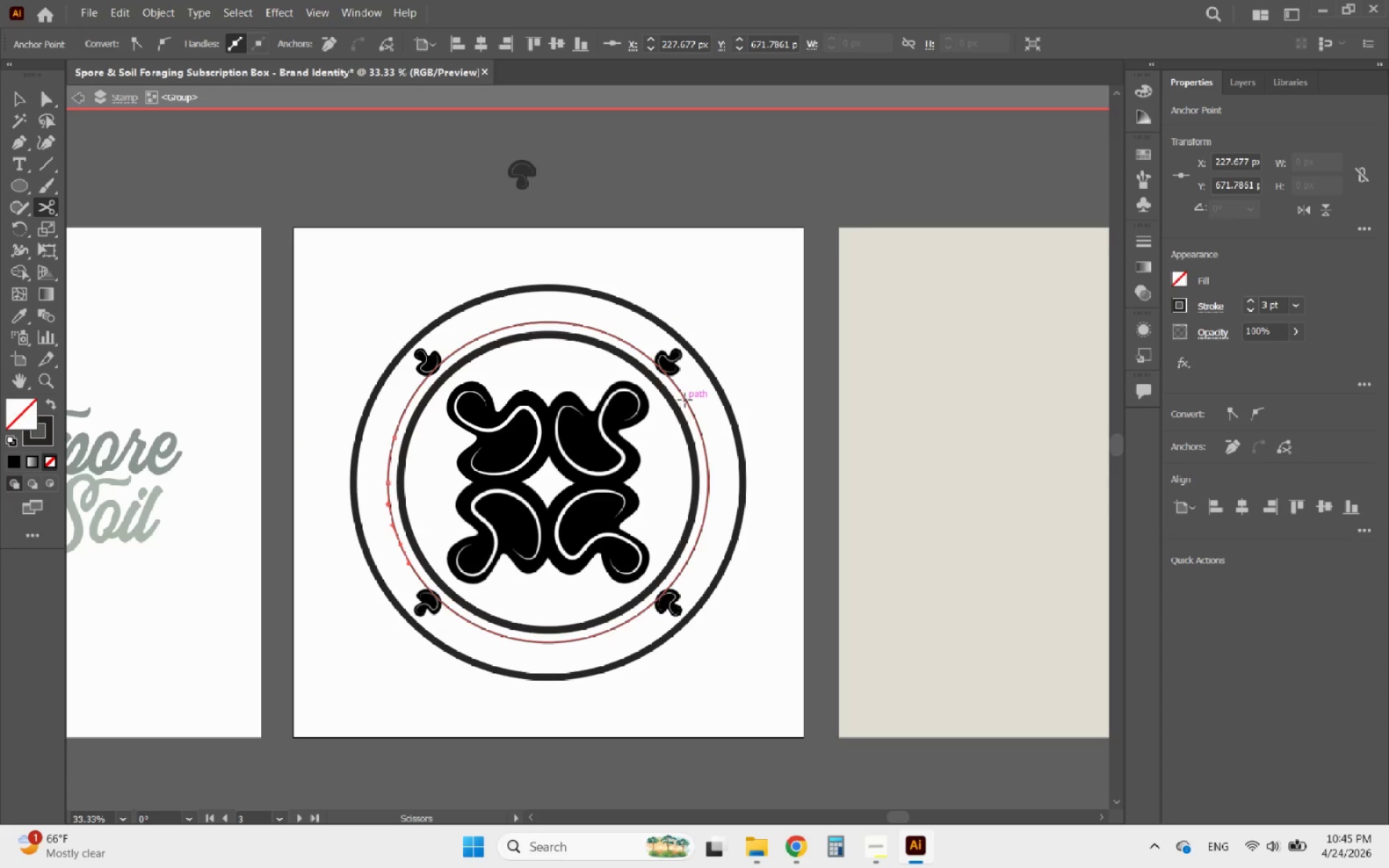 
left_click([687, 399])
 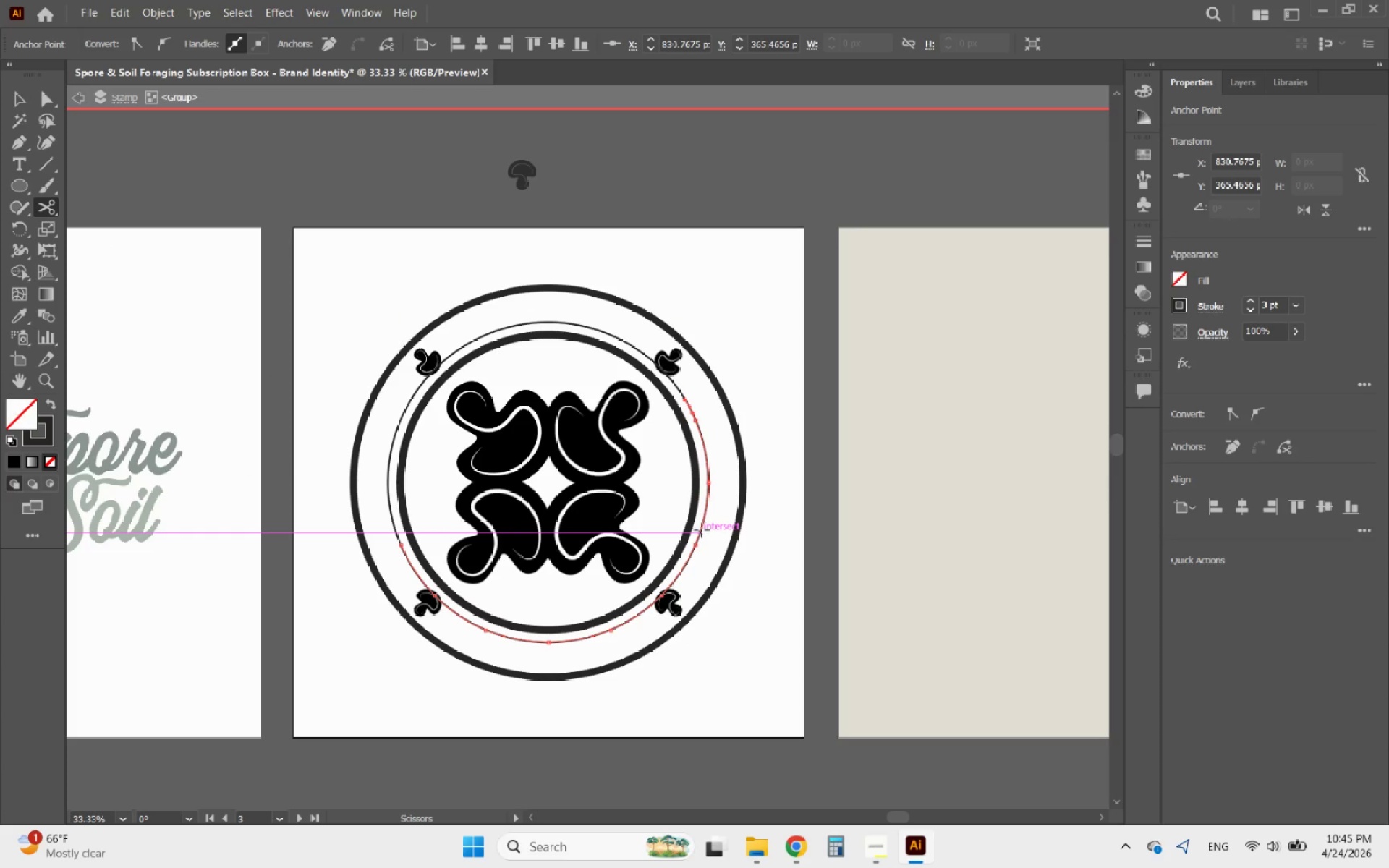 
left_click([702, 530])
 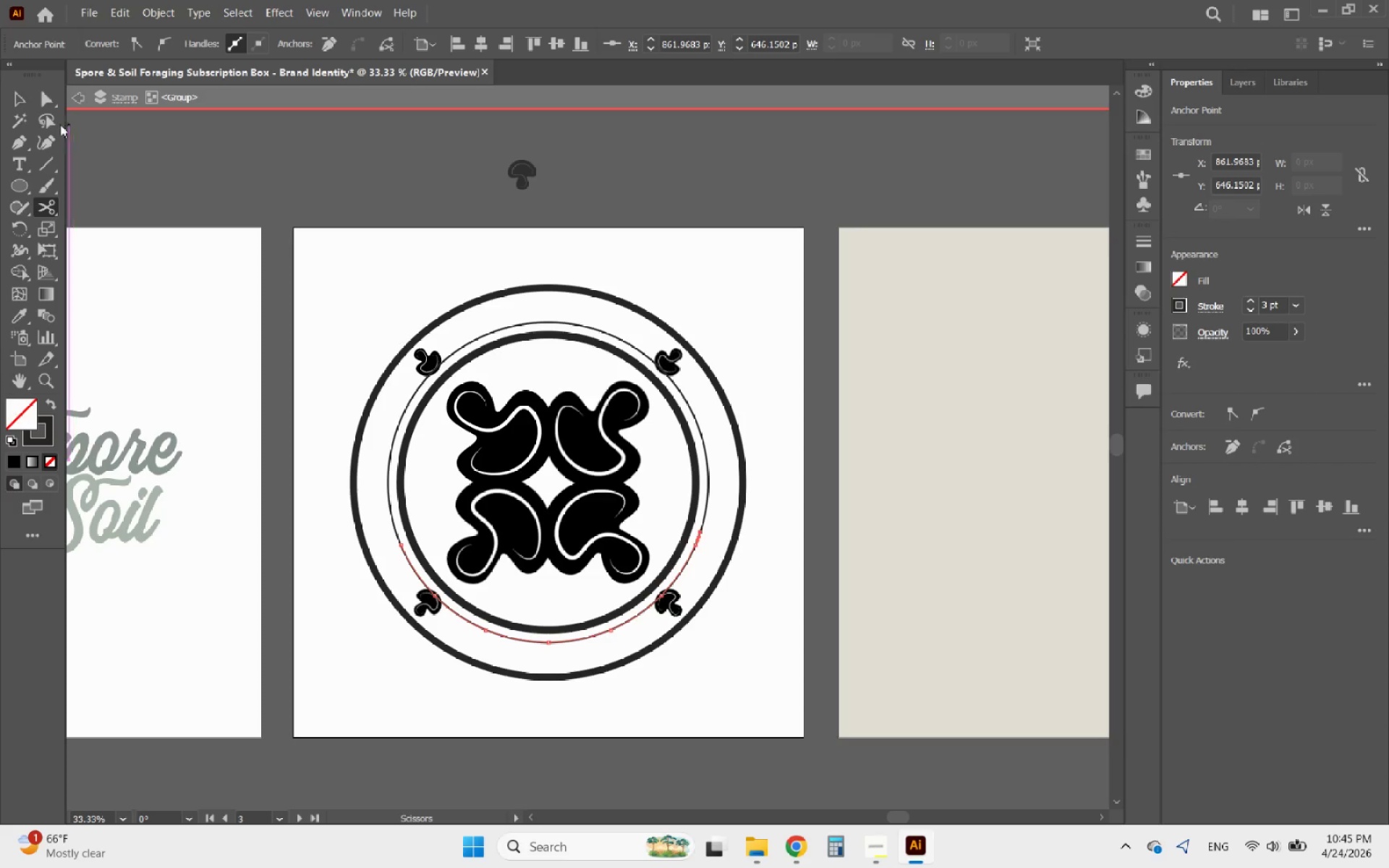 
left_click([22, 97])
 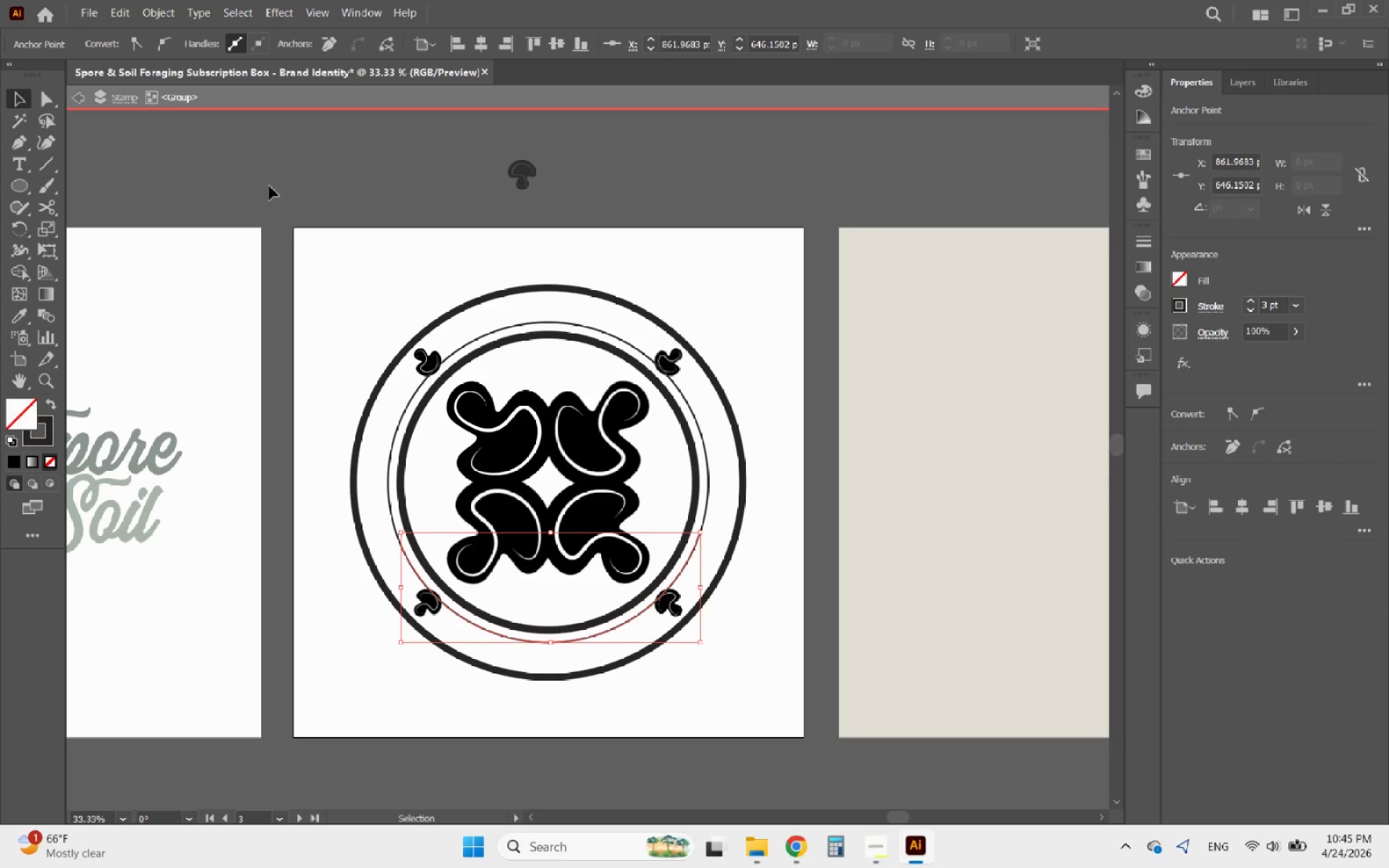 
left_click([286, 178])
 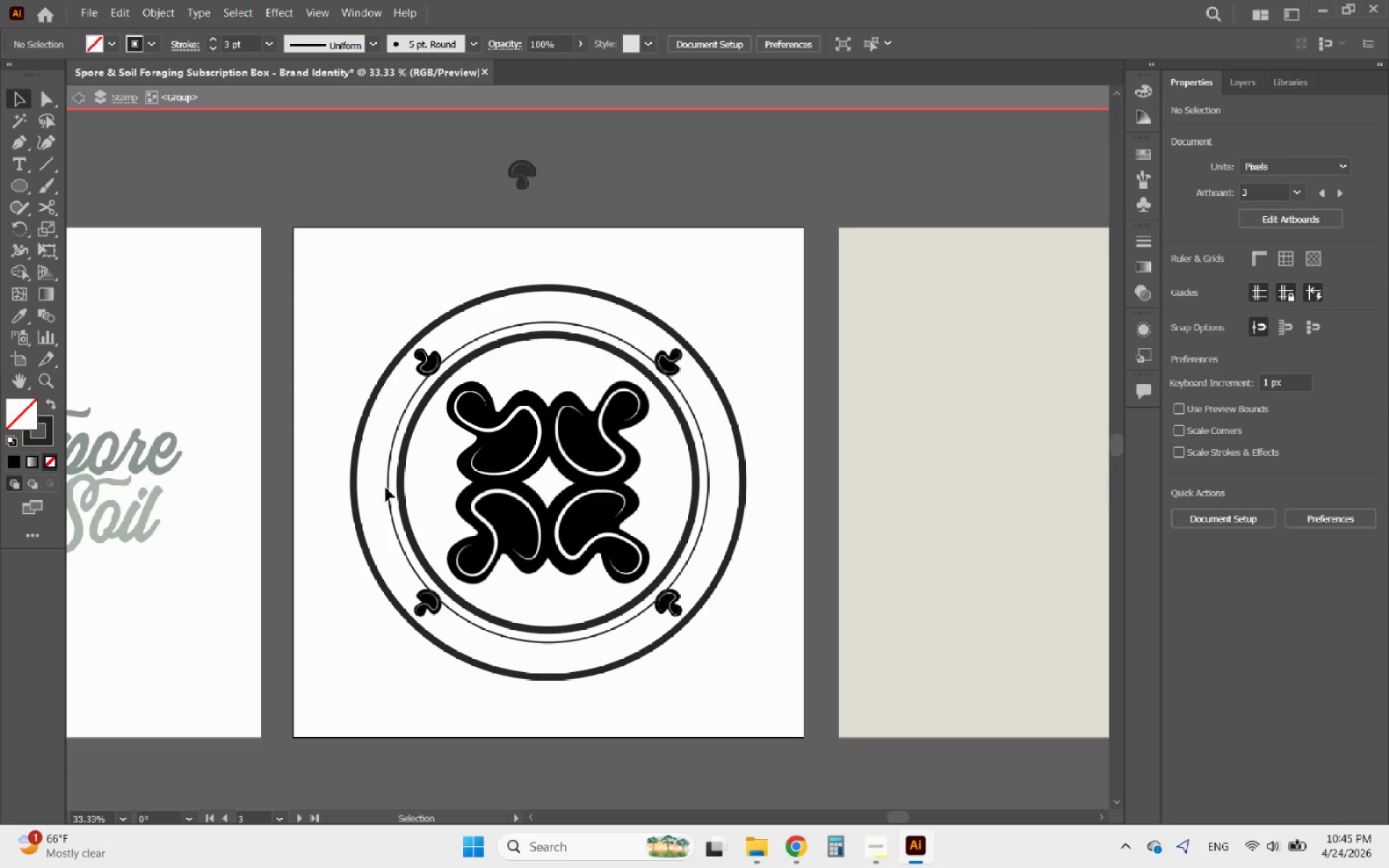 
left_click([389, 485])
 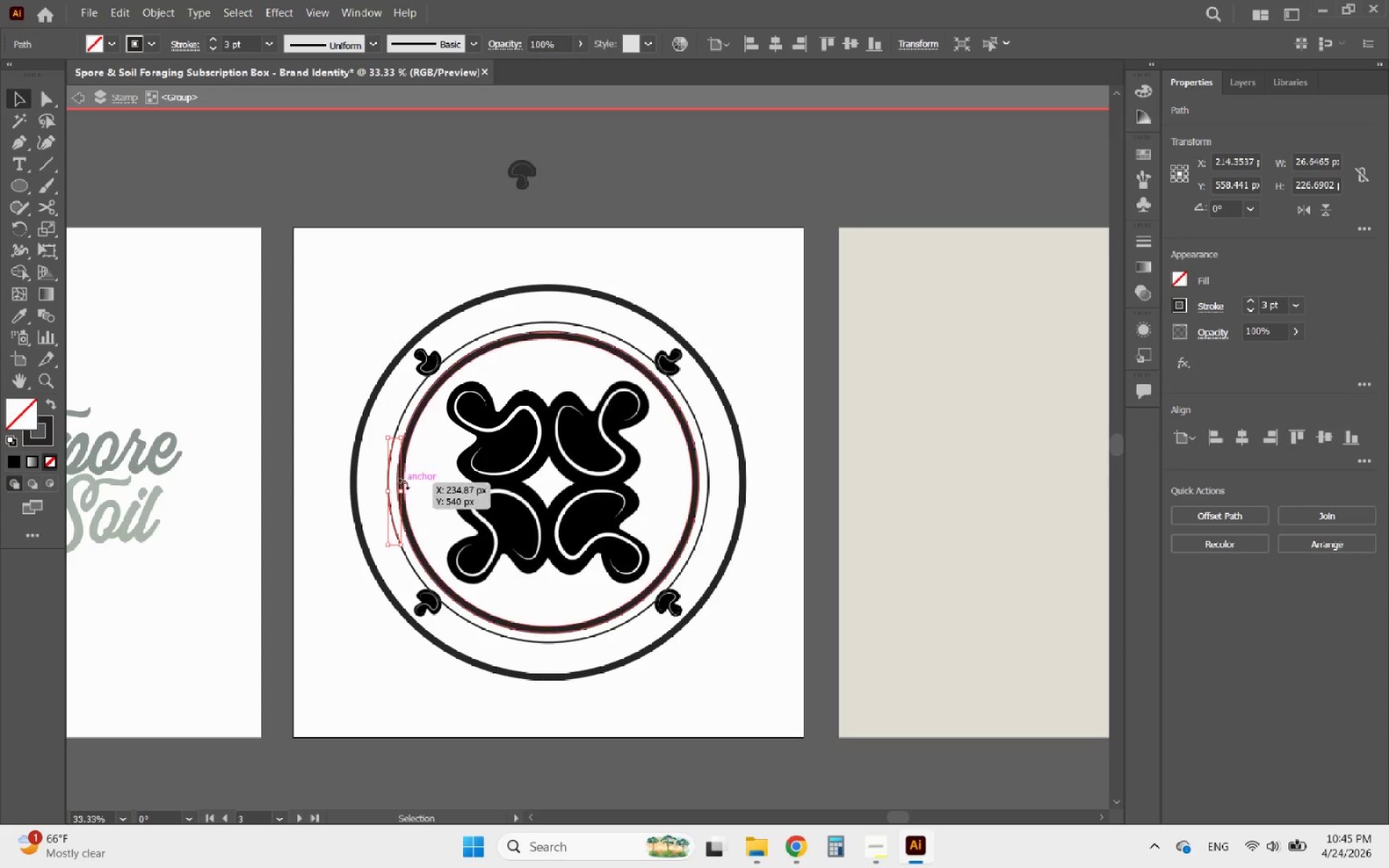 
key(Delete)
 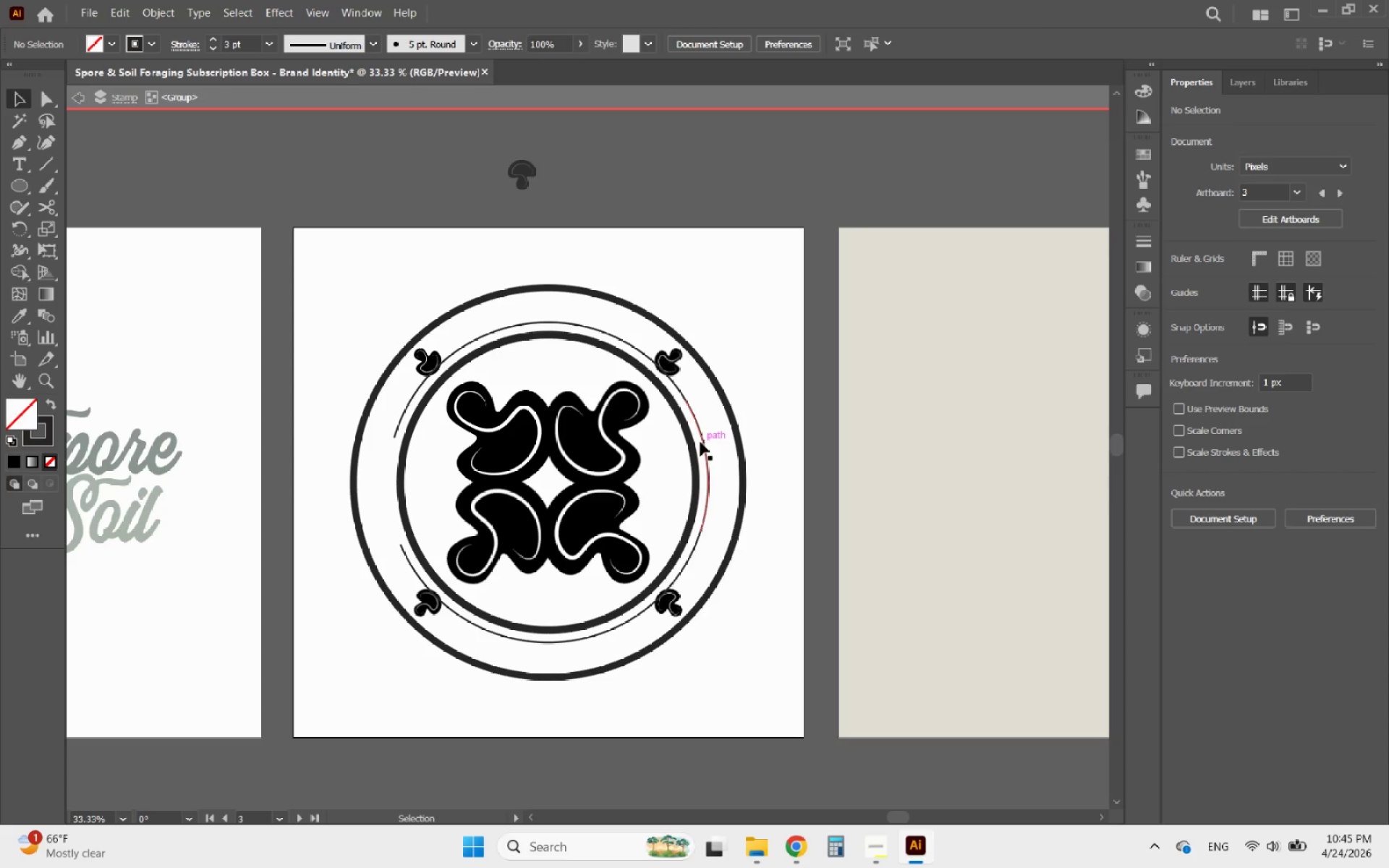 
left_click([700, 442])
 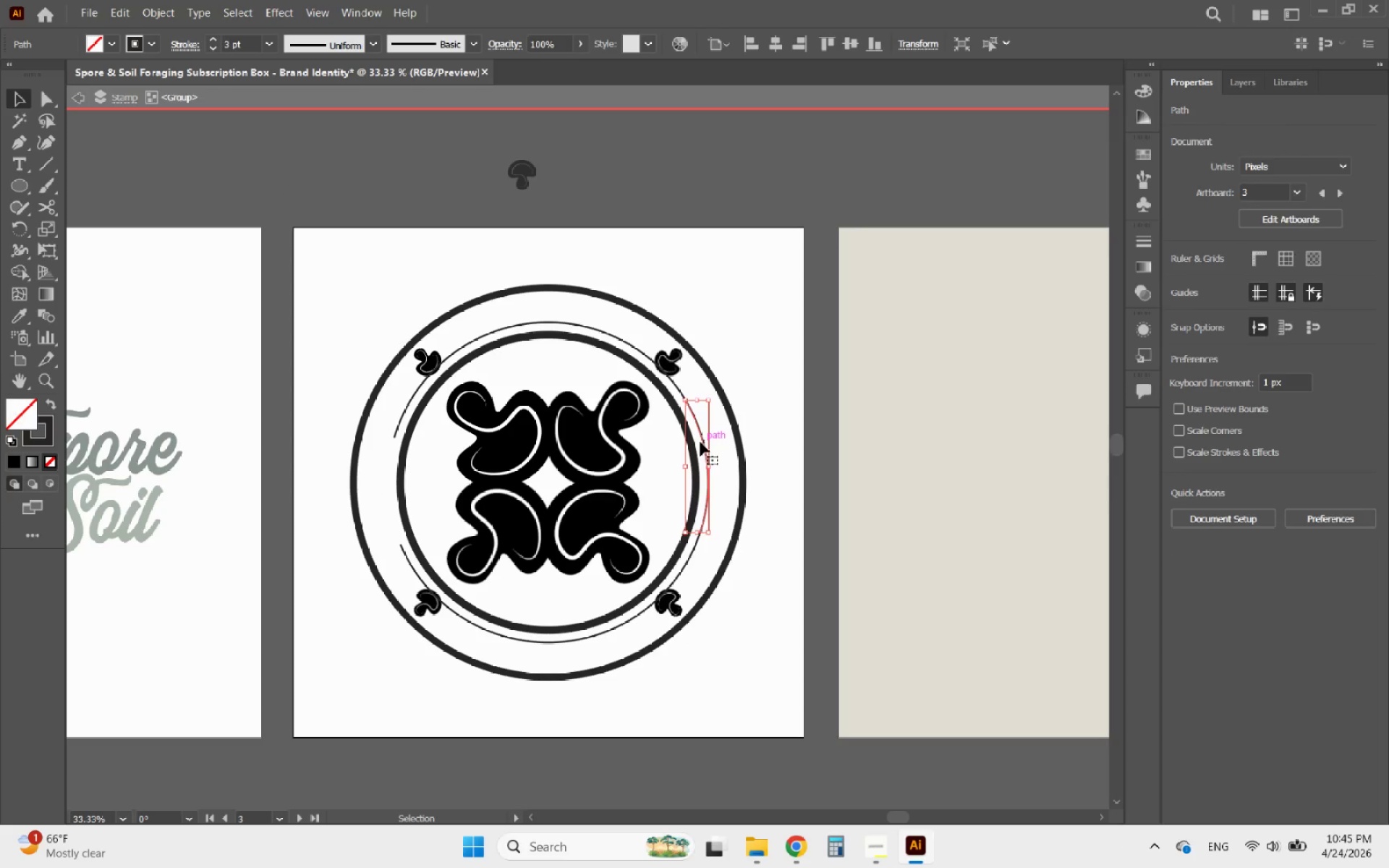 
key(Delete)
 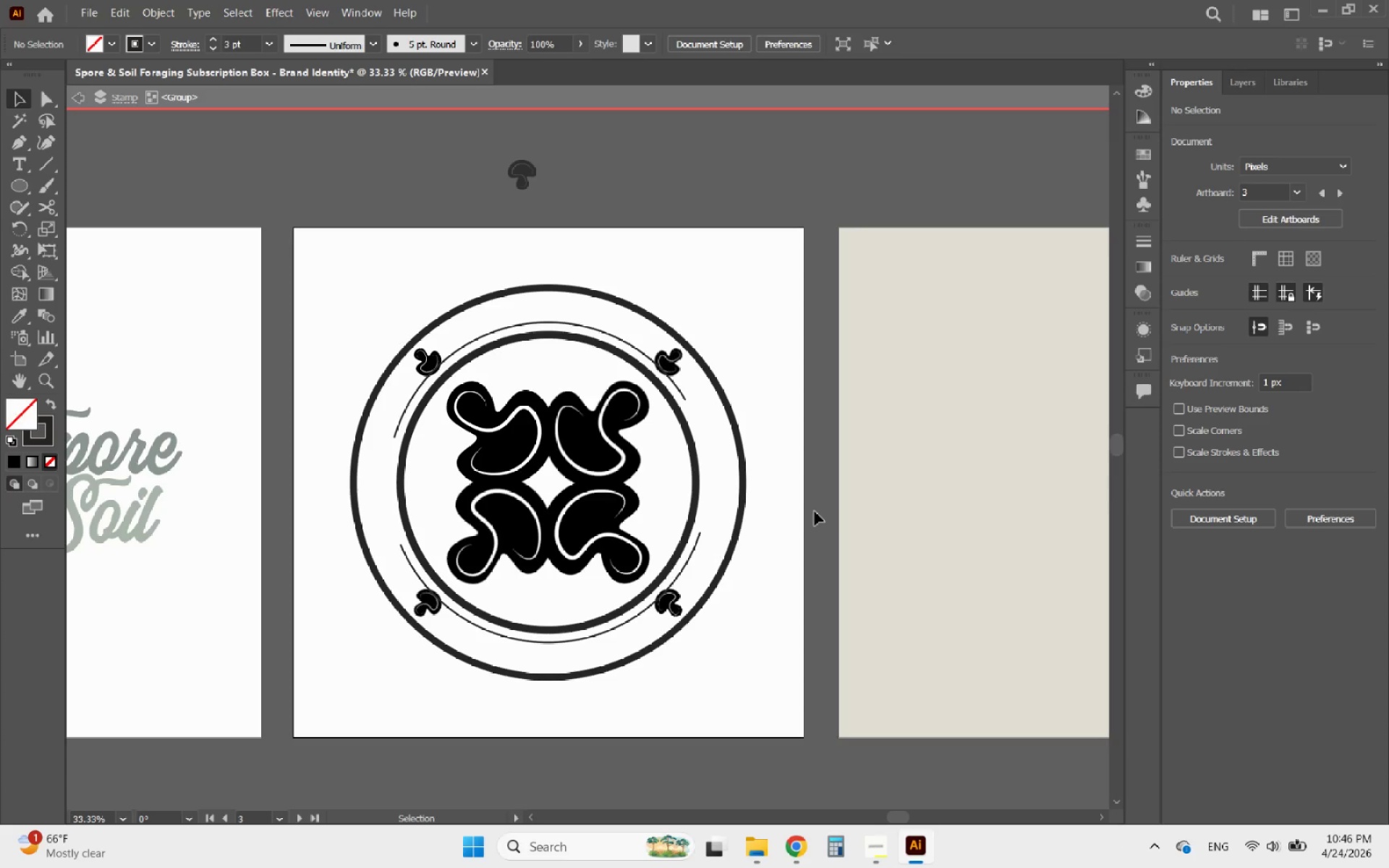 
wait(61.5)
 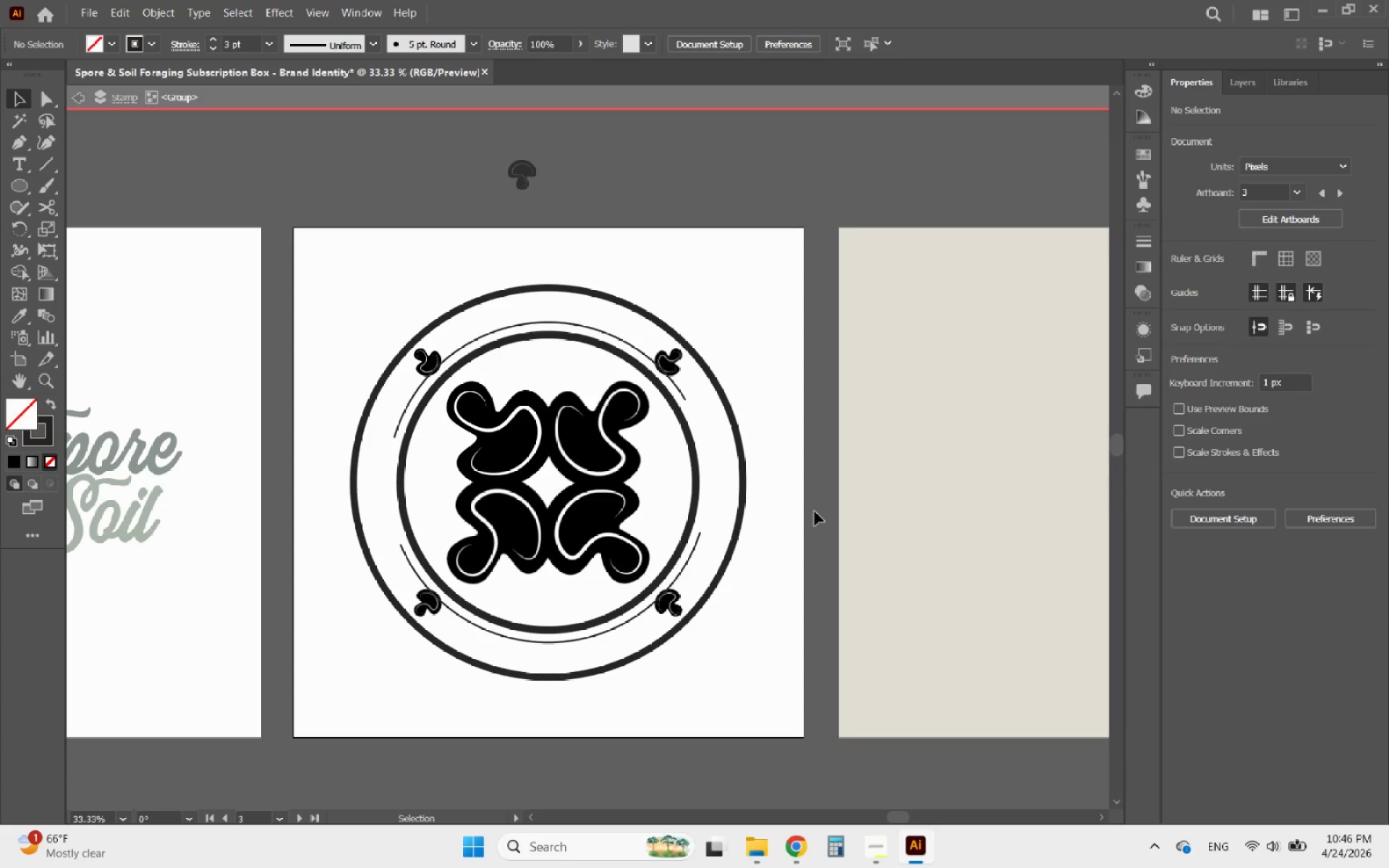 
scroll: coordinate [749, 574], scroll_direction: down, amount: 6.0
 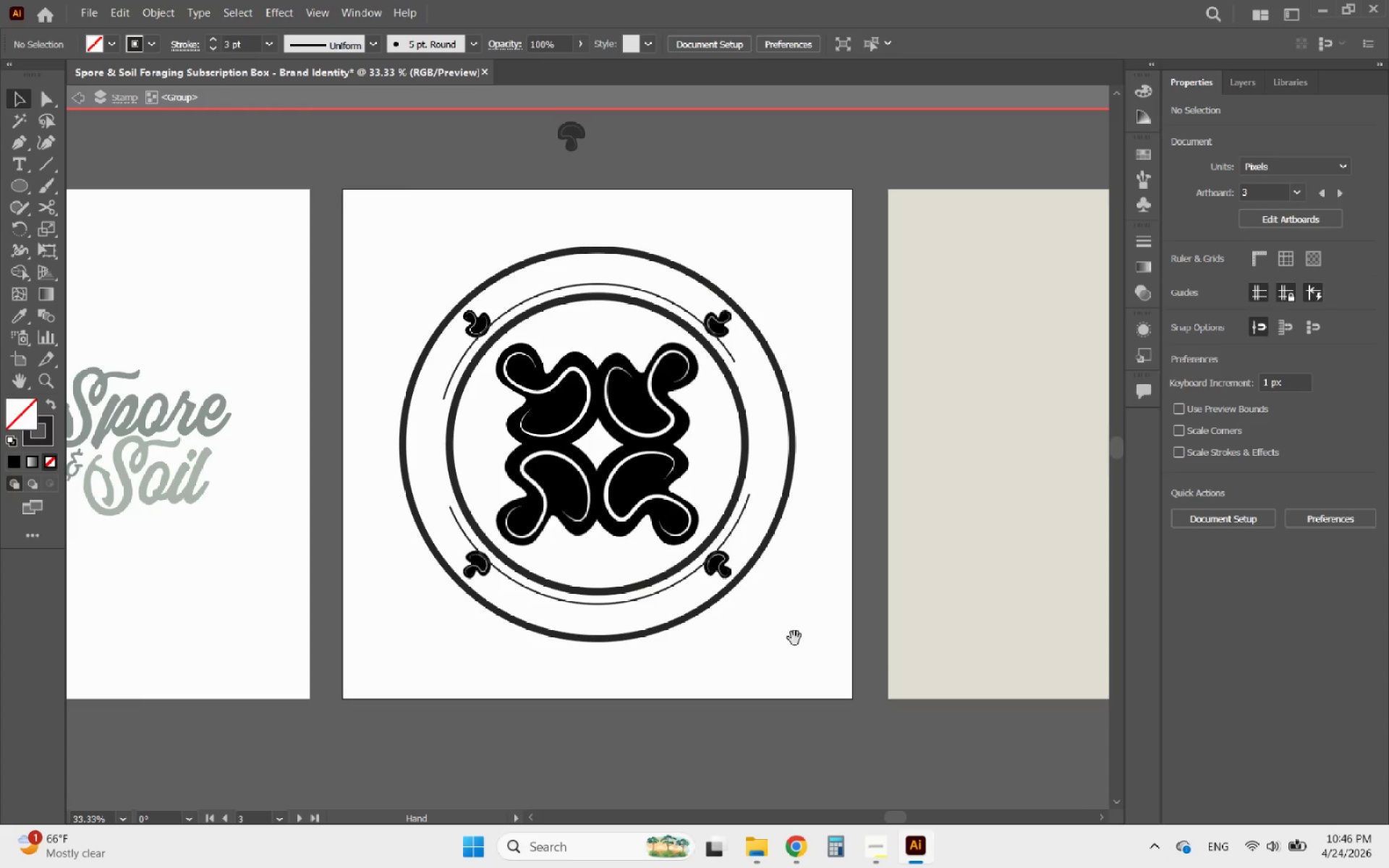 
hold_key(key=AltLeft, duration=0.62)
scroll: coordinate [593, 336], scroll_direction: up, amount: 1.0
 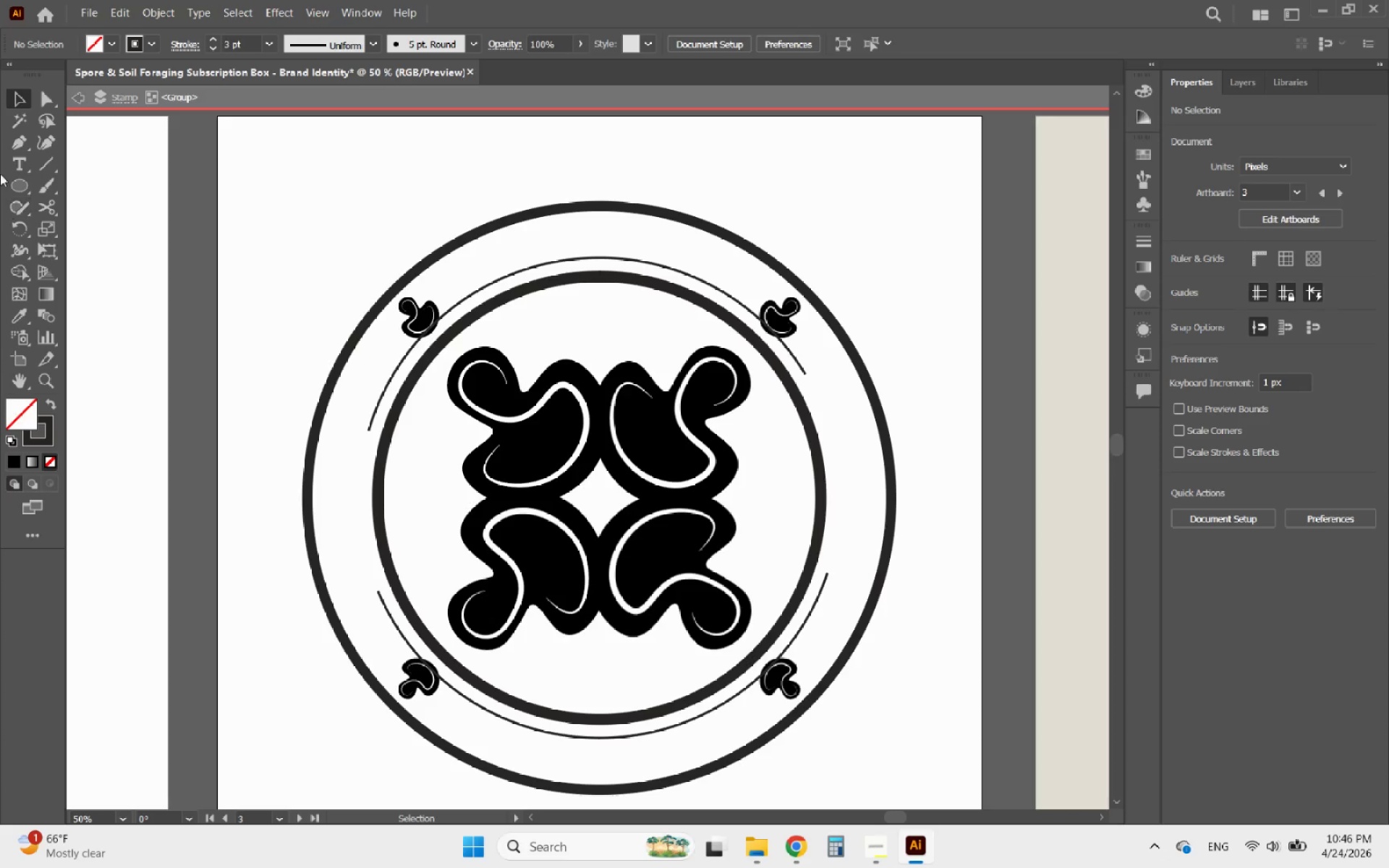 
left_click([9, 160])
 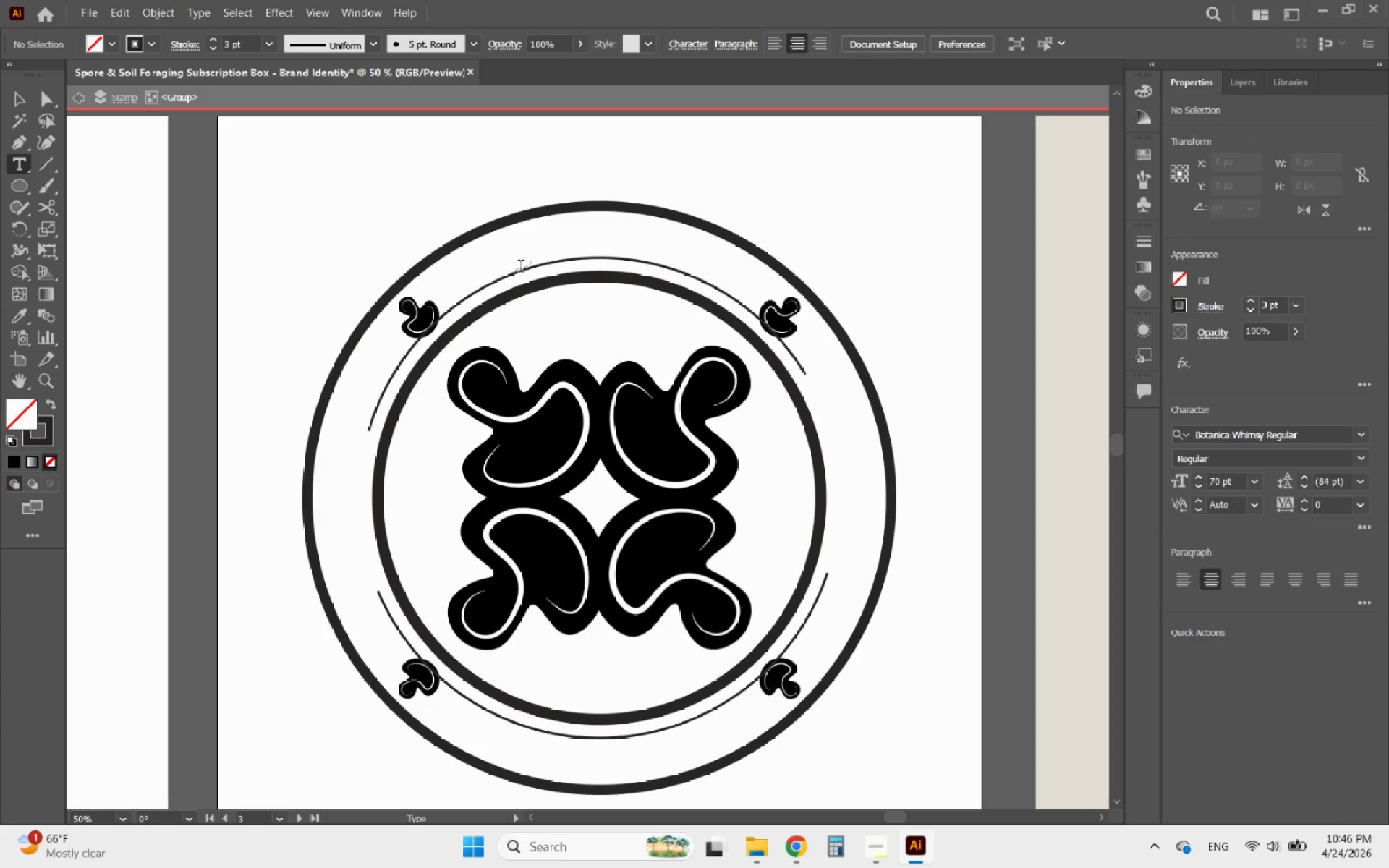 
left_click([521, 268])
 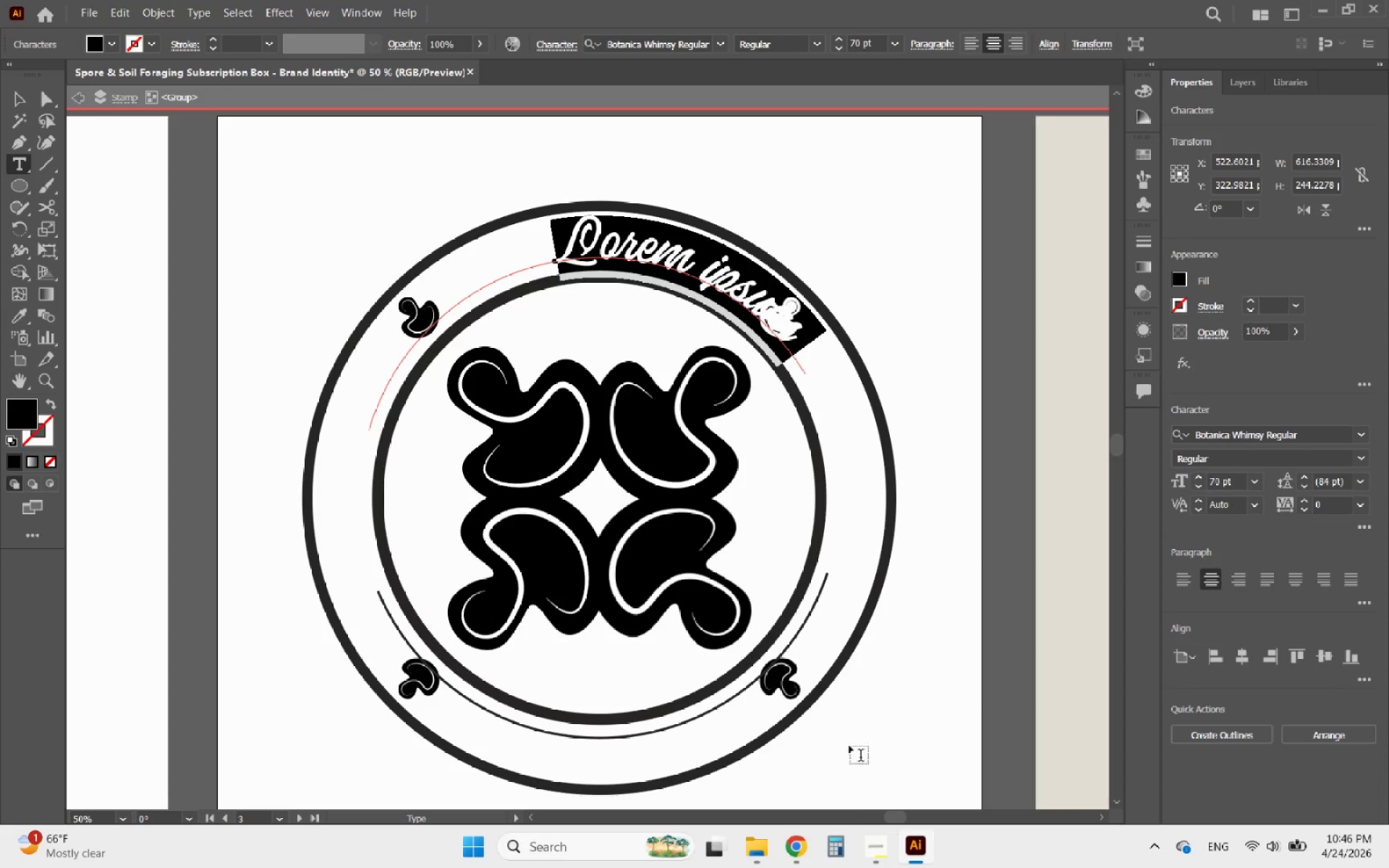 
mouse_move([845, 702])
 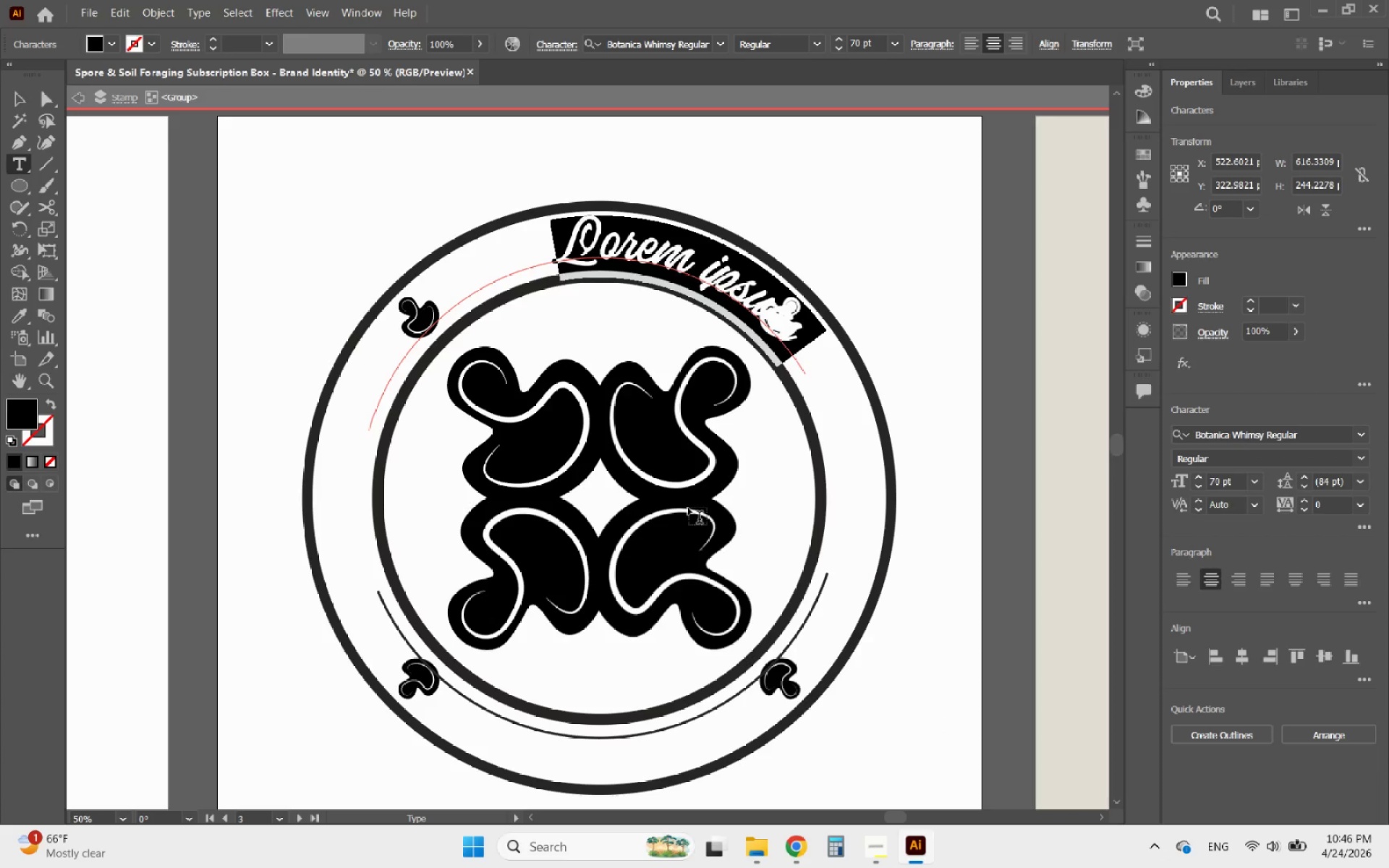 
type(Spore & Soil)
 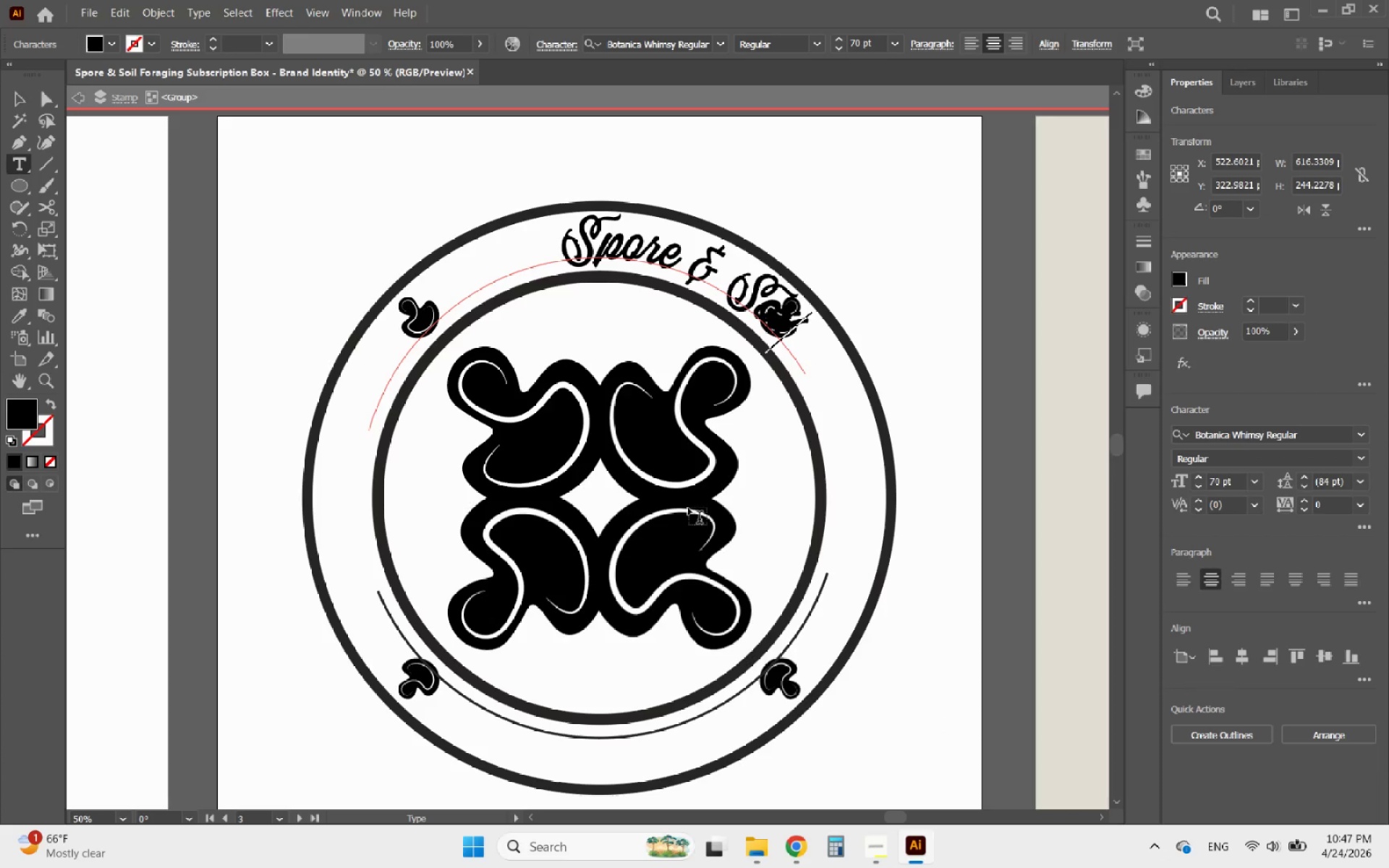 
left_click([16, 100])
 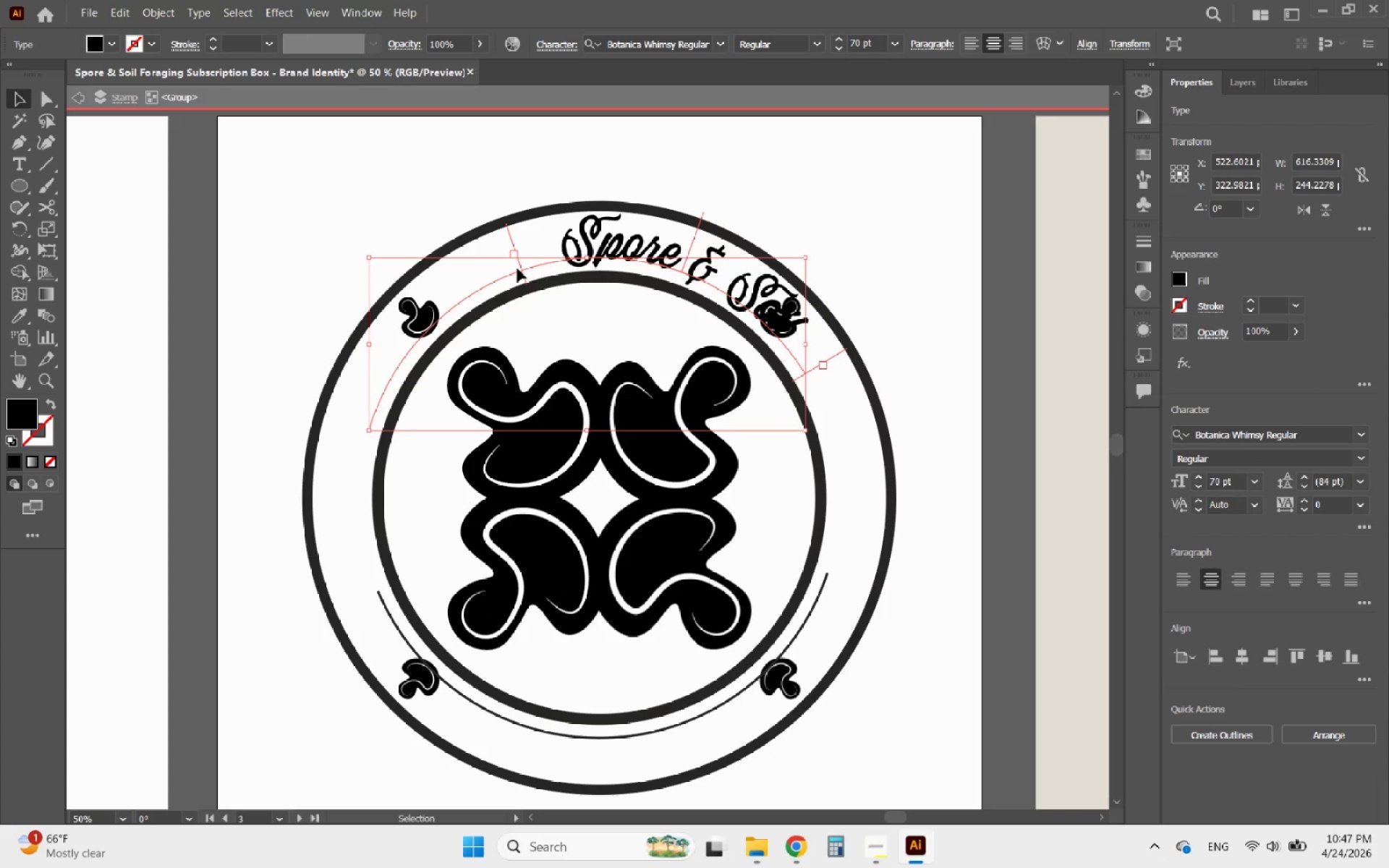 
left_click_drag(start_coordinate=[524, 278], to_coordinate=[393, 394])
 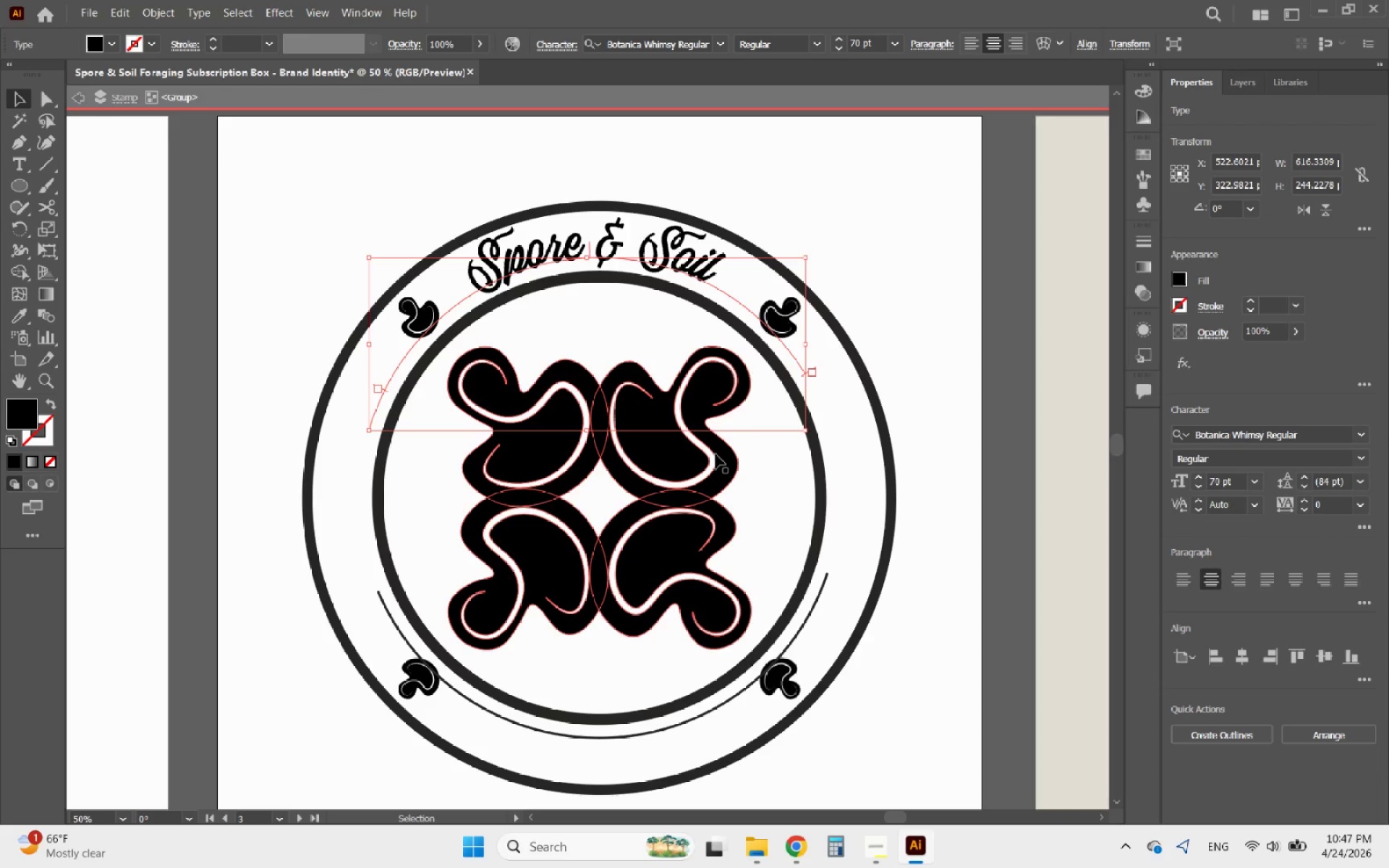 
key(Control+Z)
 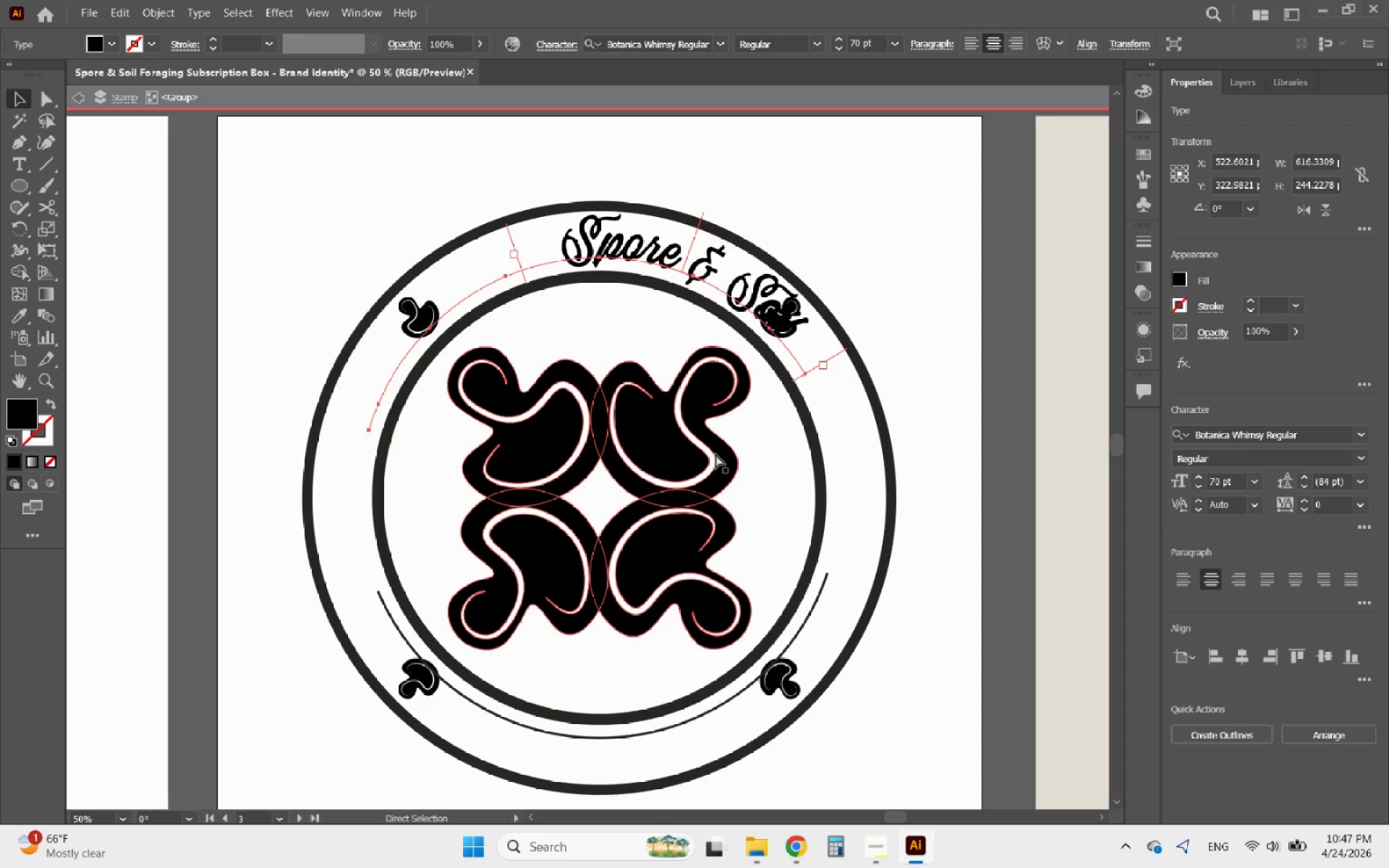 
key(Control+Z)
 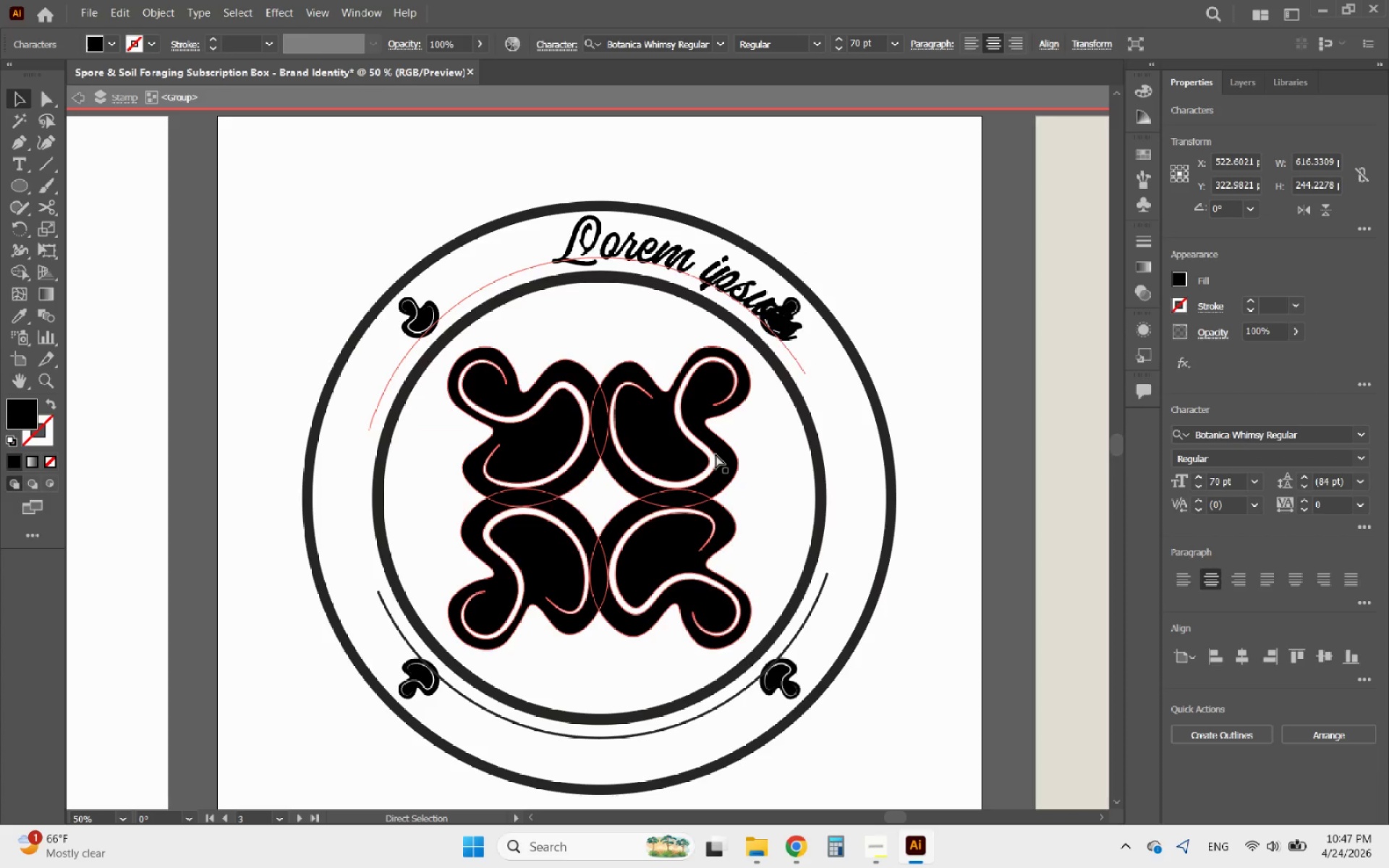 
key(Control+Z)
 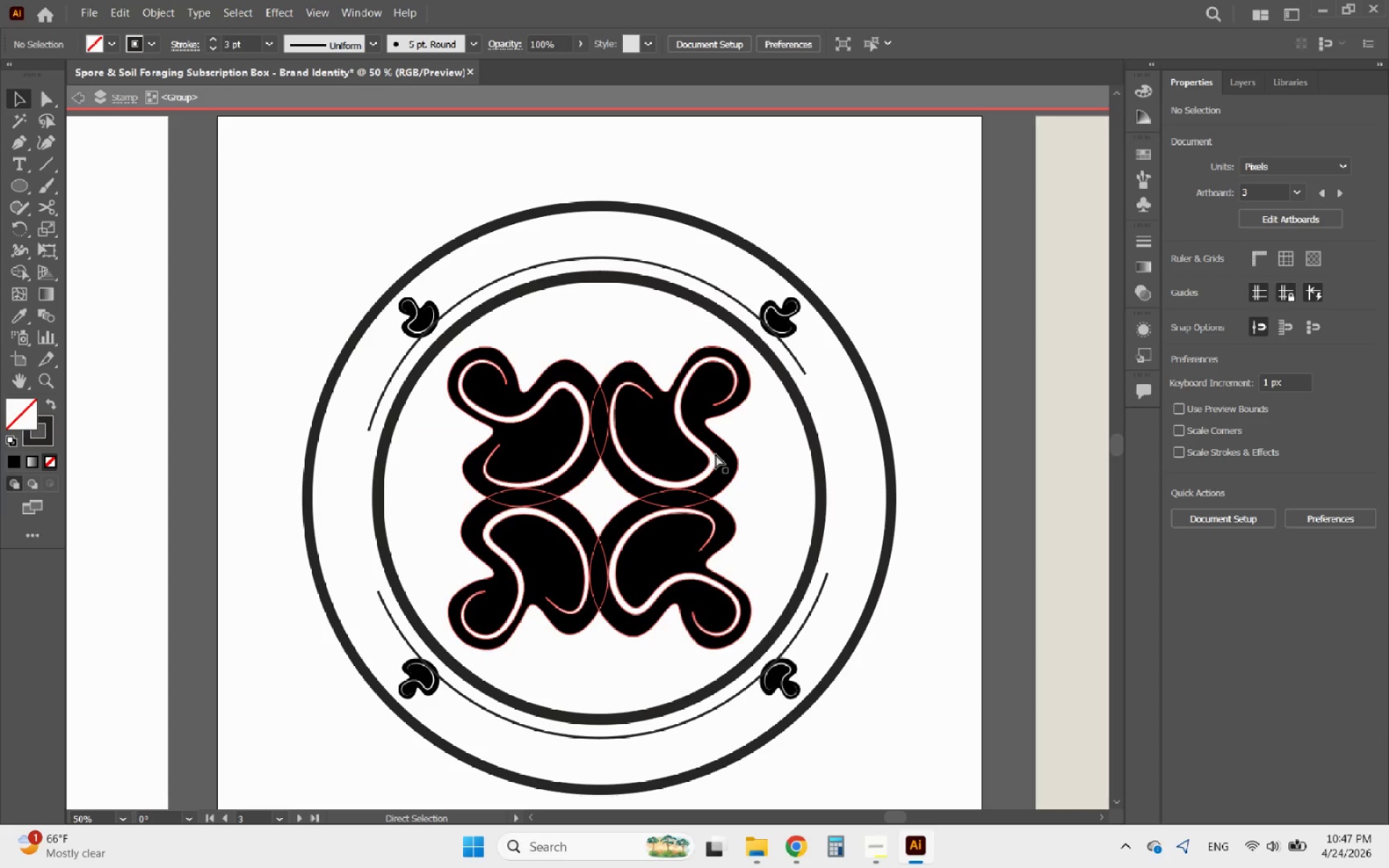 
key(Control+Z)
 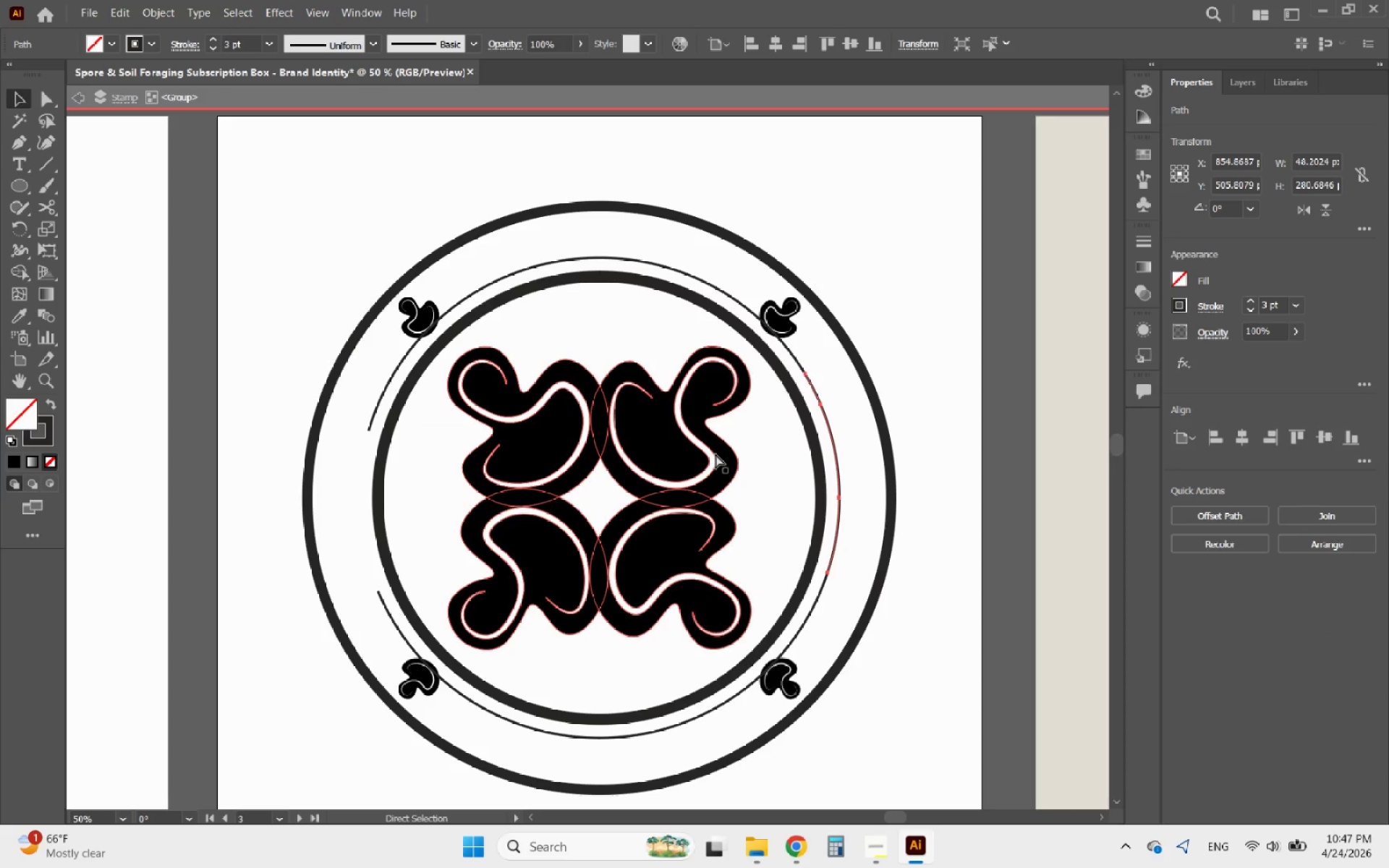 
key(Control+Z)
 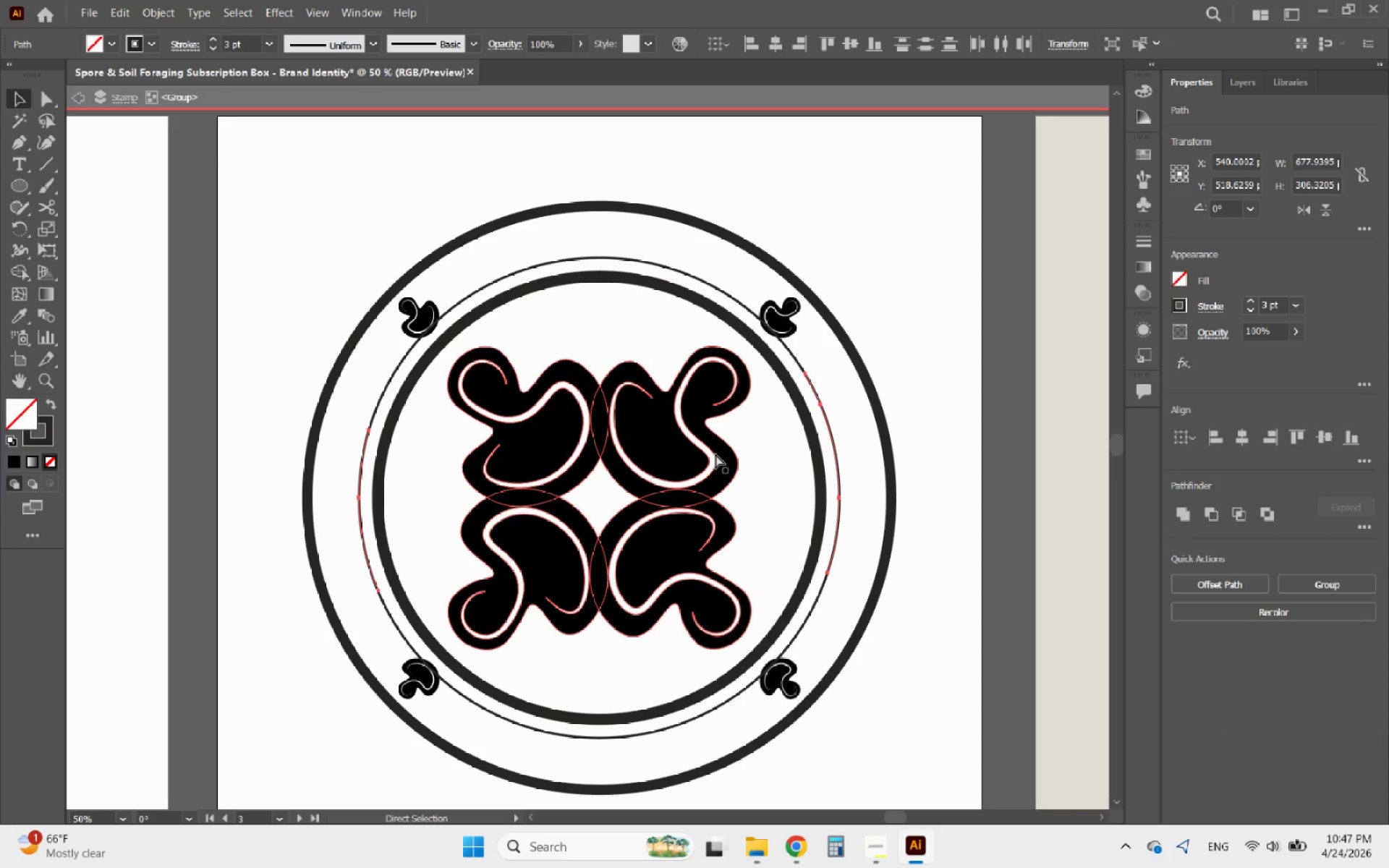 
key(Control+Z)
 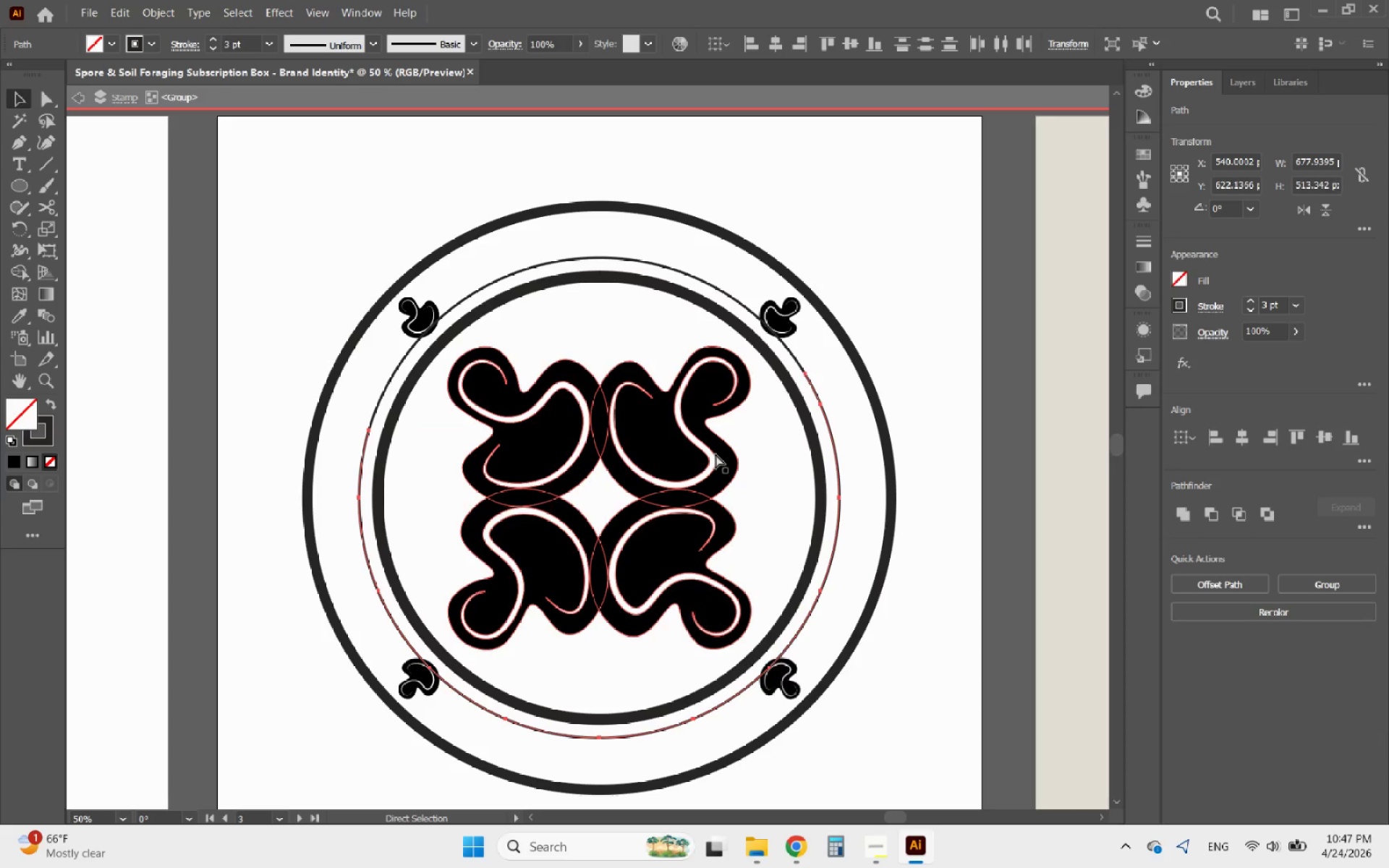 
key(Control+Z)
 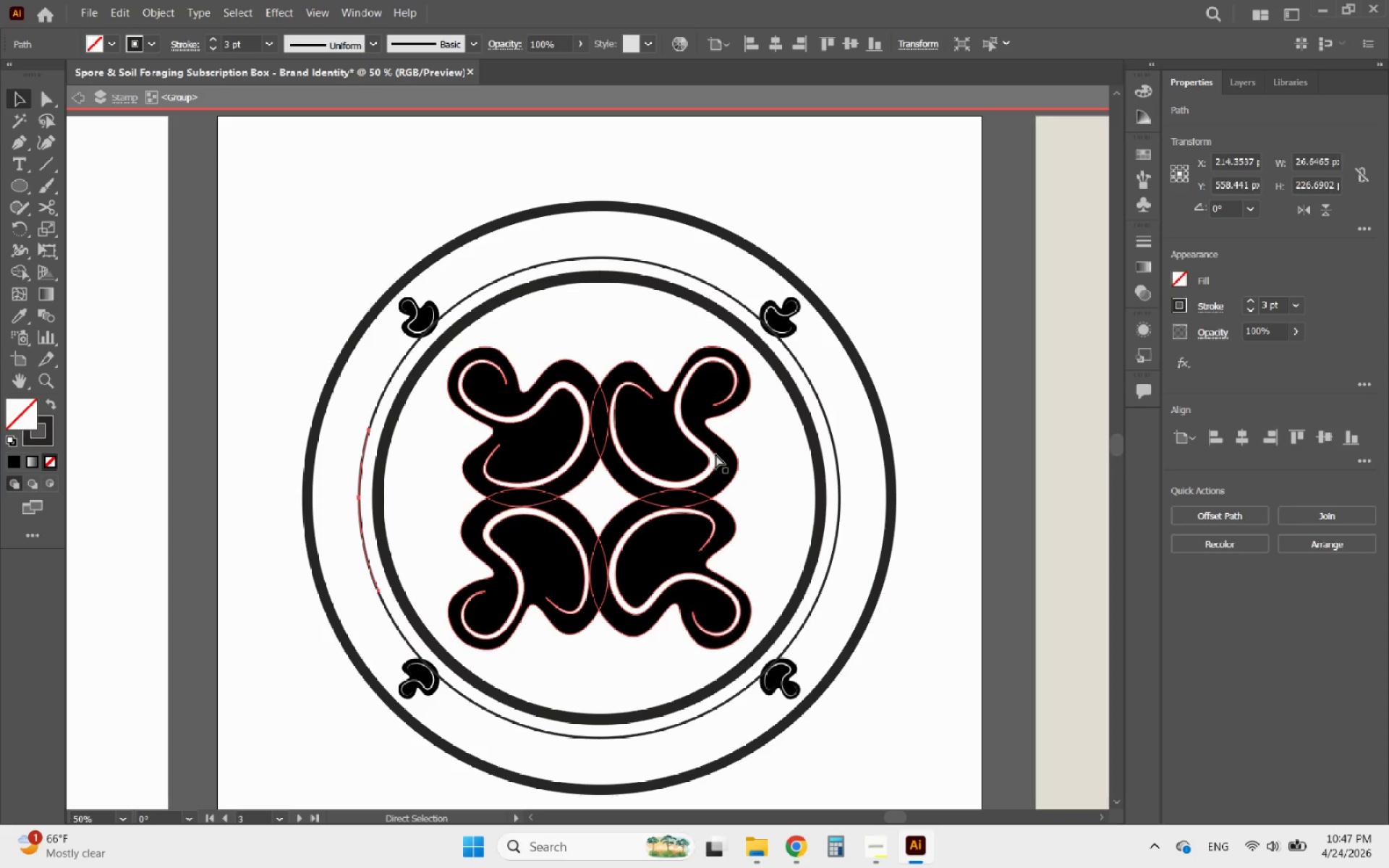 
key(Control+Z)
 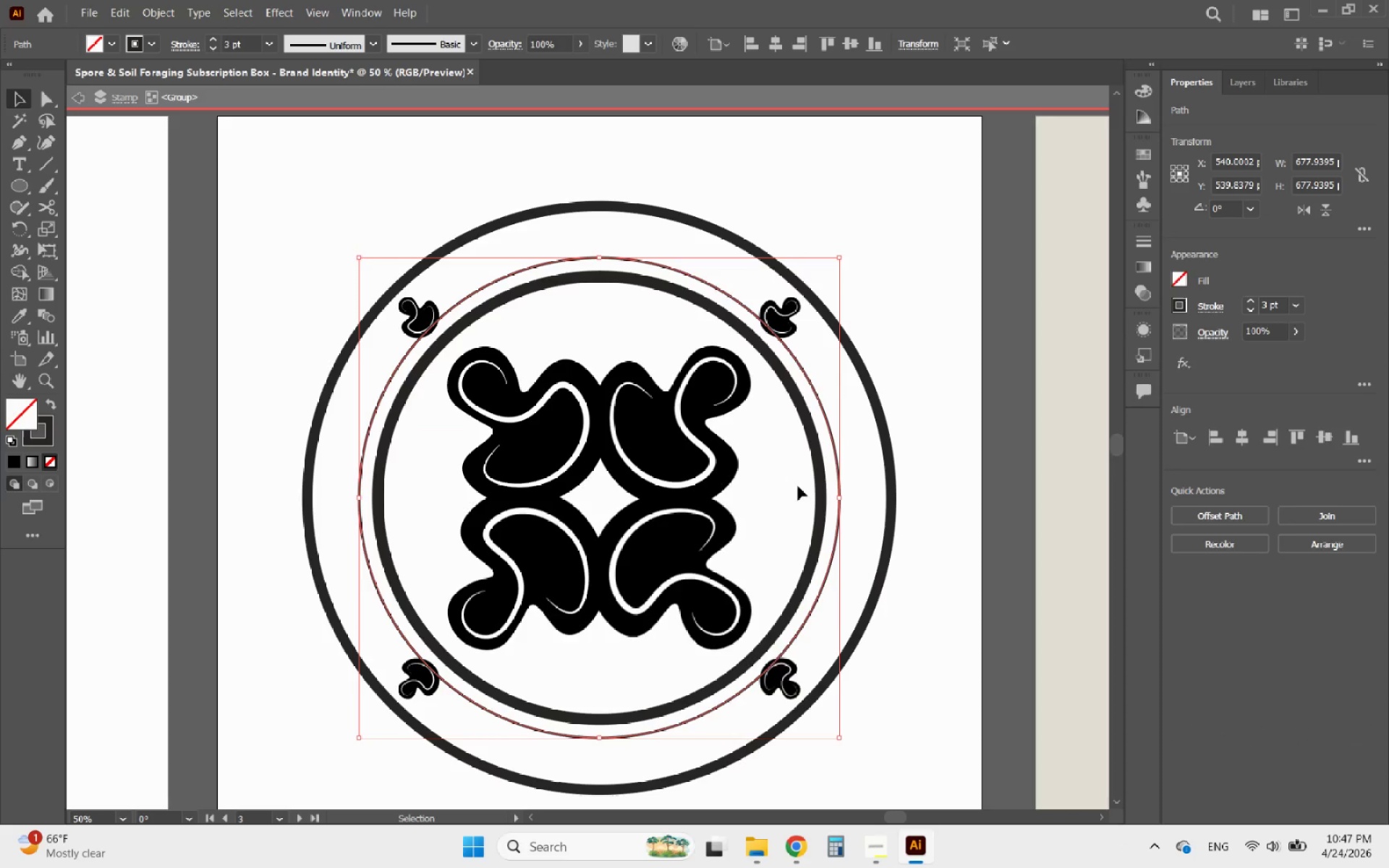 
left_click([995, 429])
 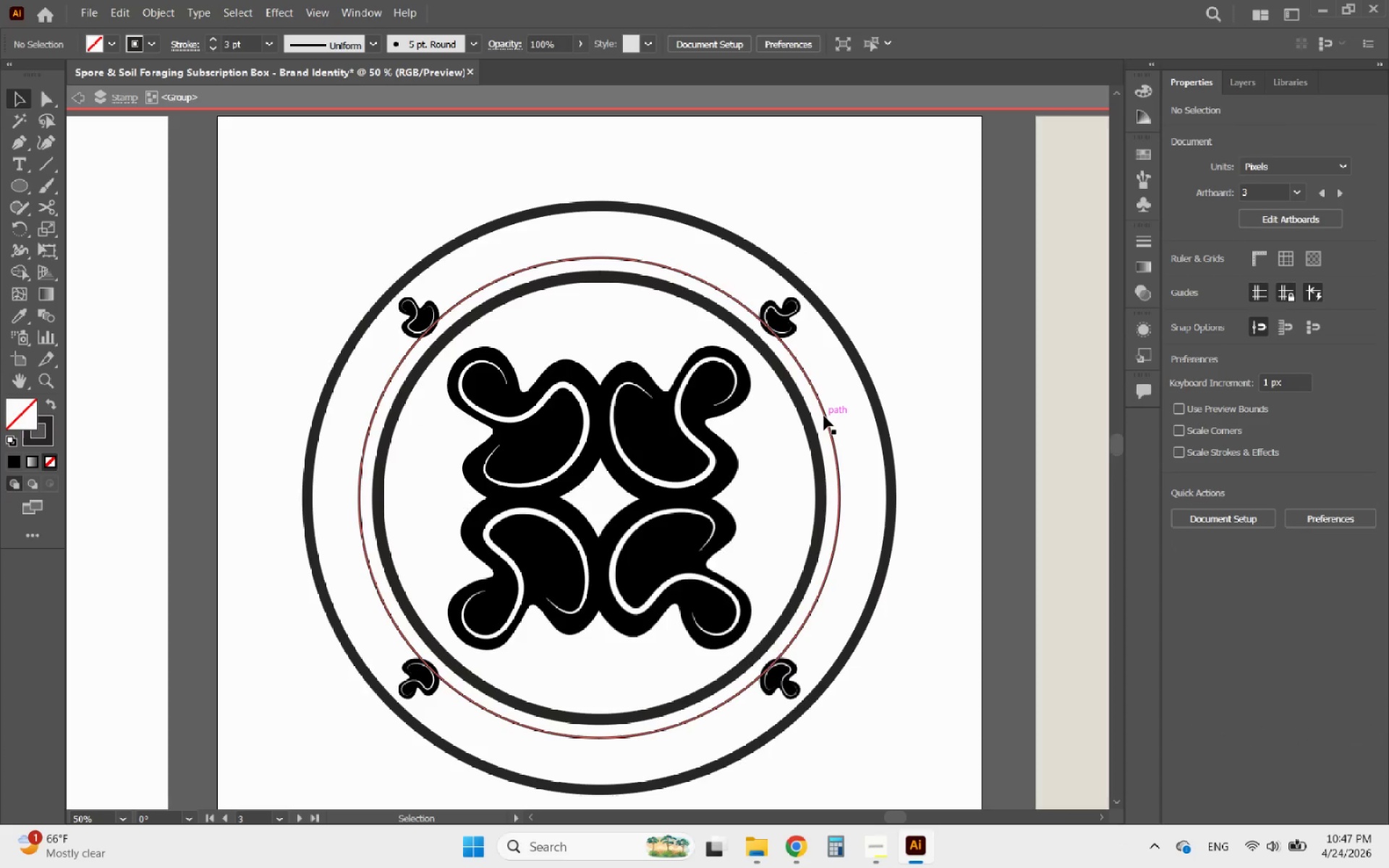 
left_click([824, 416])
 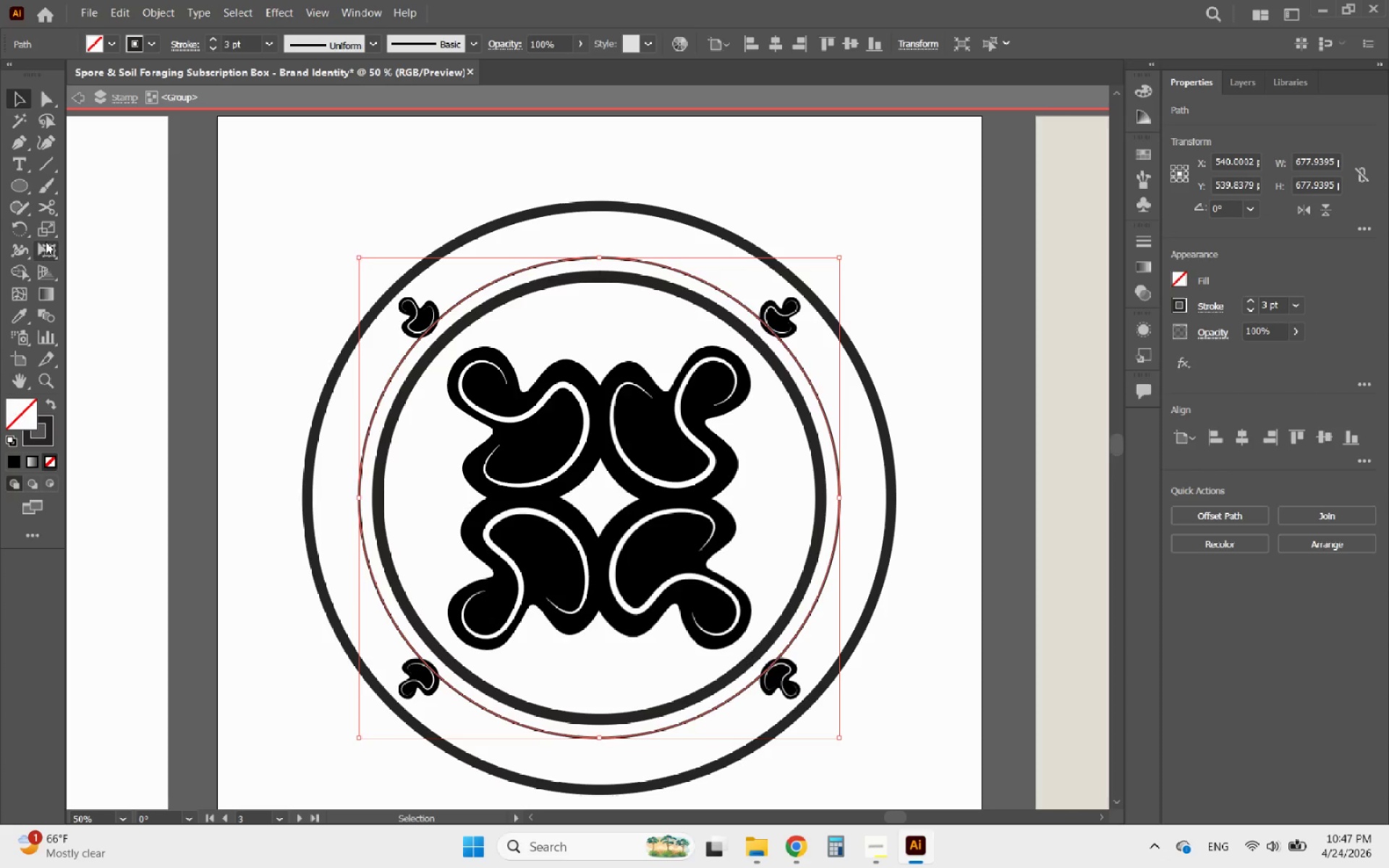 
left_click([46, 209])
 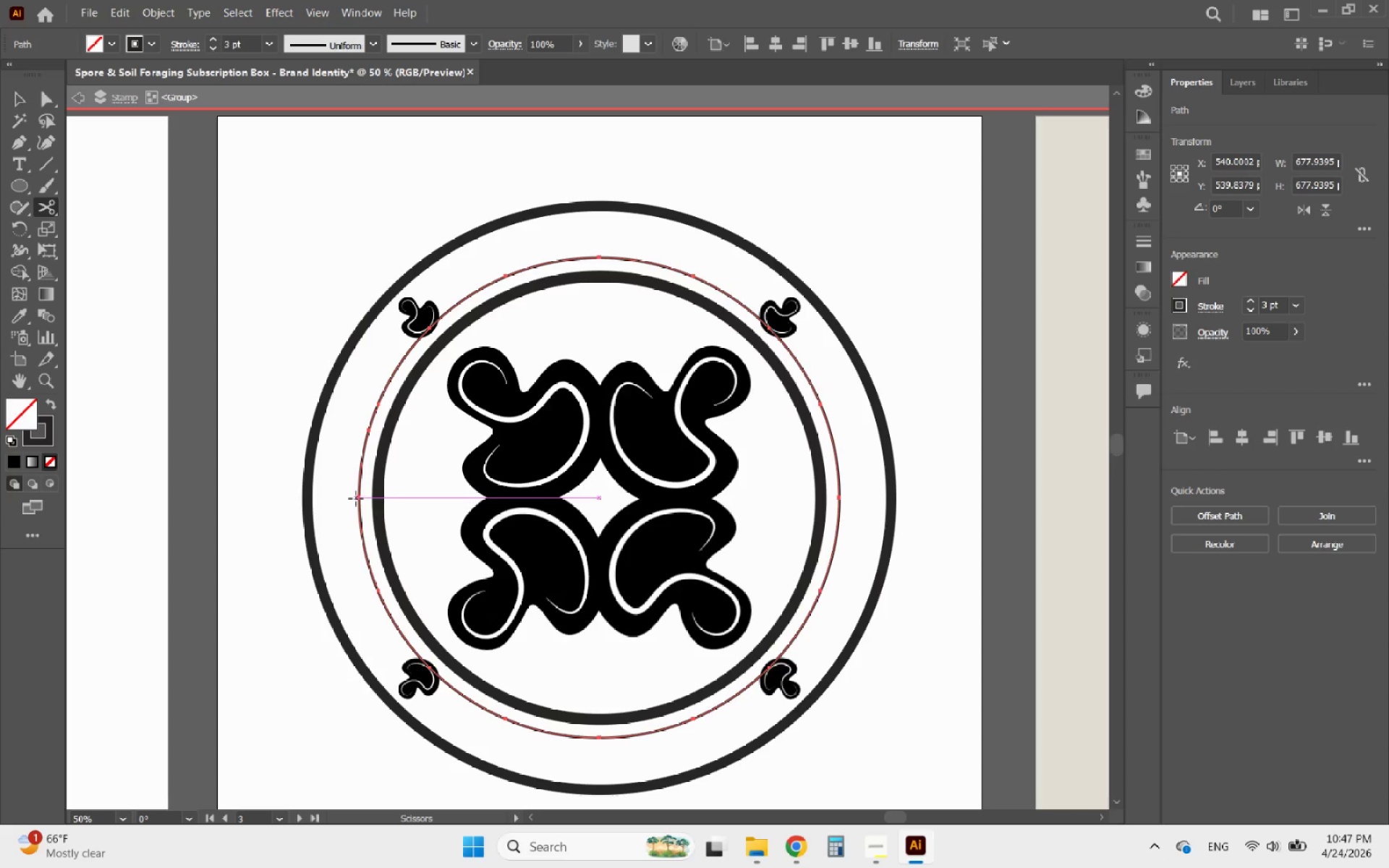 
left_click([360, 498])
 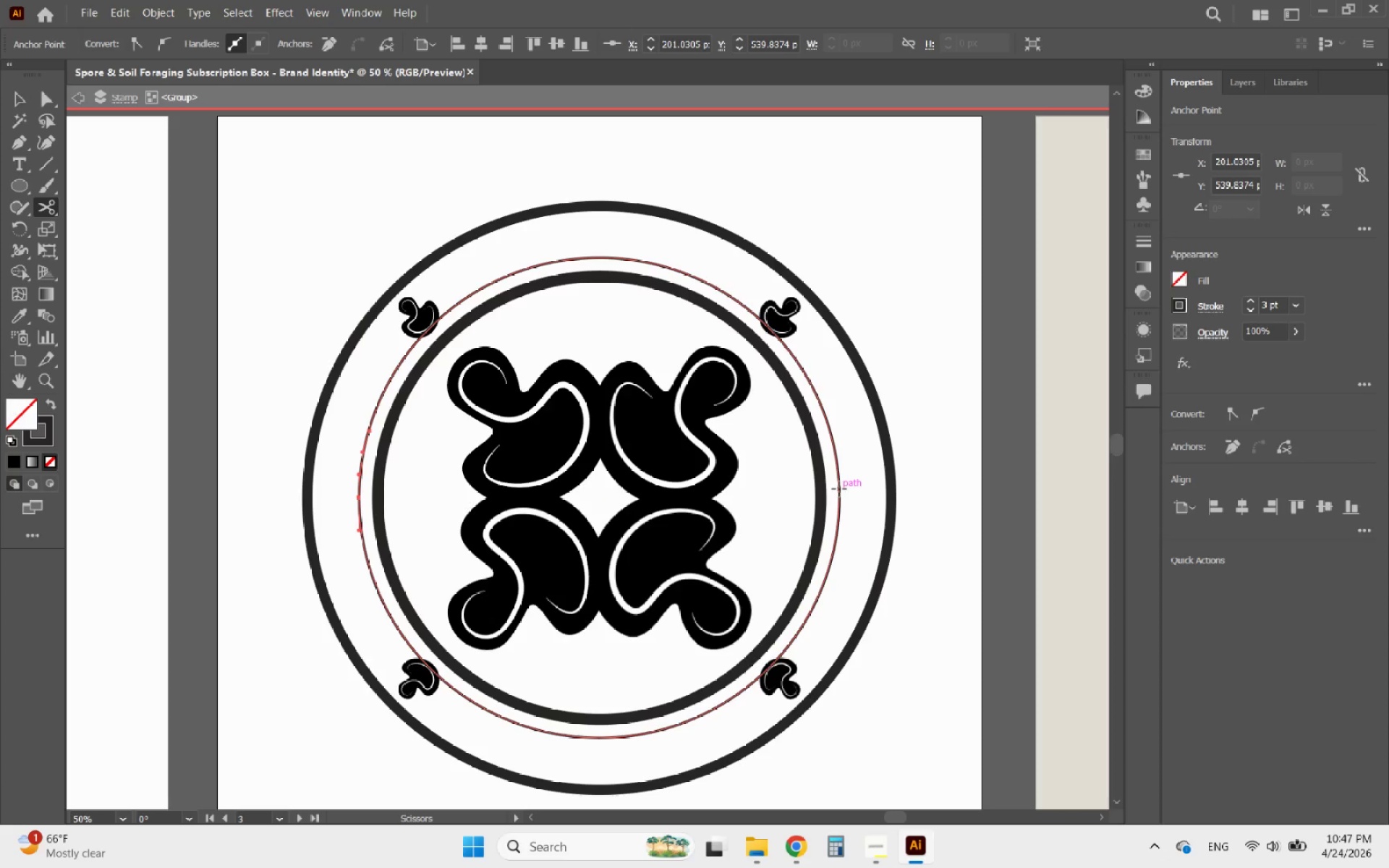 
left_click([839, 488])
 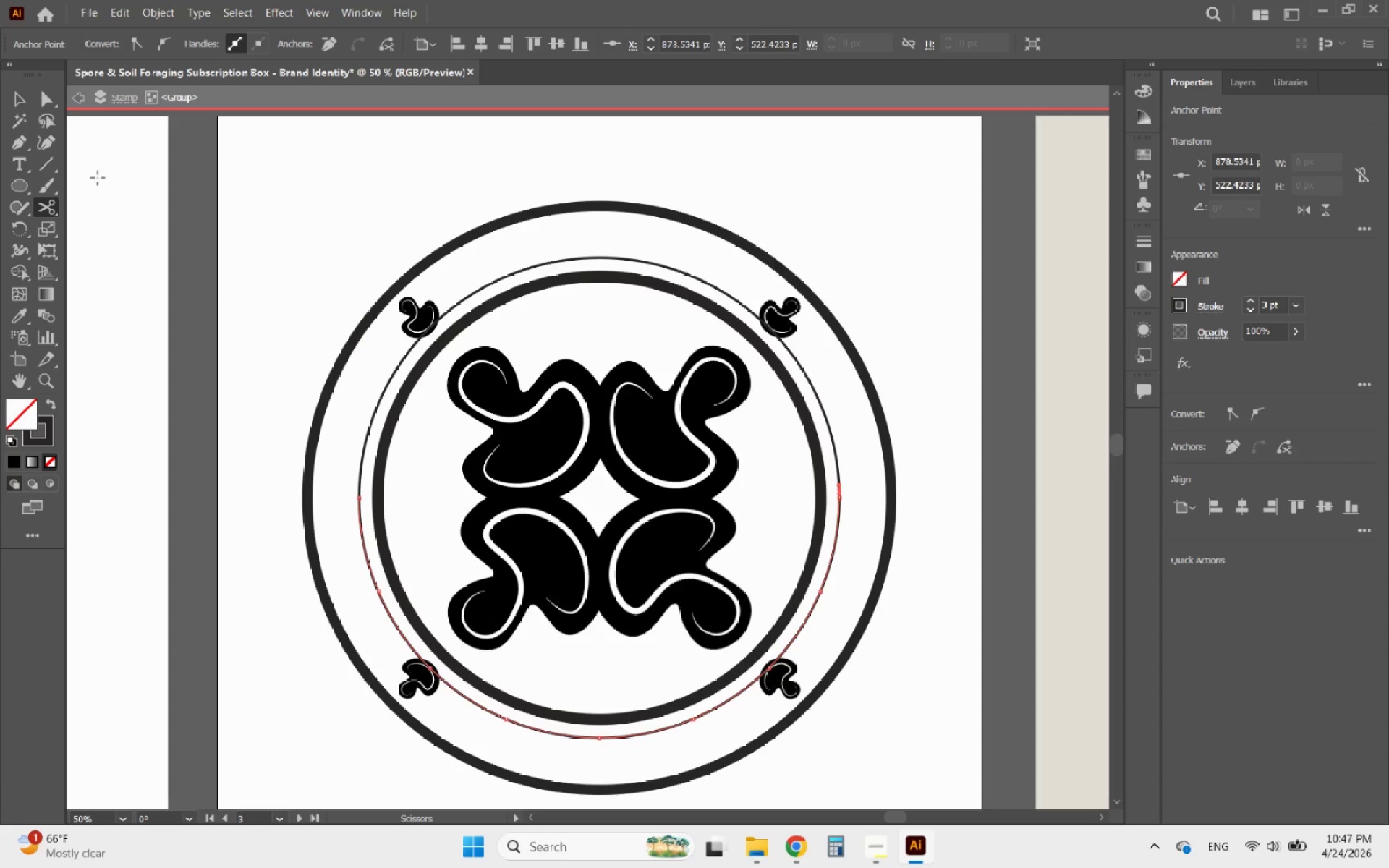 
left_click([23, 96])
 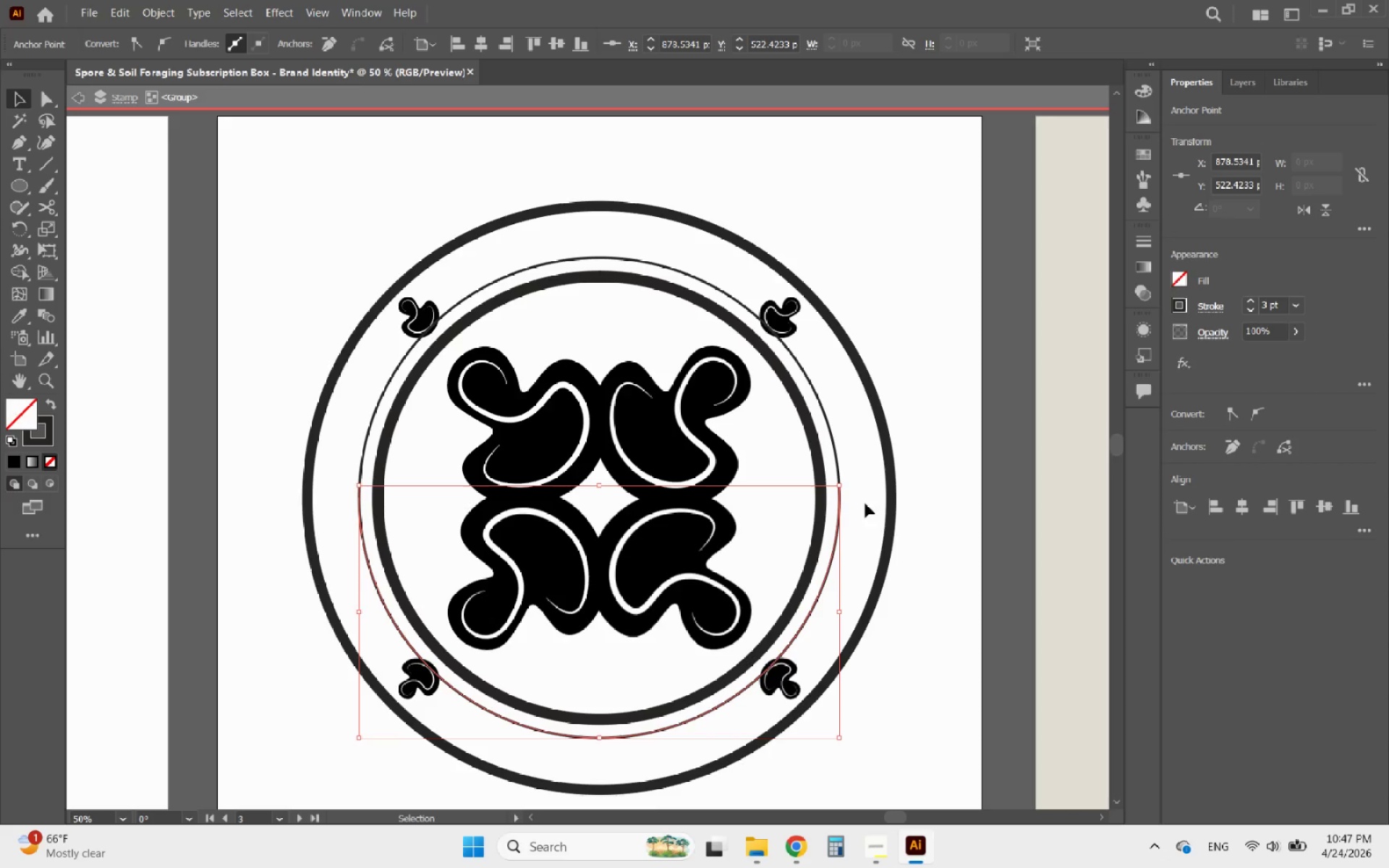 
left_click([930, 346])
 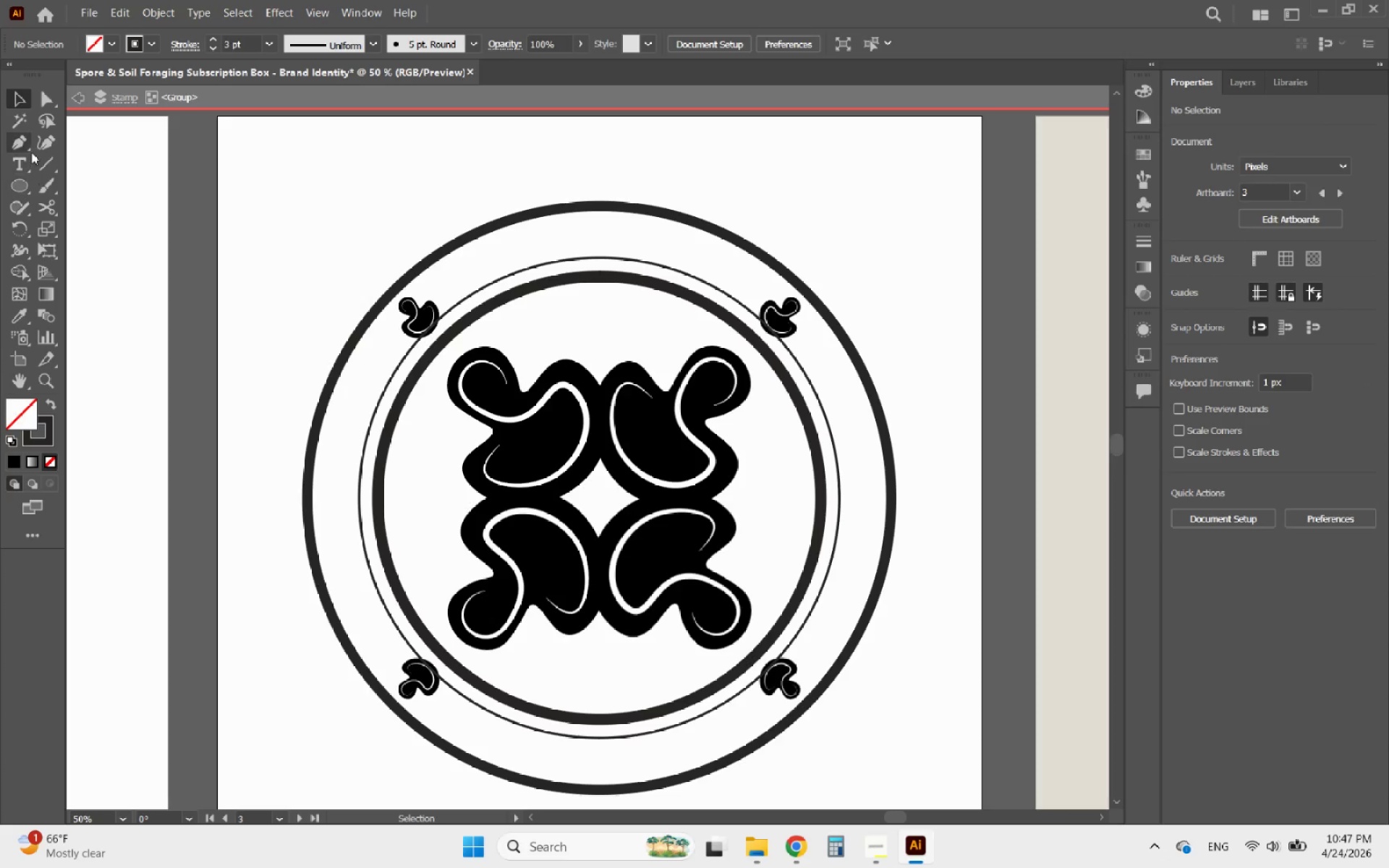 
left_click([22, 156])
 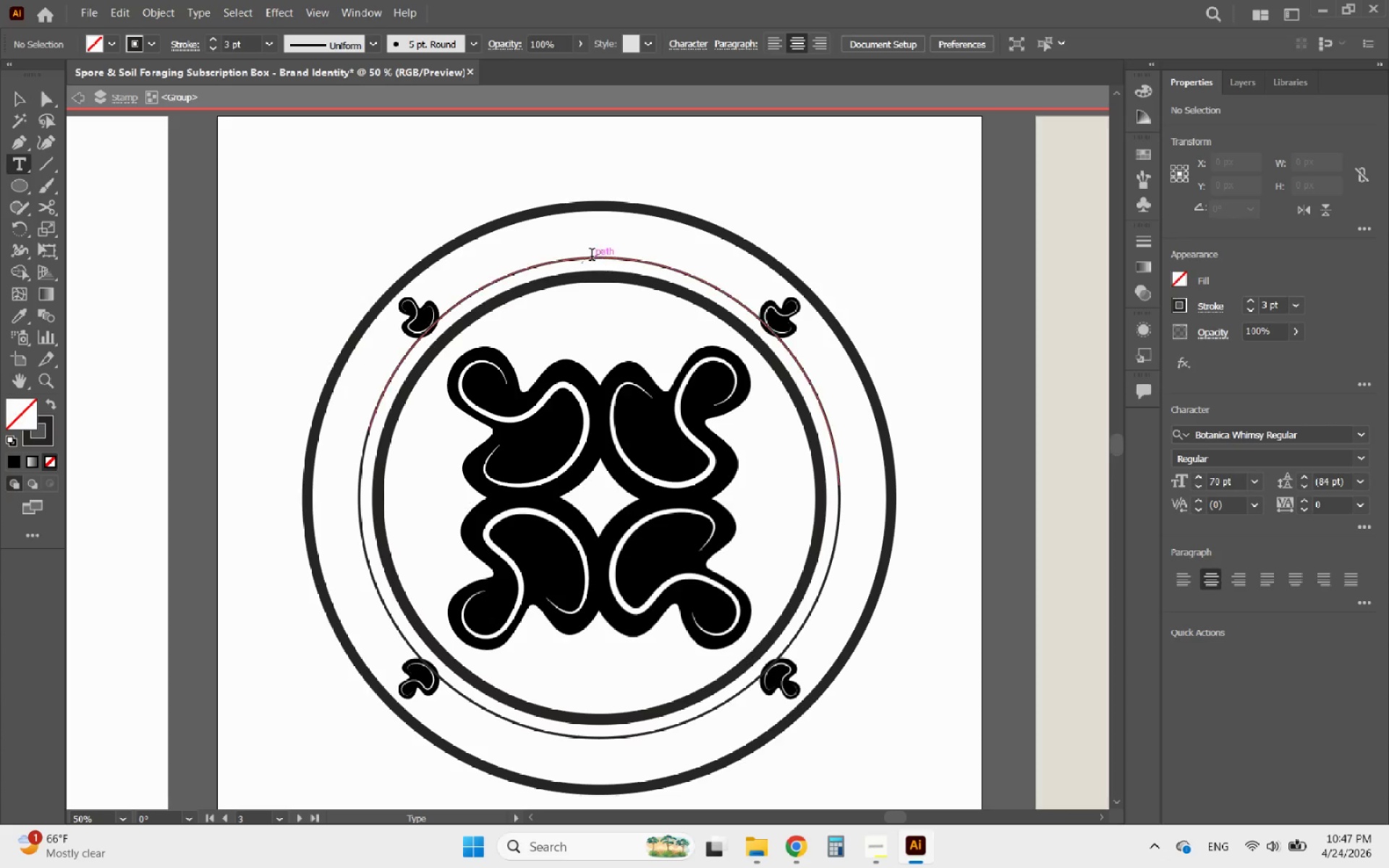 
left_click([590, 257])
 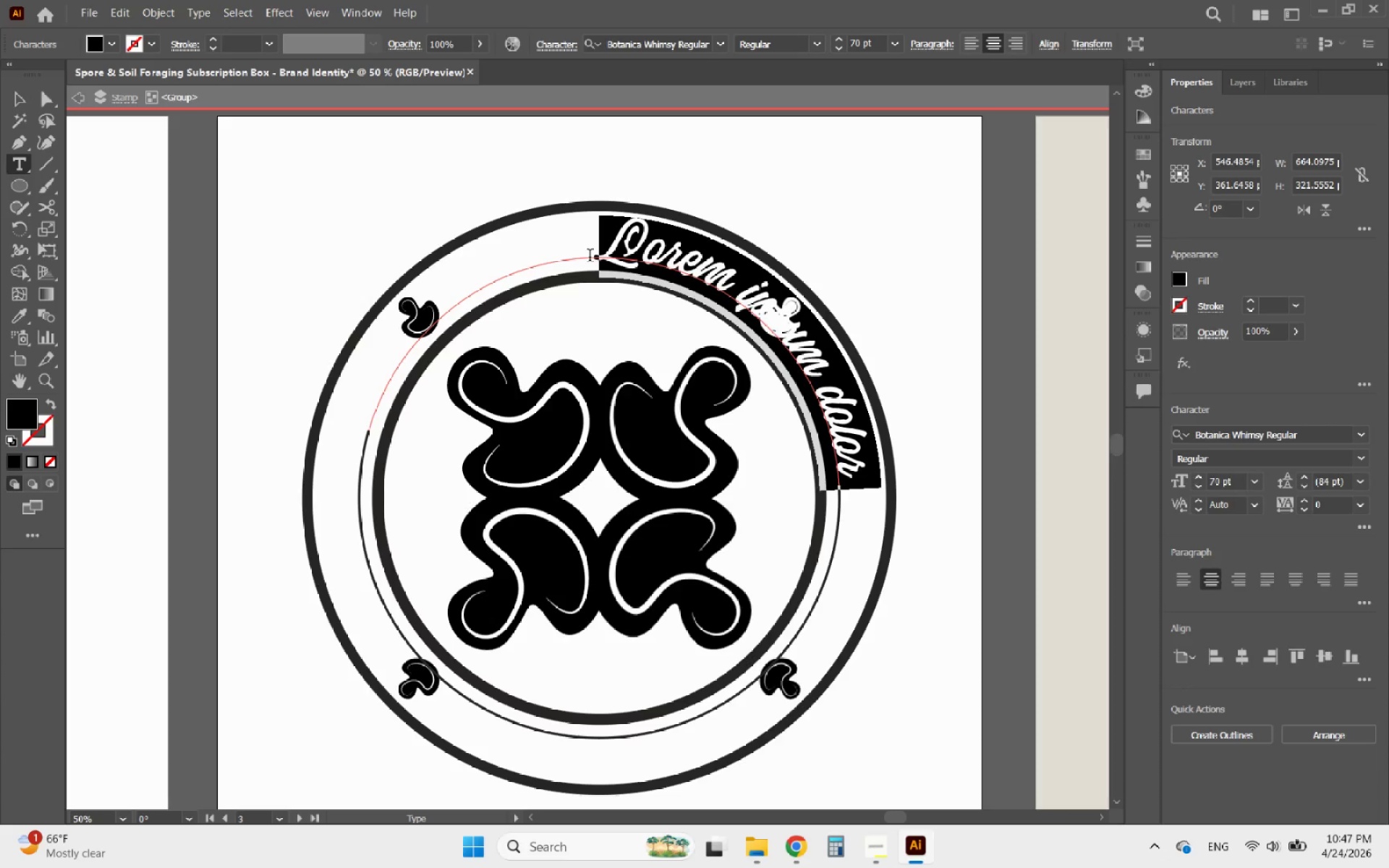 
type(Spore & Soil)
 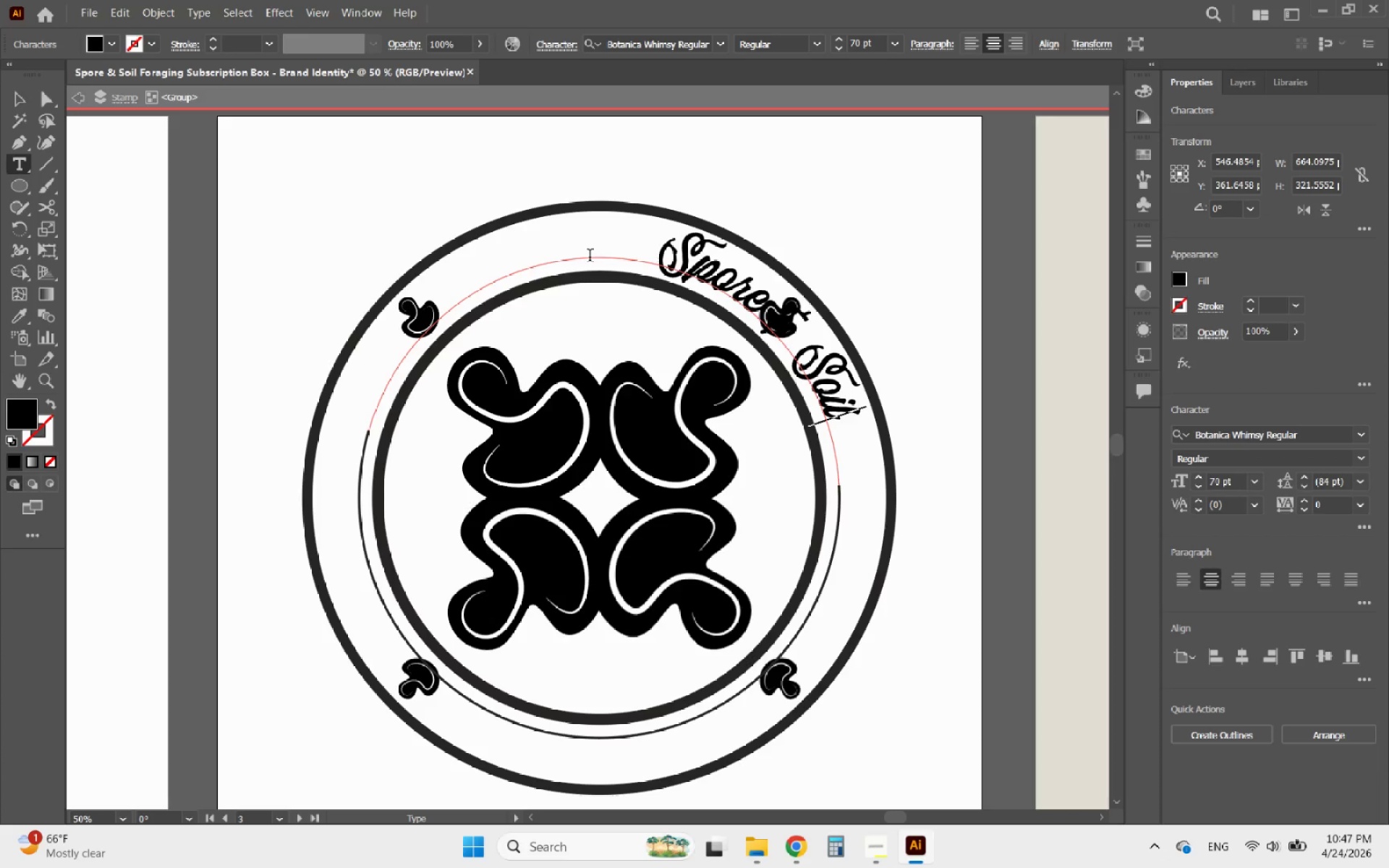 
left_click([16, 98])
 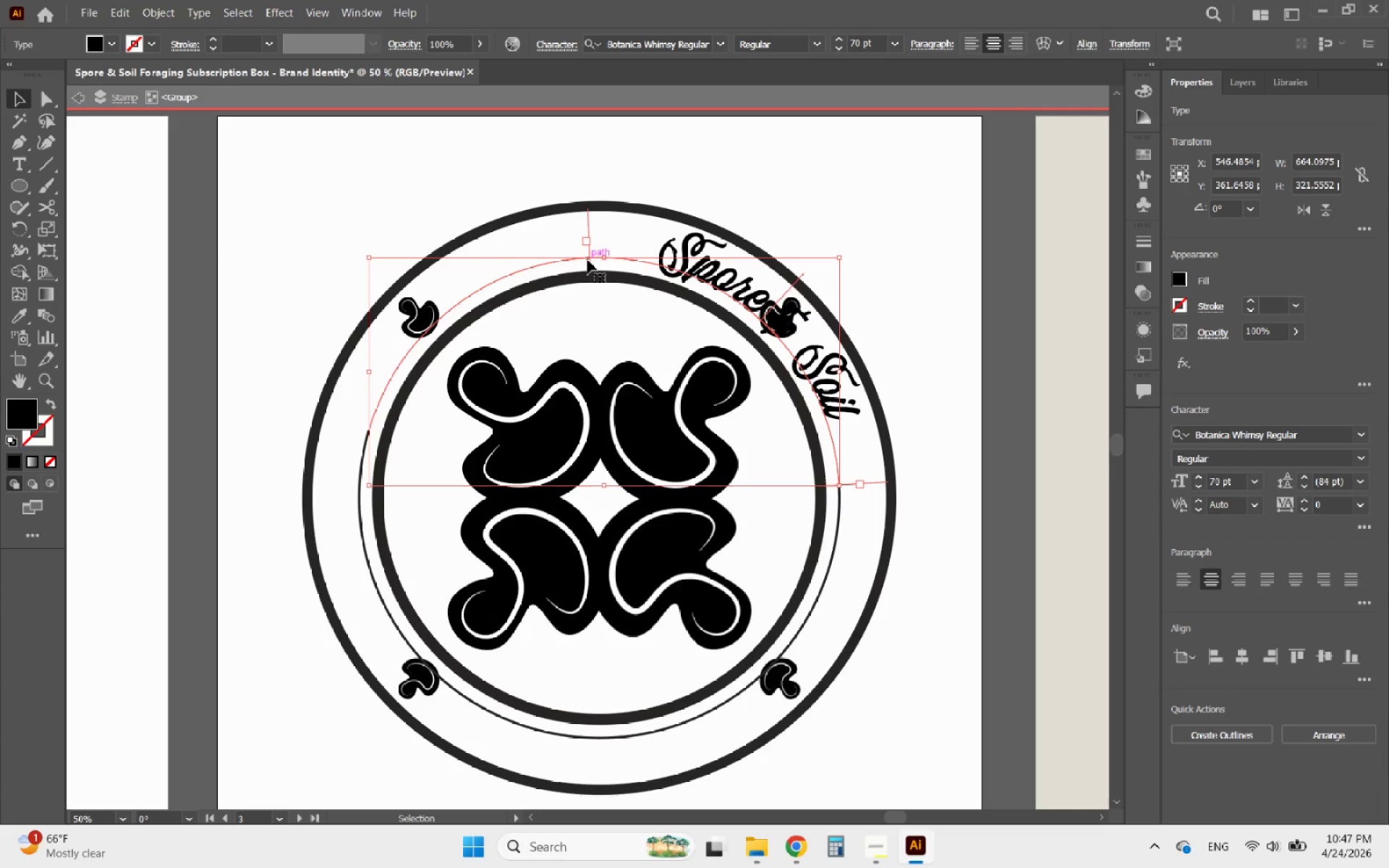 
left_click_drag(start_coordinate=[591, 264], to_coordinate=[224, 475])
 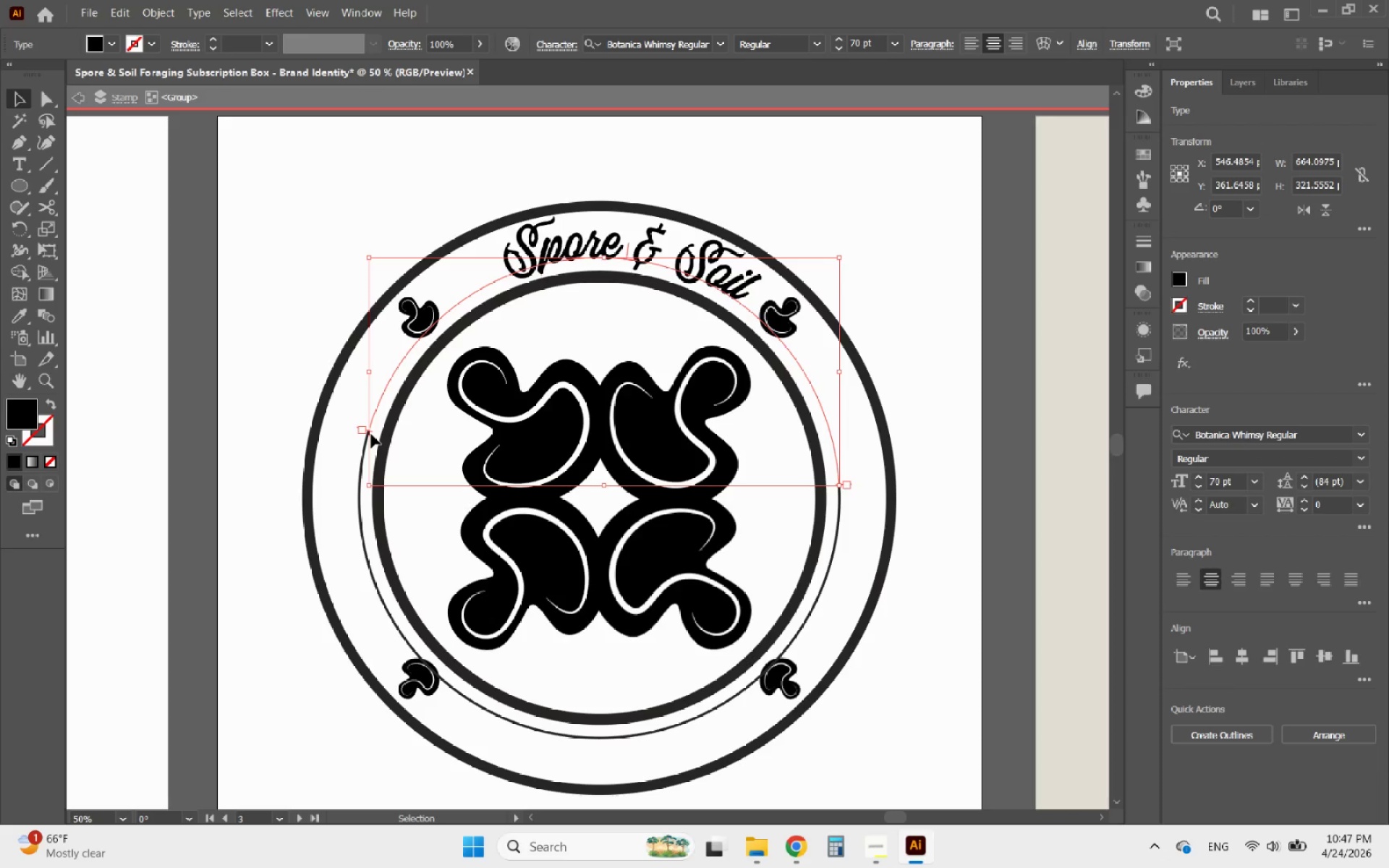 
left_click_drag(start_coordinate=[371, 432], to_coordinate=[331, 528])
 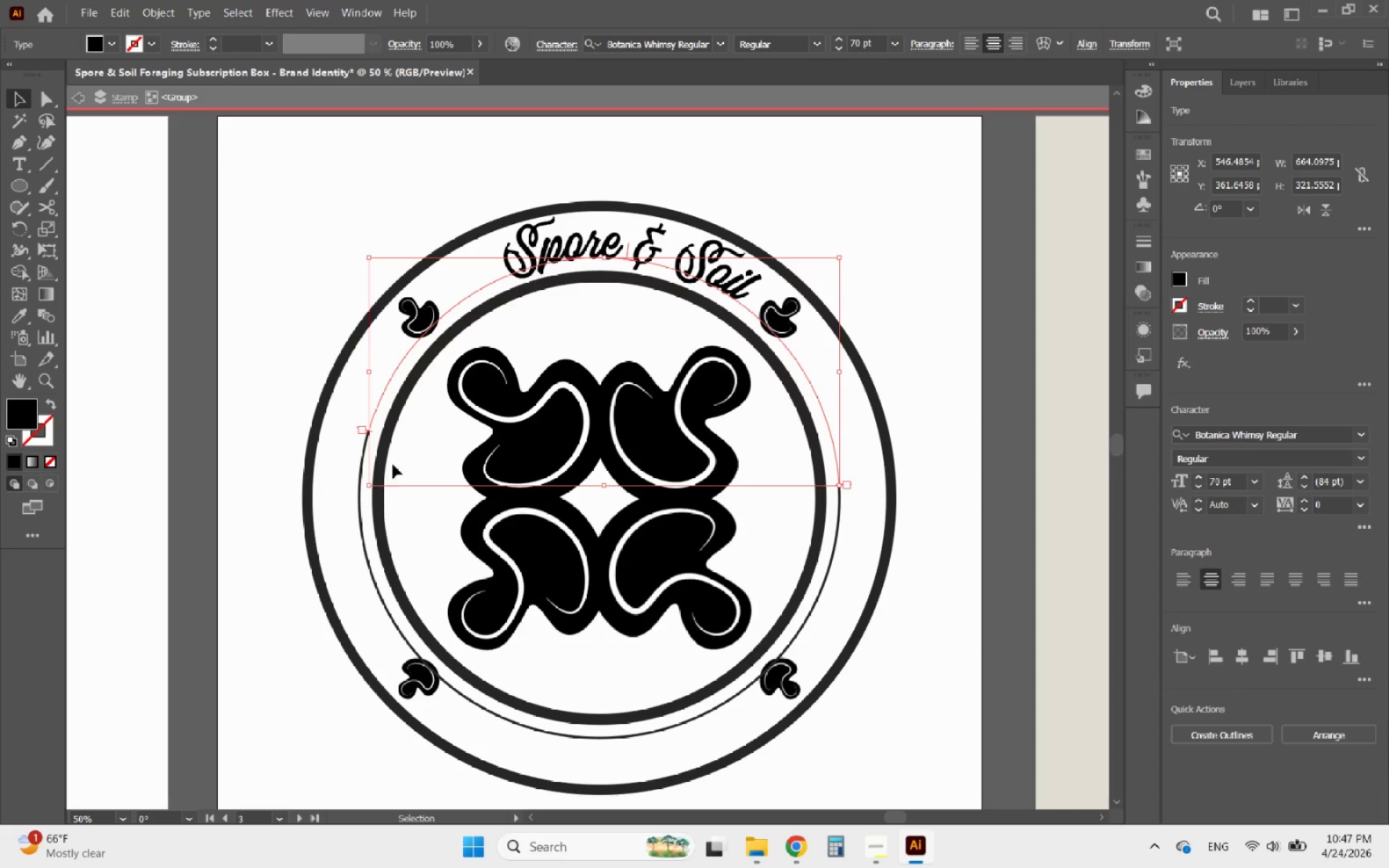 
left_click([359, 506])
 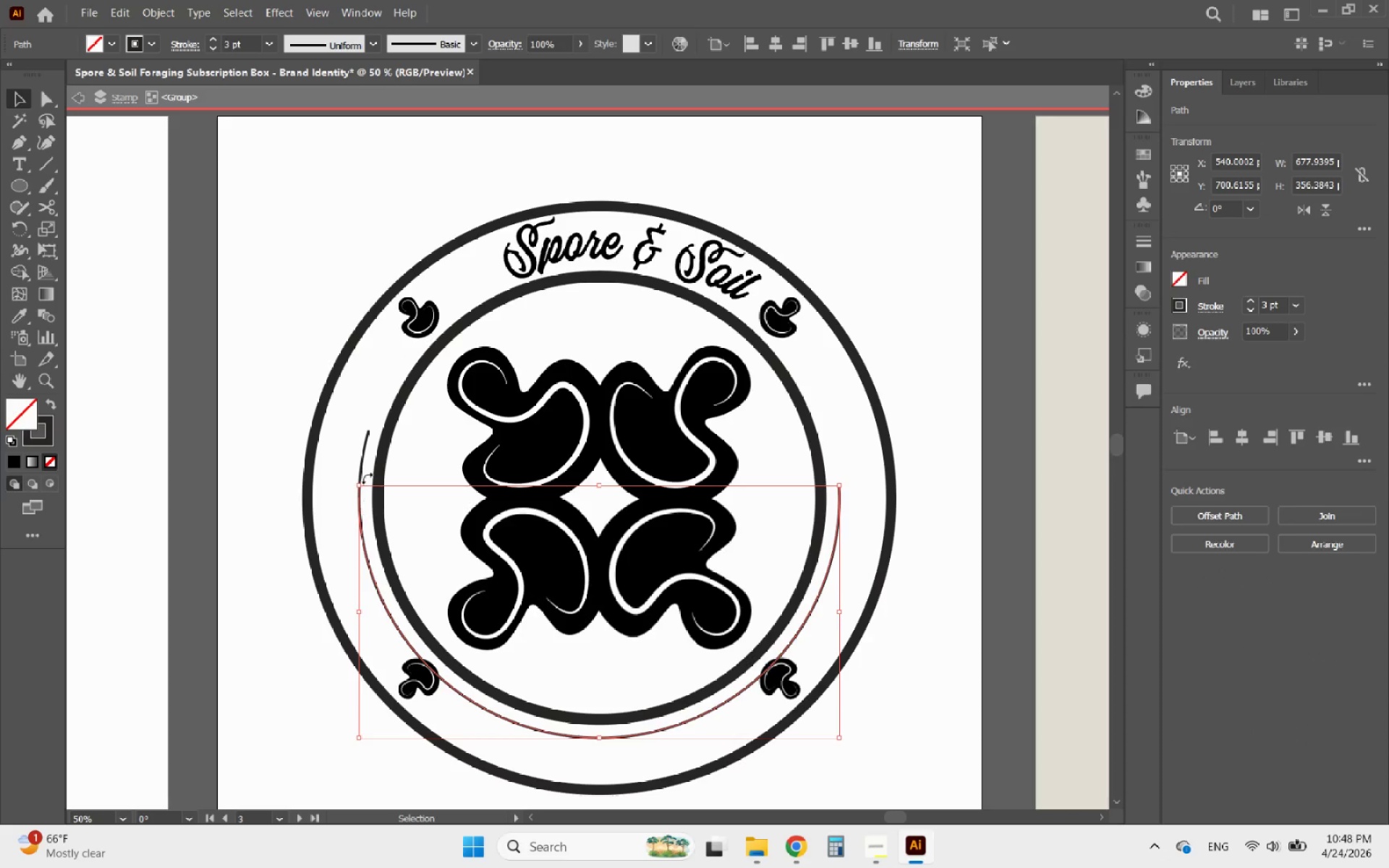 
left_click([367, 448])
 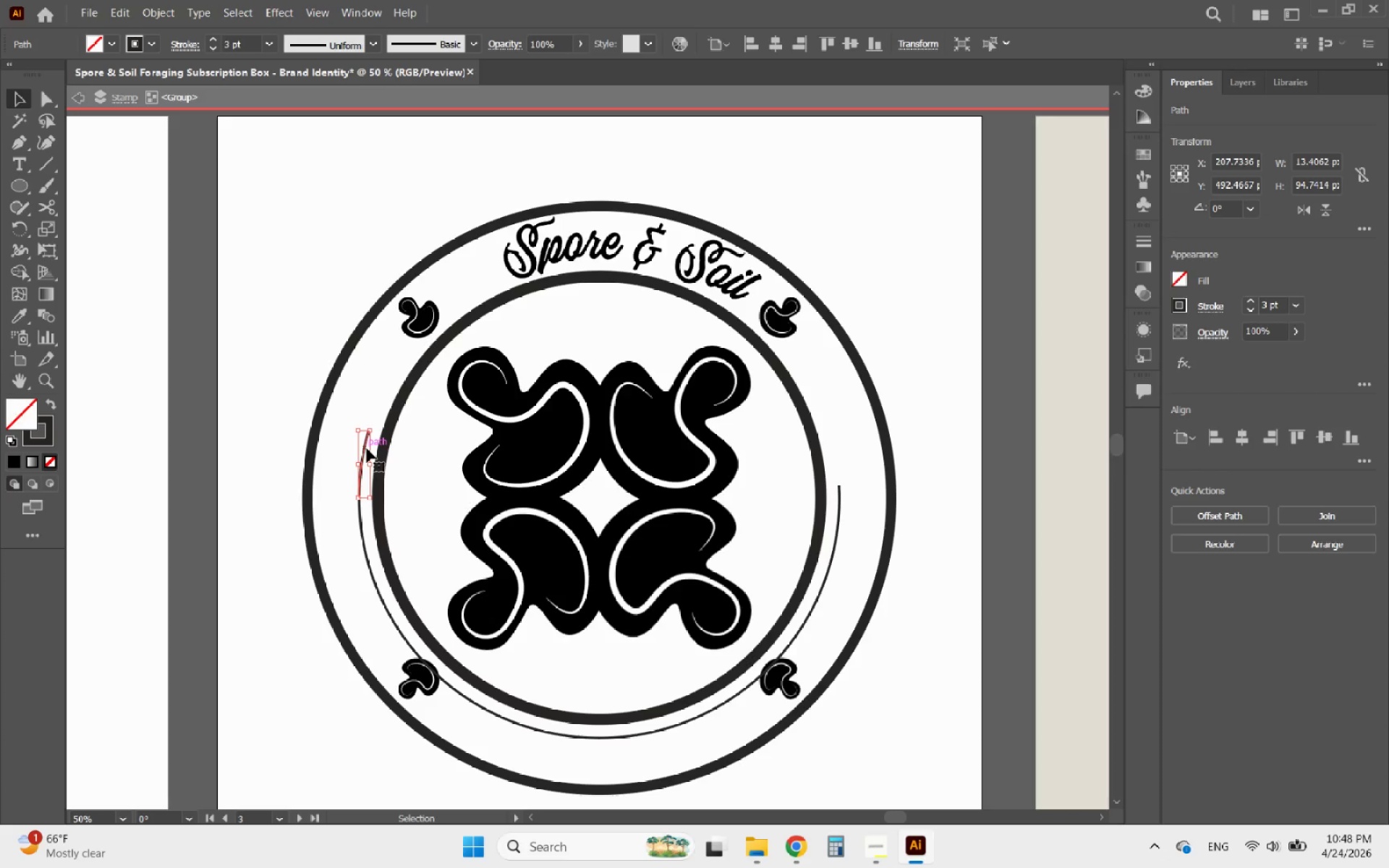 
key(Control+Z)
 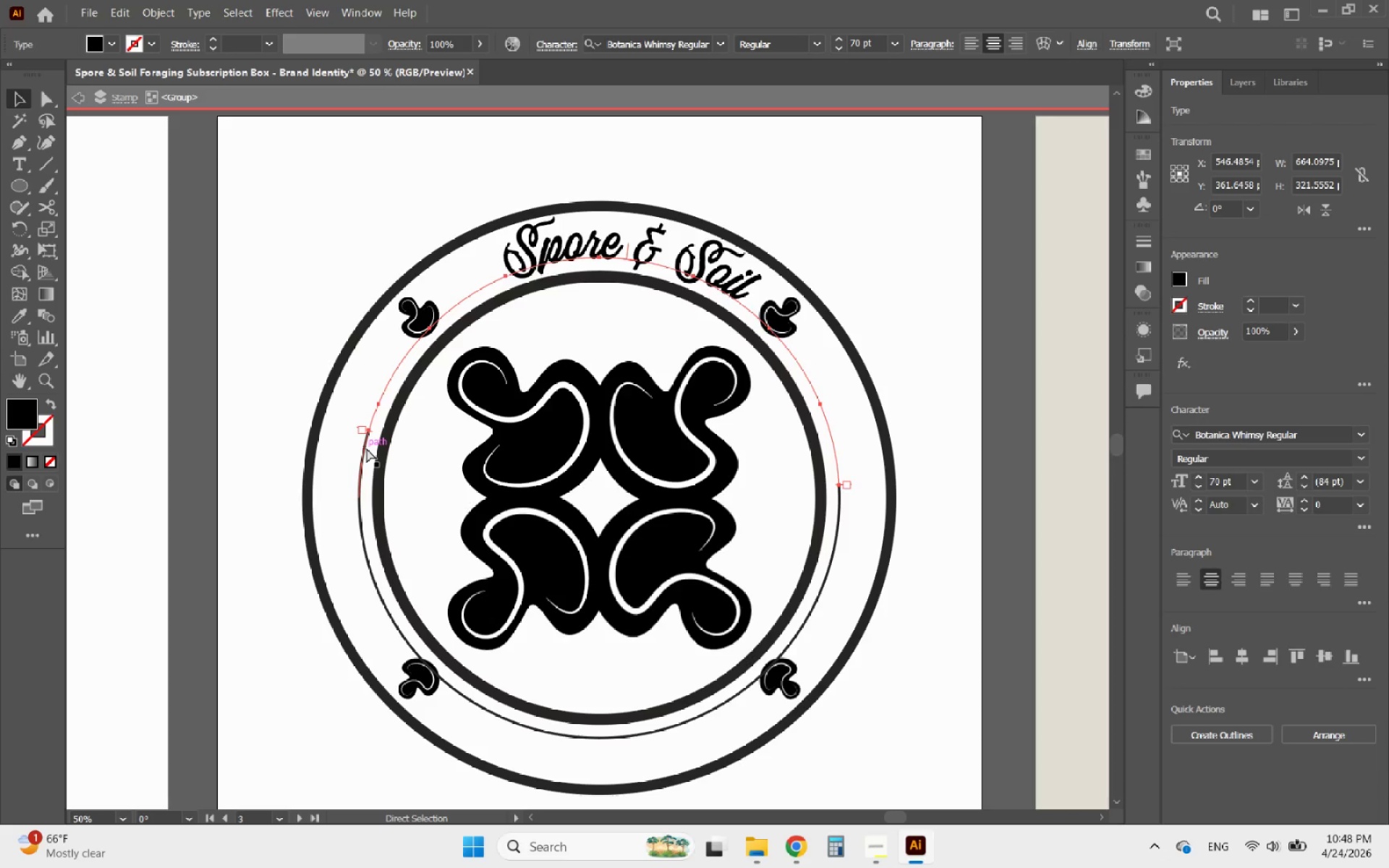 
key(Control+Z)
 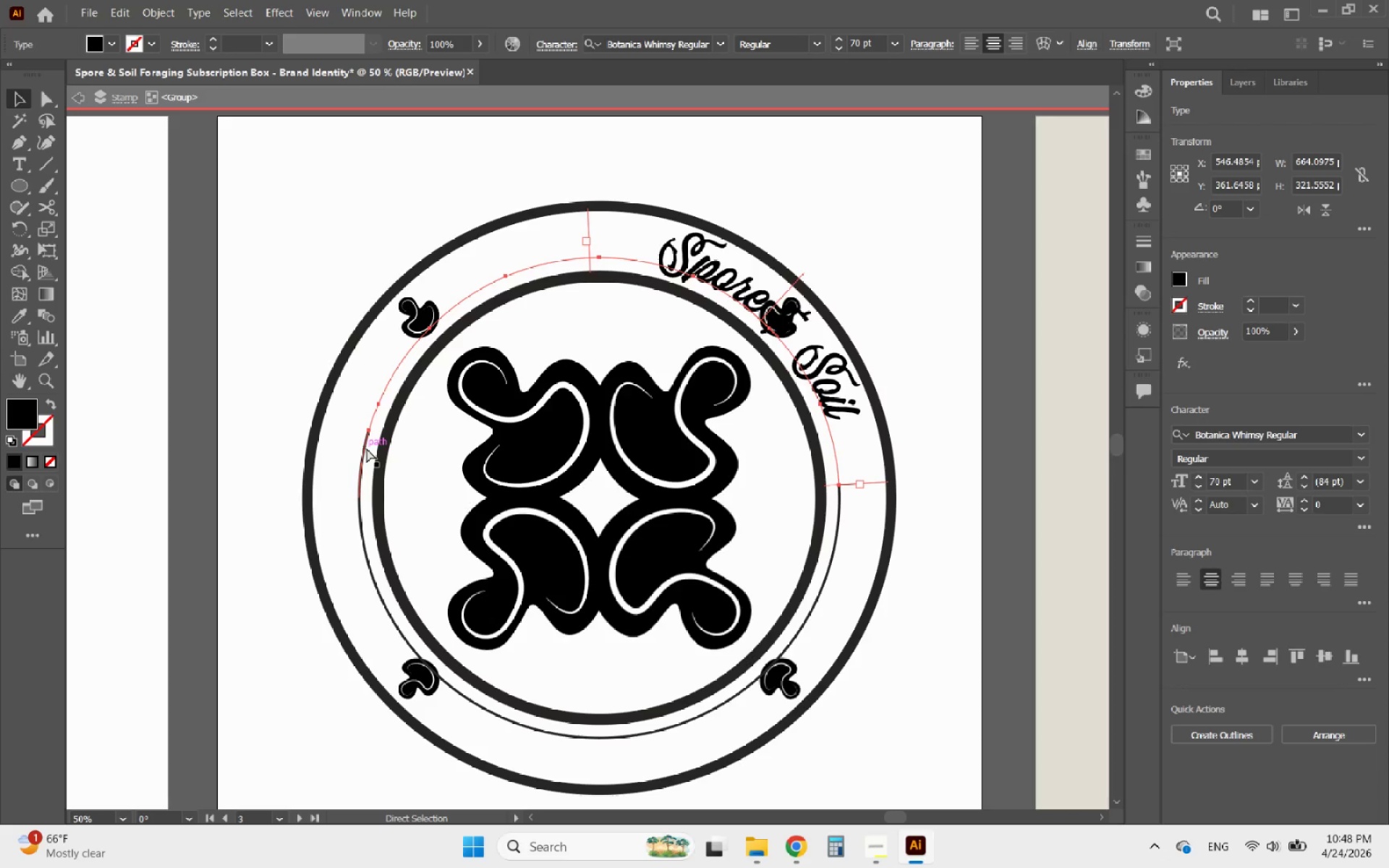 
key(Control+Z)
 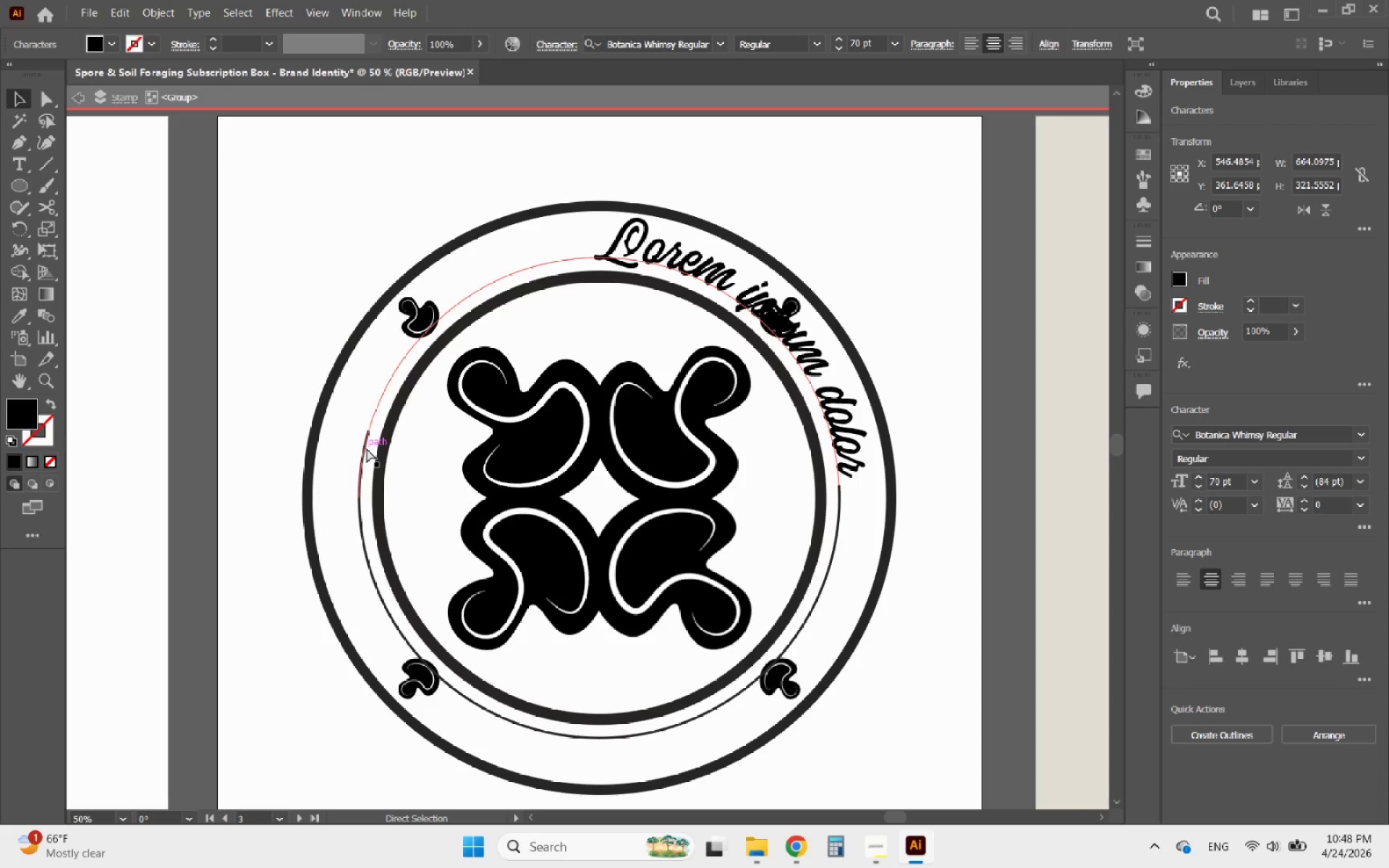 
key(Control+Z)
 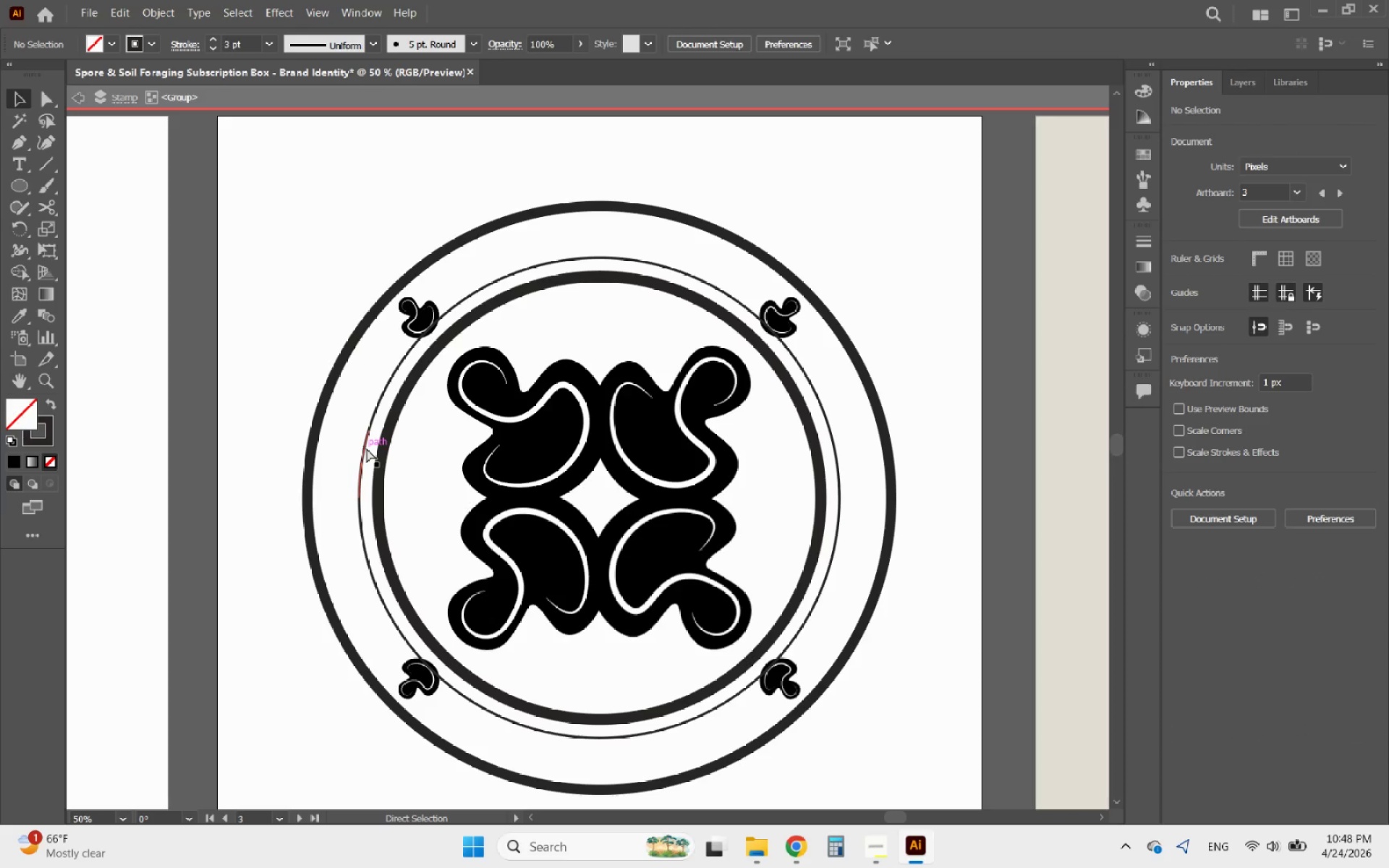 
key(Control+Z)
 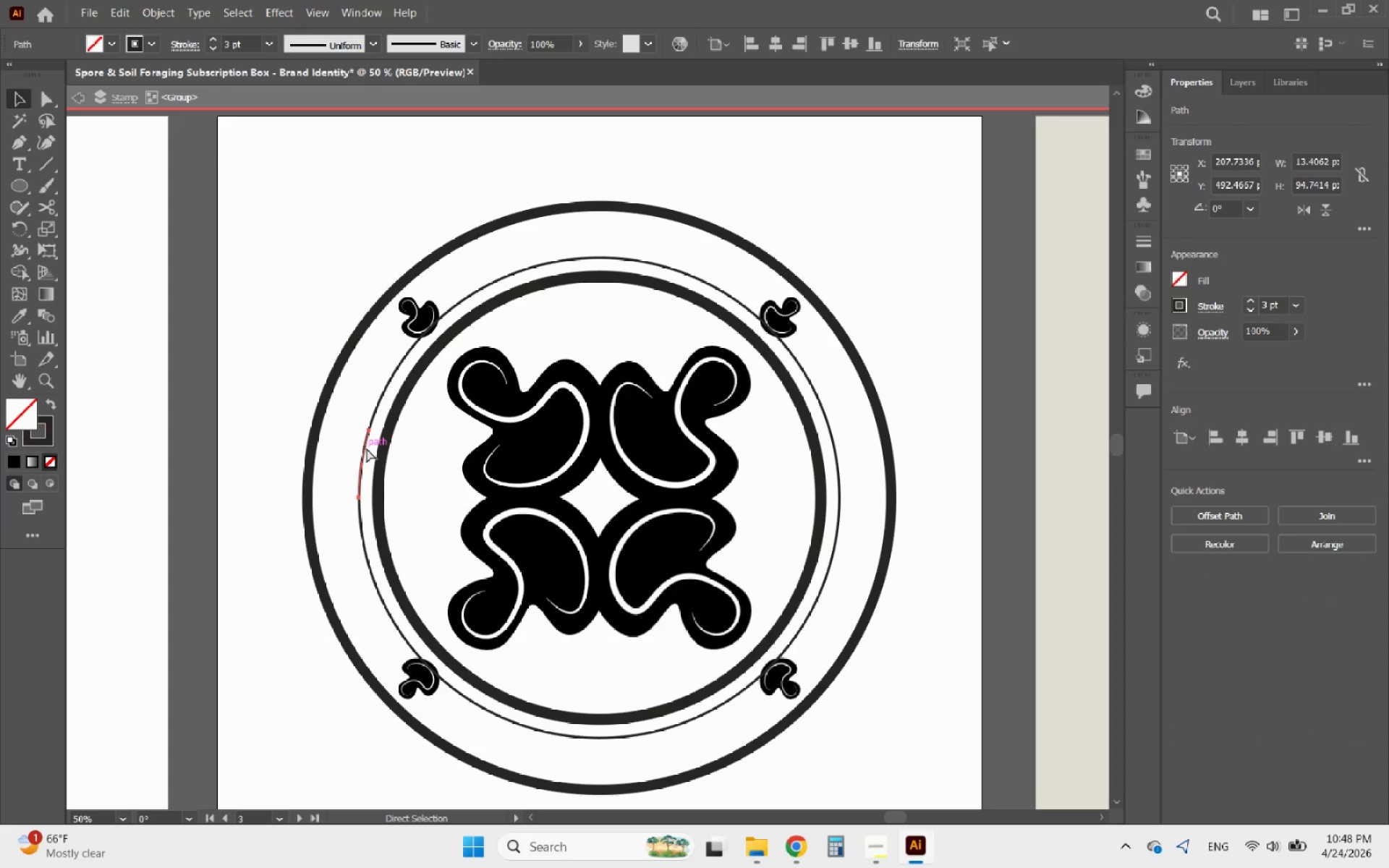 
key(Control+Z)
 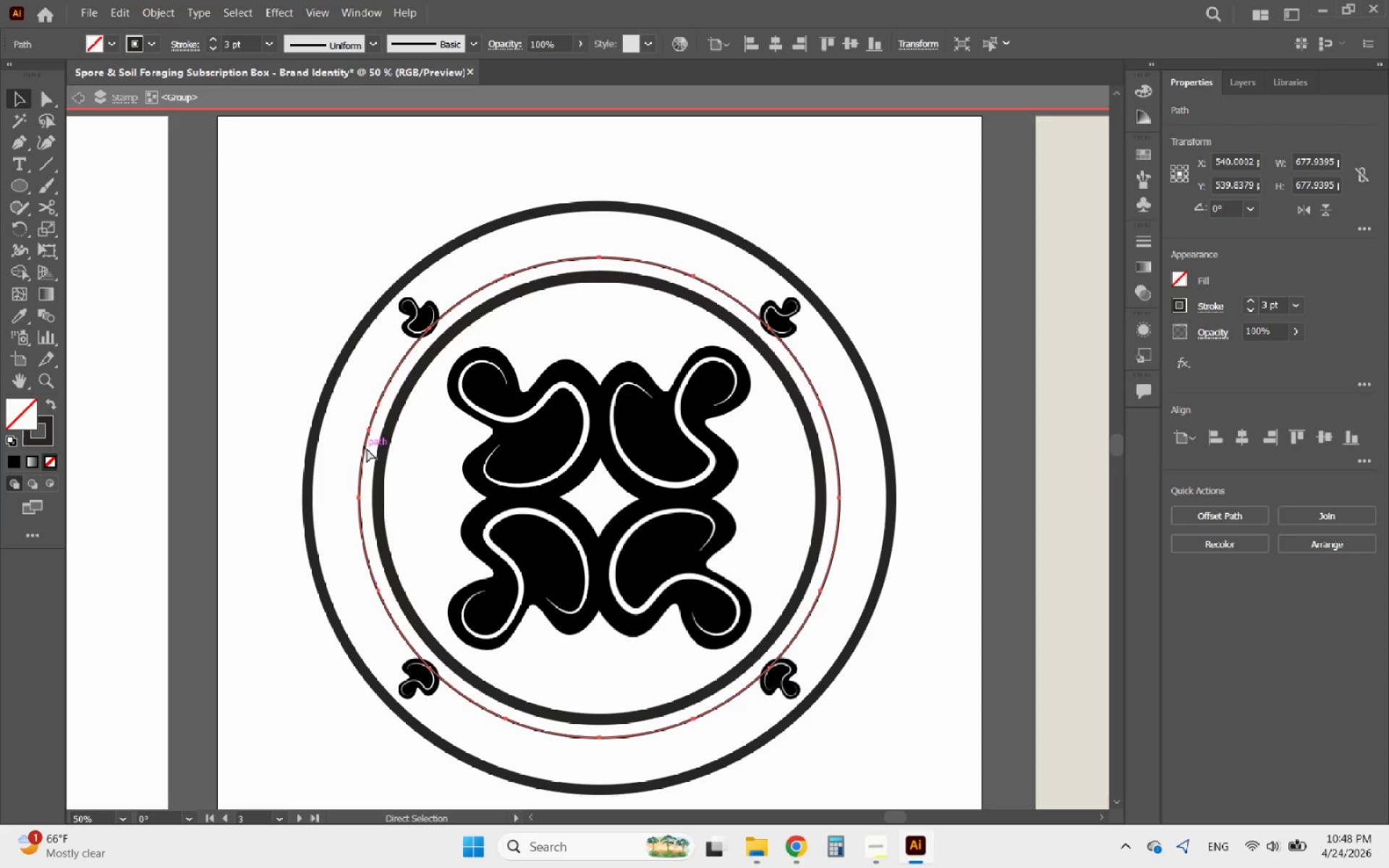 
key(Control+Z)
 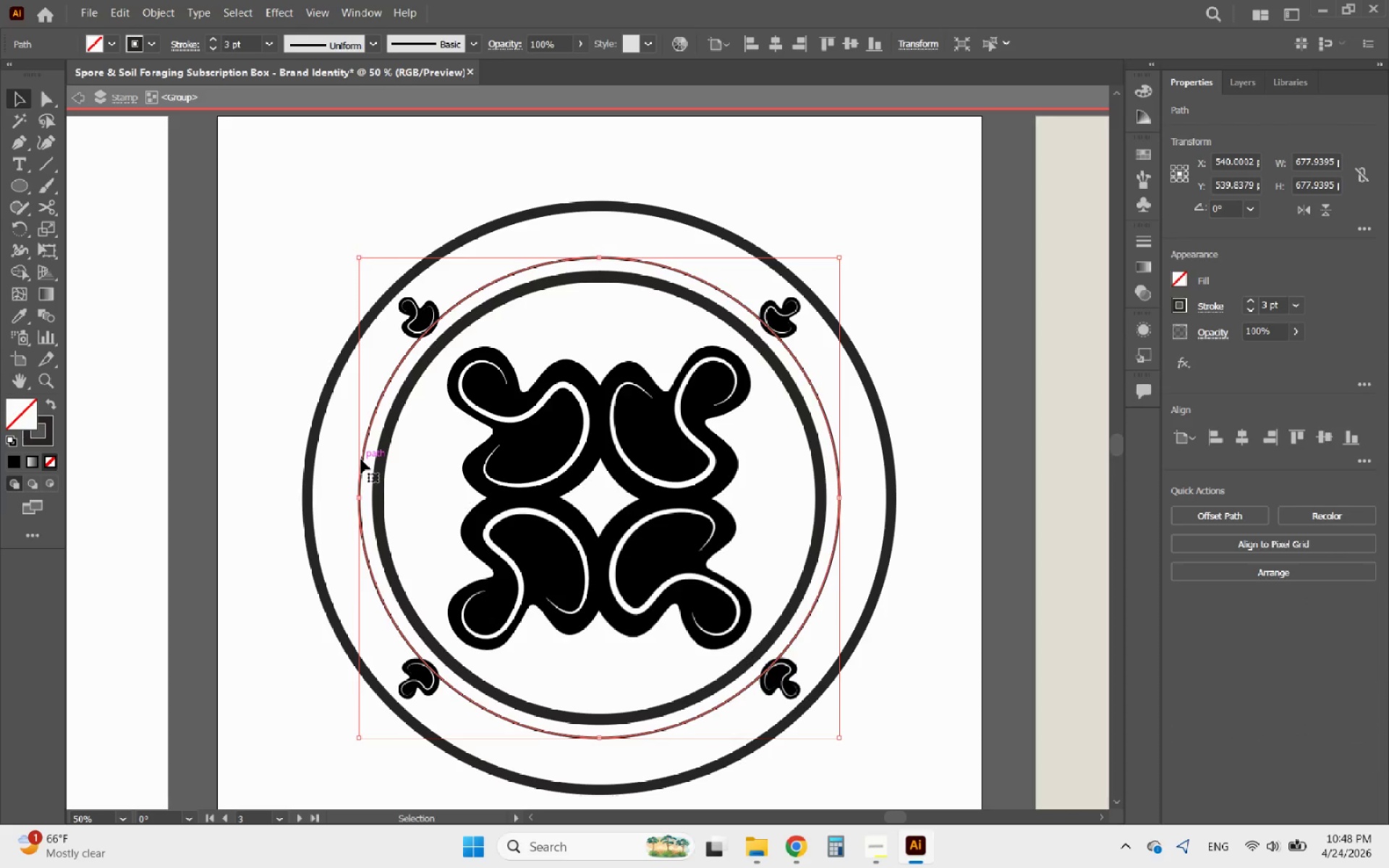 
key(Control+Z)
 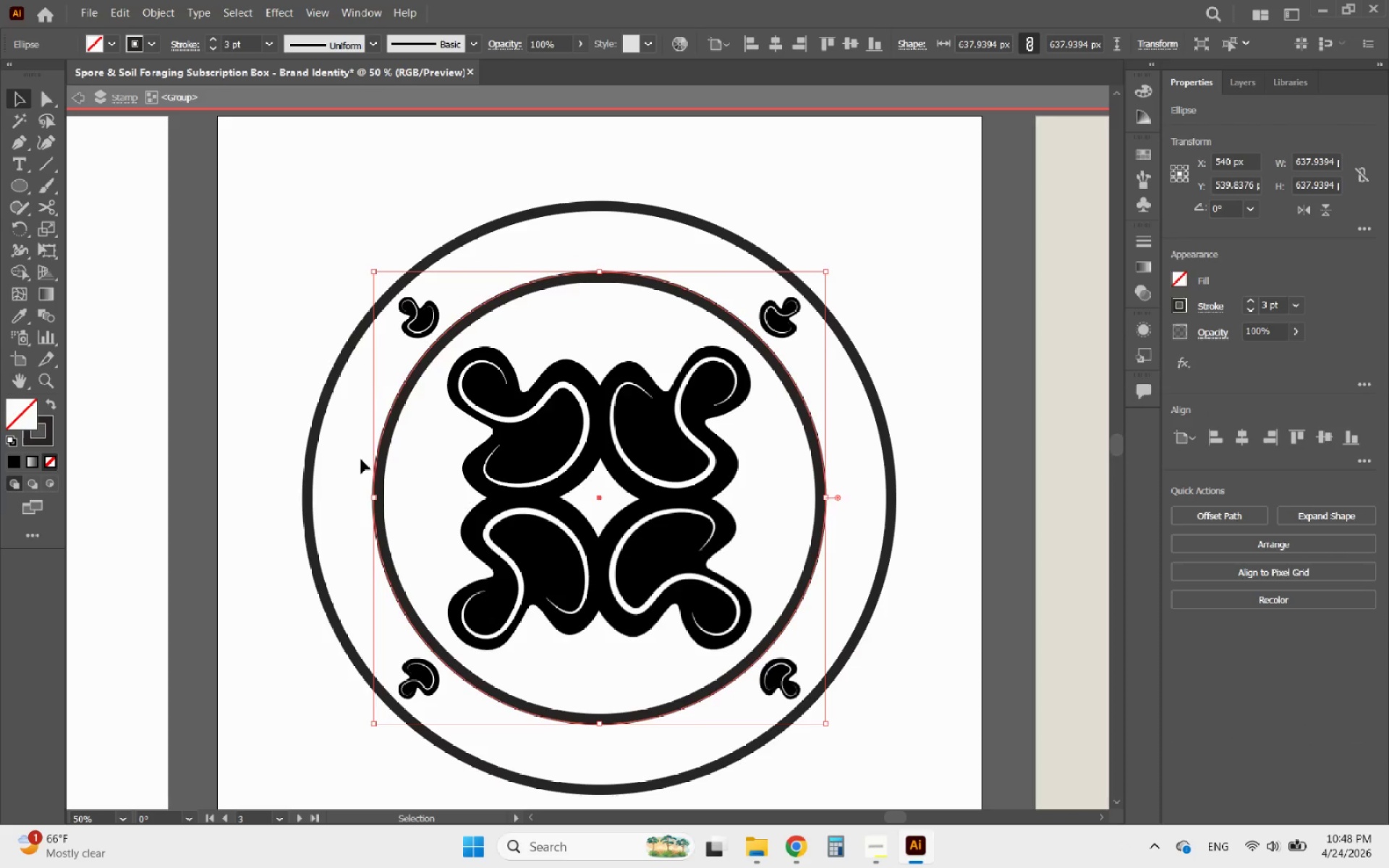 
key(Control+Shift+Z)
 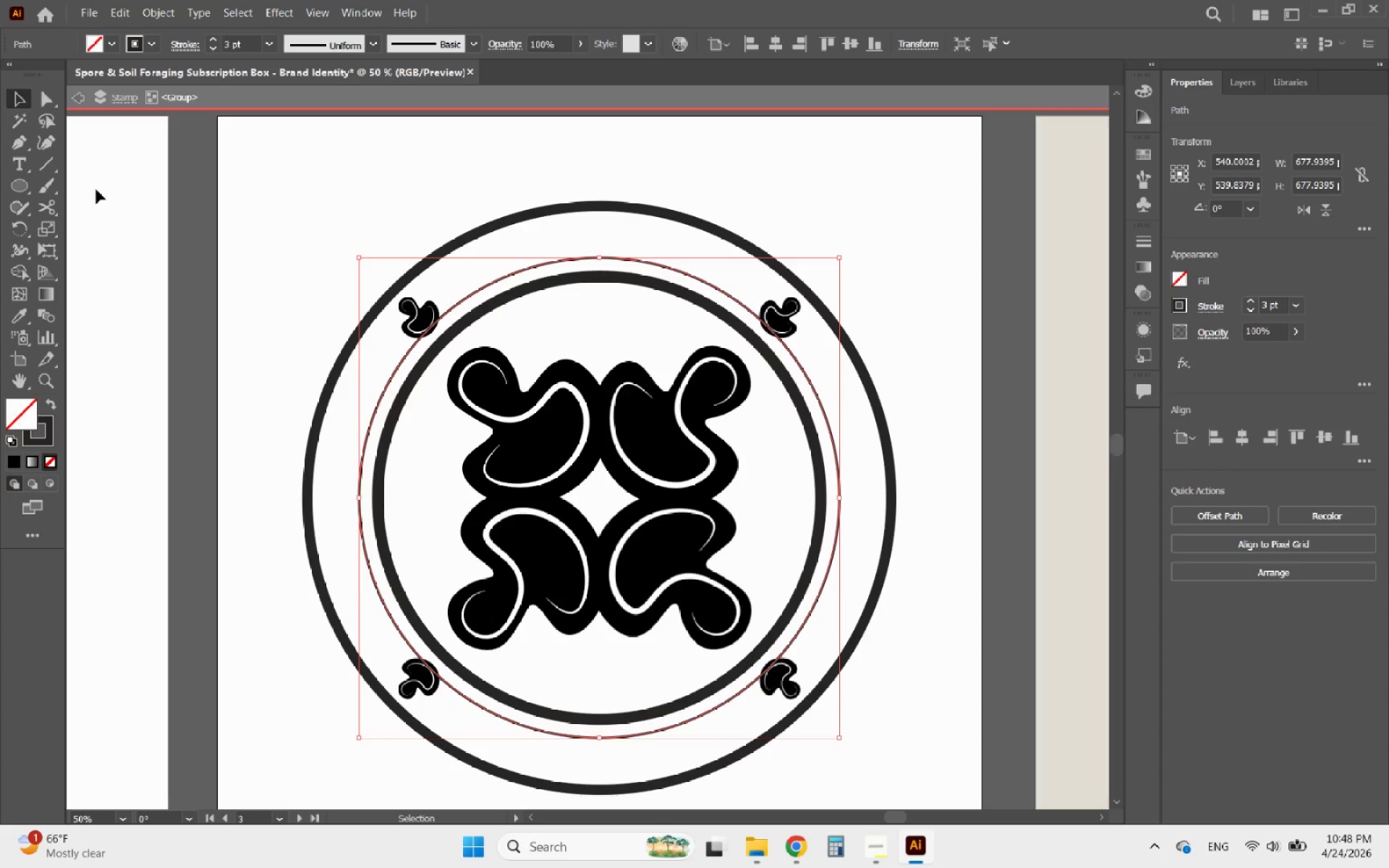 
left_click([48, 205])
 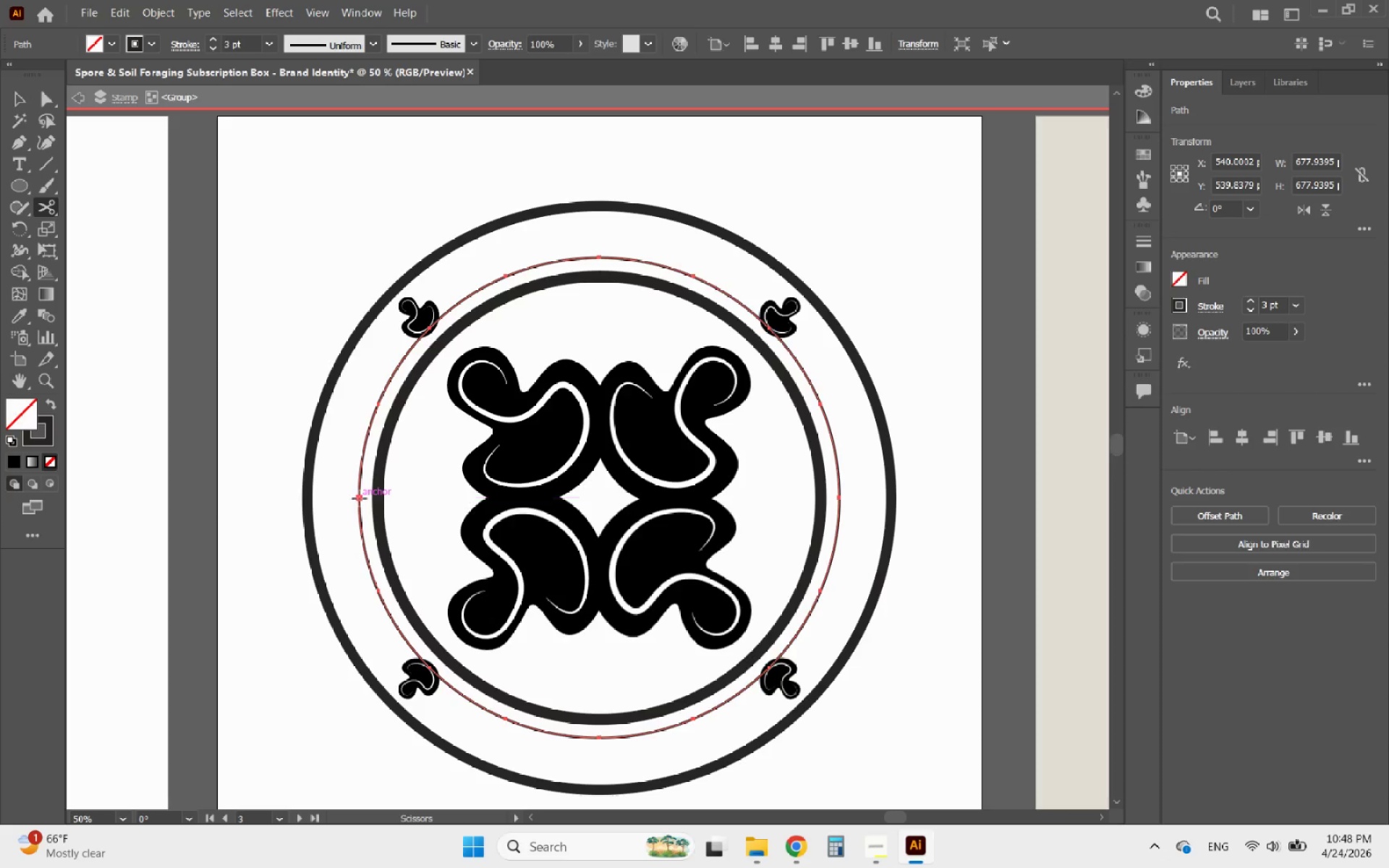 
left_click([357, 498])
 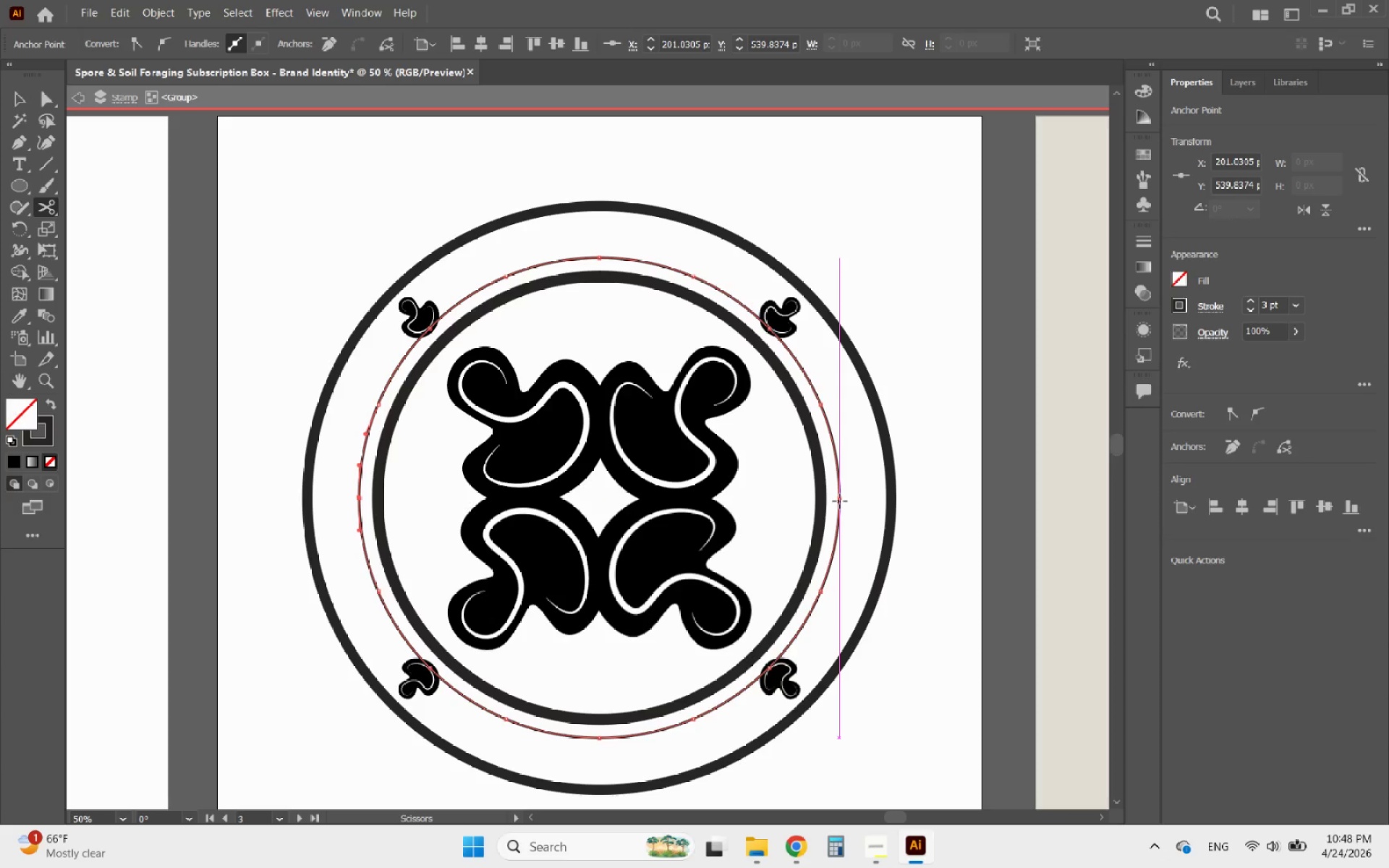 
left_click([840, 500])
 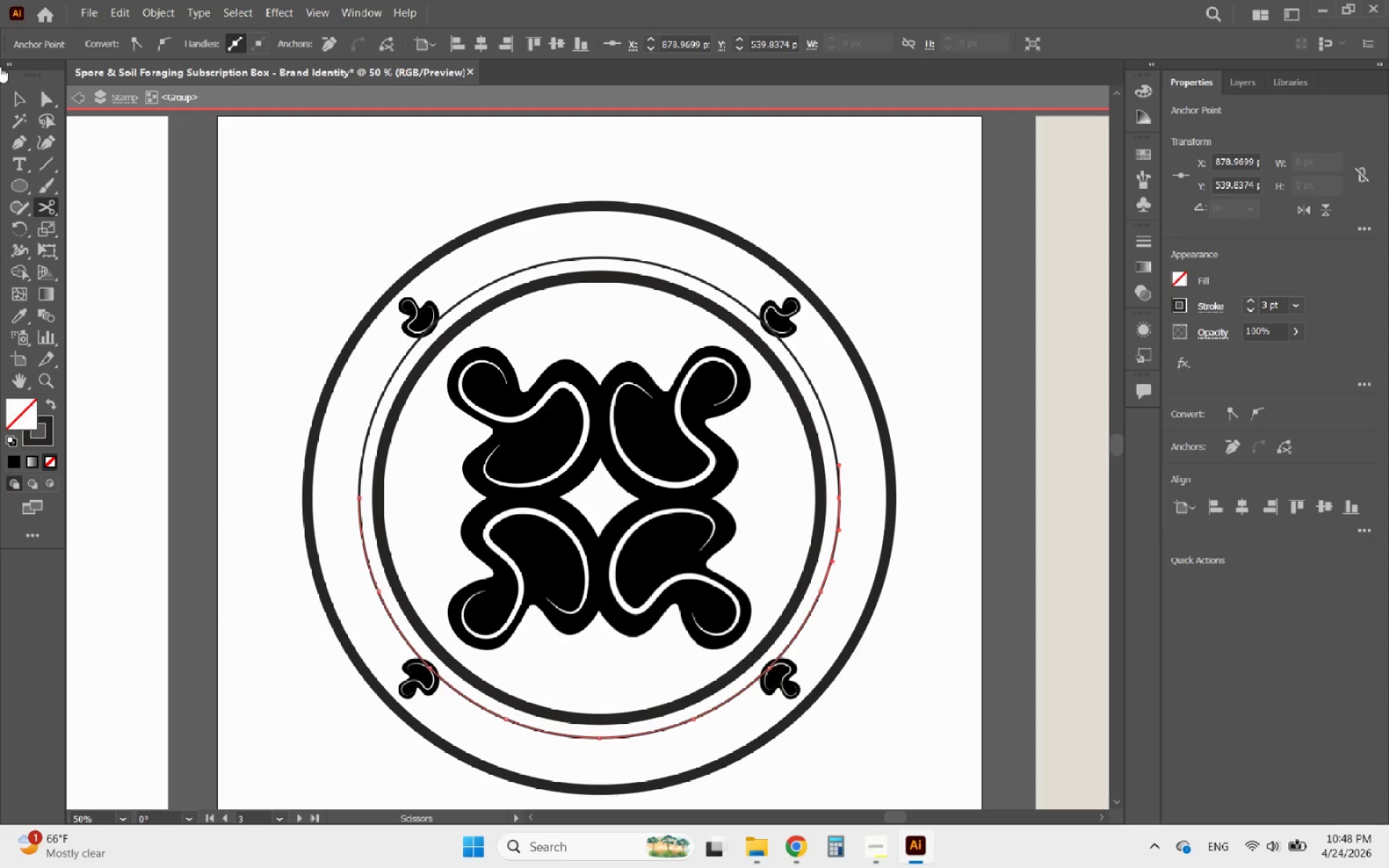 
left_click([23, 98])
 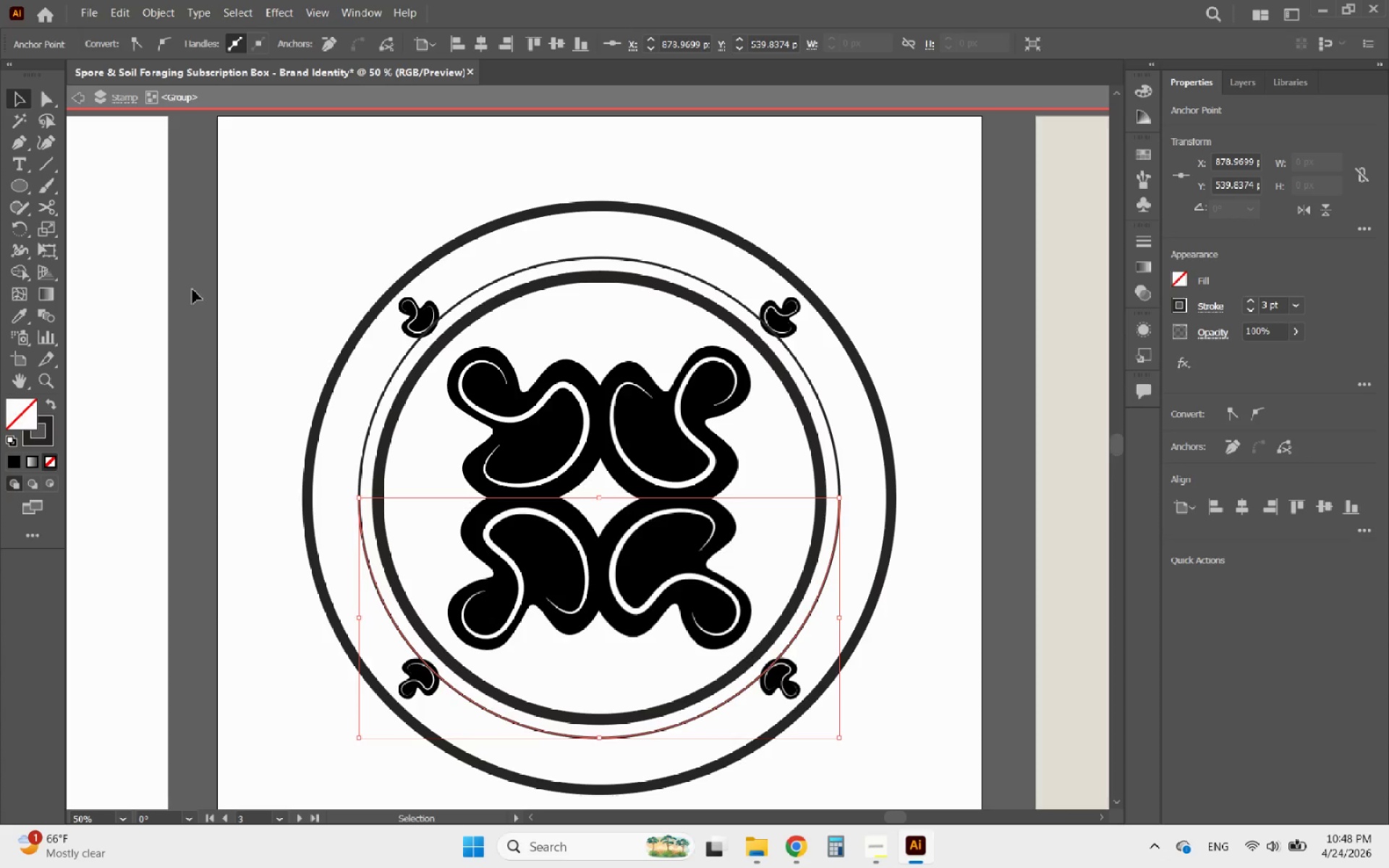 
left_click([192, 291])
 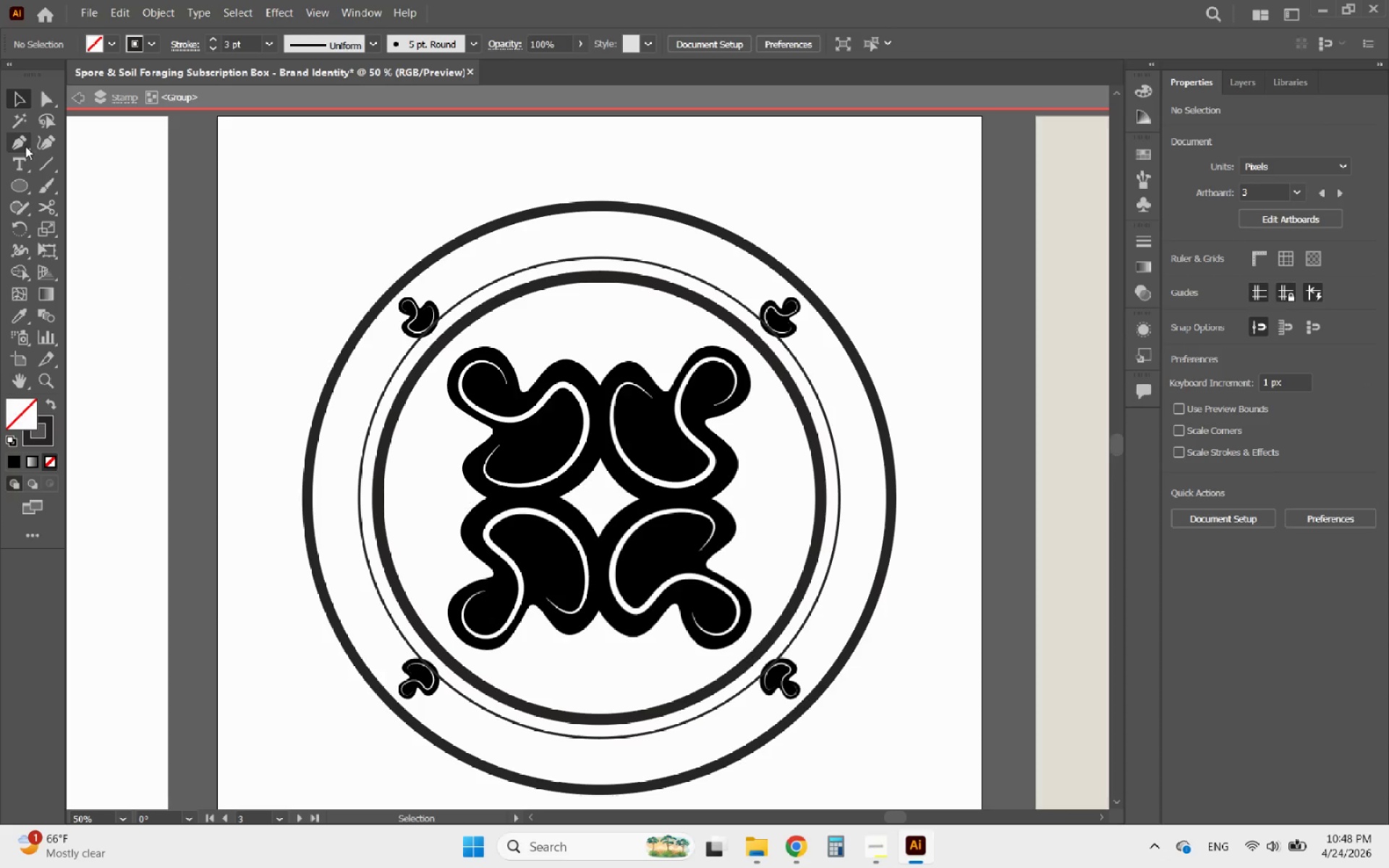 
left_click([19, 156])
 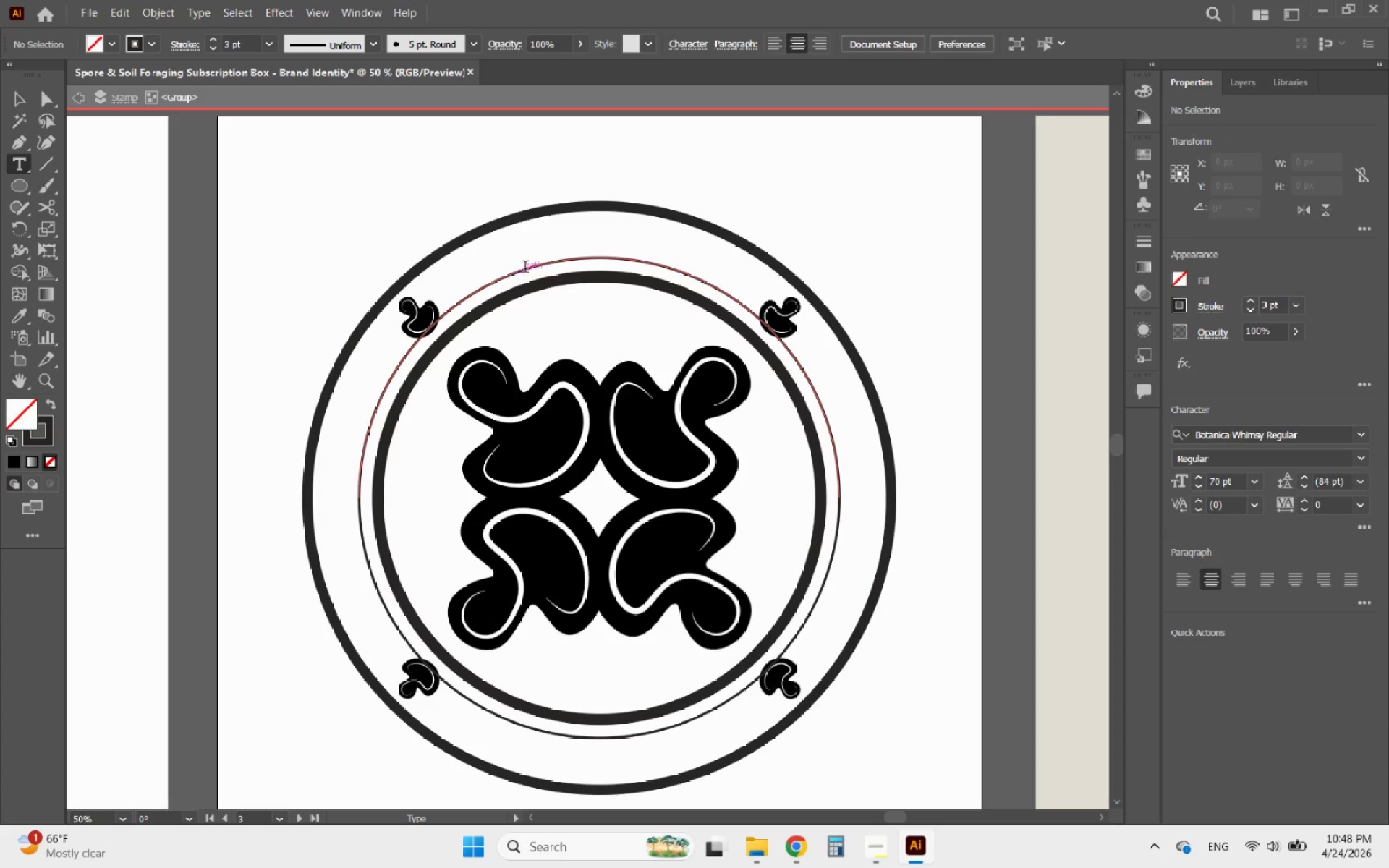 
left_click([526, 268])
 